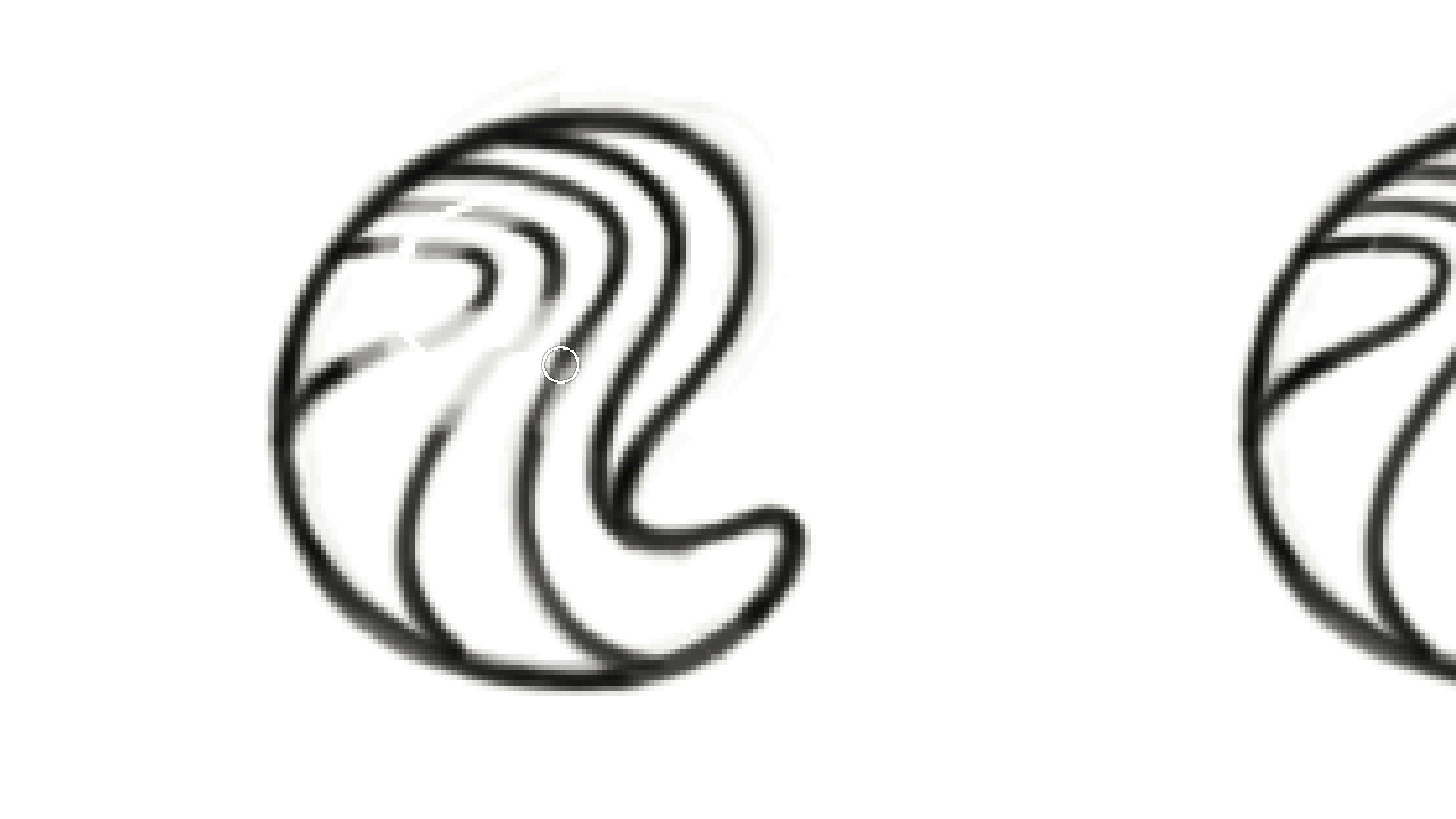 
hold_key(key=Backquote, duration=1.52)
 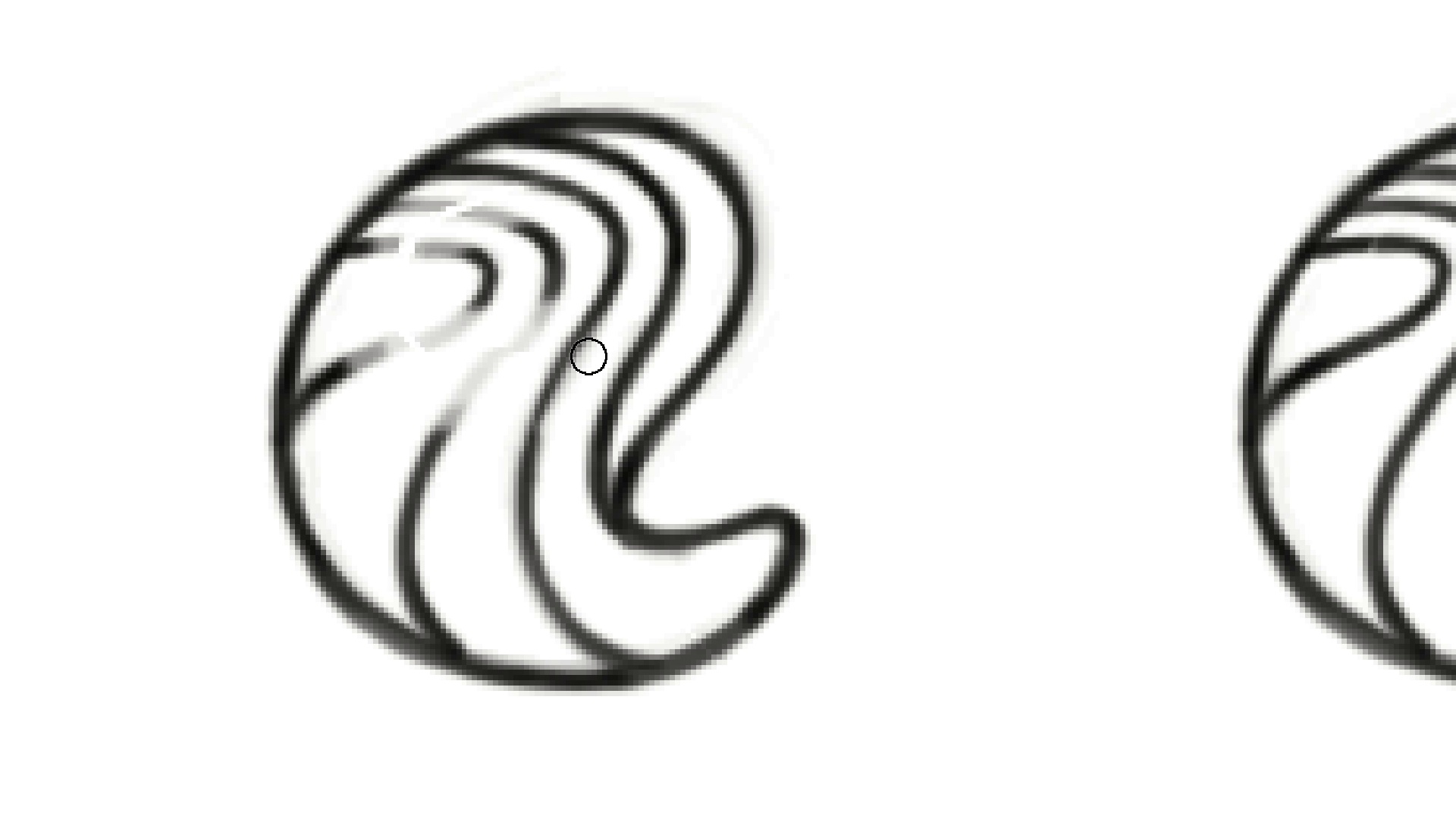 
hold_key(key=Backquote, duration=0.56)
 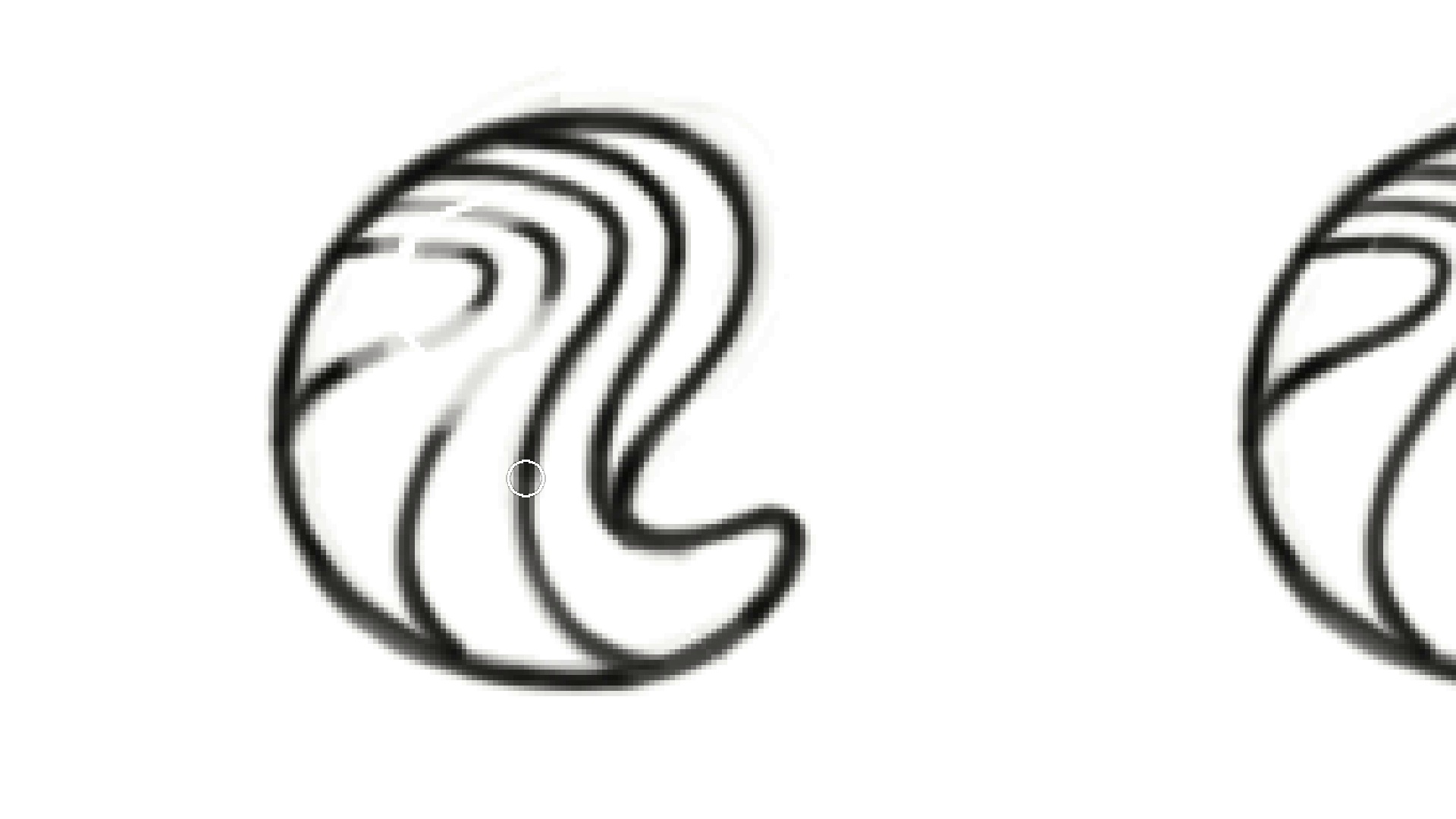 
hold_key(key=Backquote, duration=1.52)
 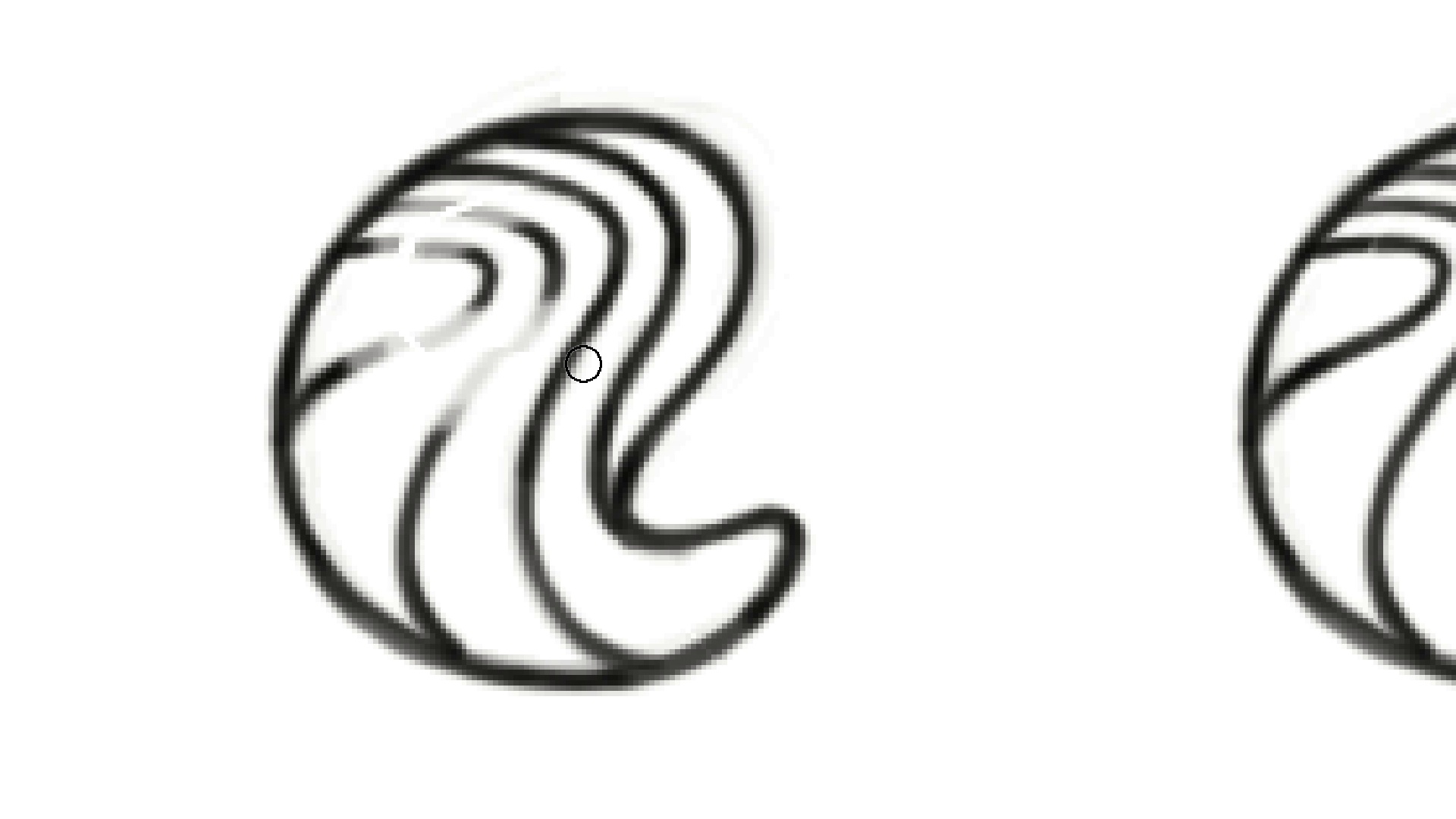 
hold_key(key=Backquote, duration=1.36)
 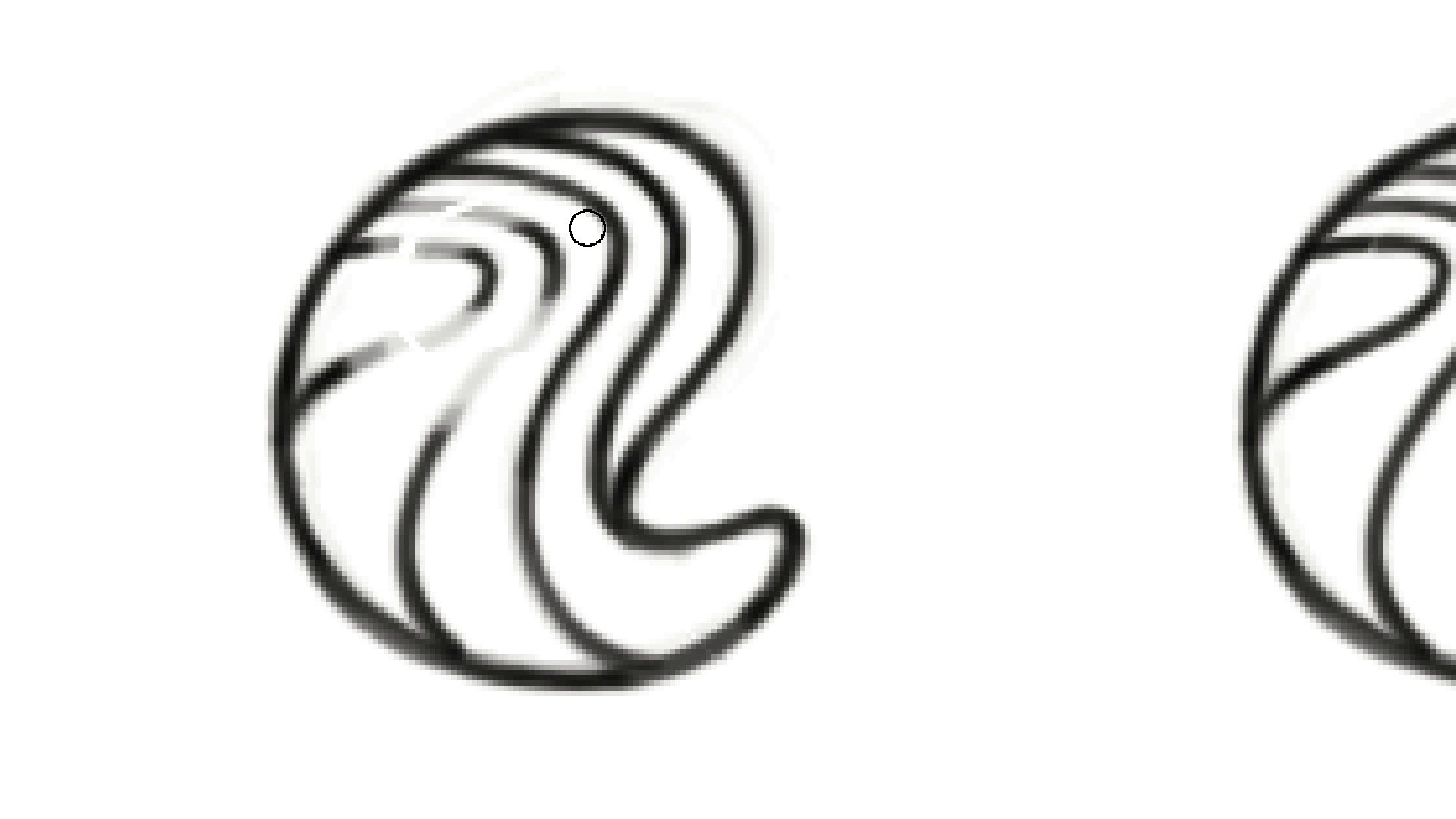 
hold_key(key=Backquote, duration=0.6)
 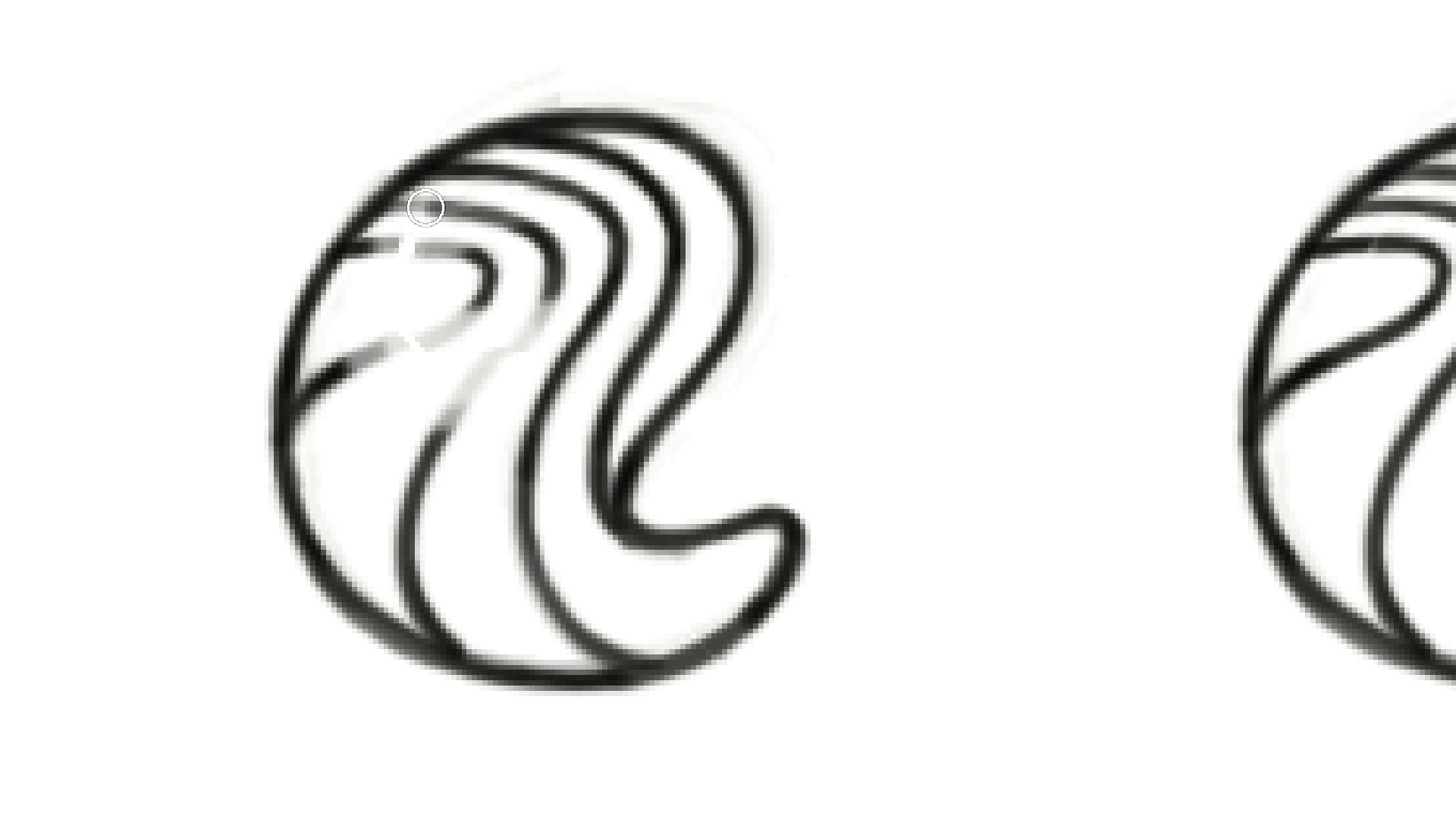 
hold_key(key=Backquote, duration=0.66)
 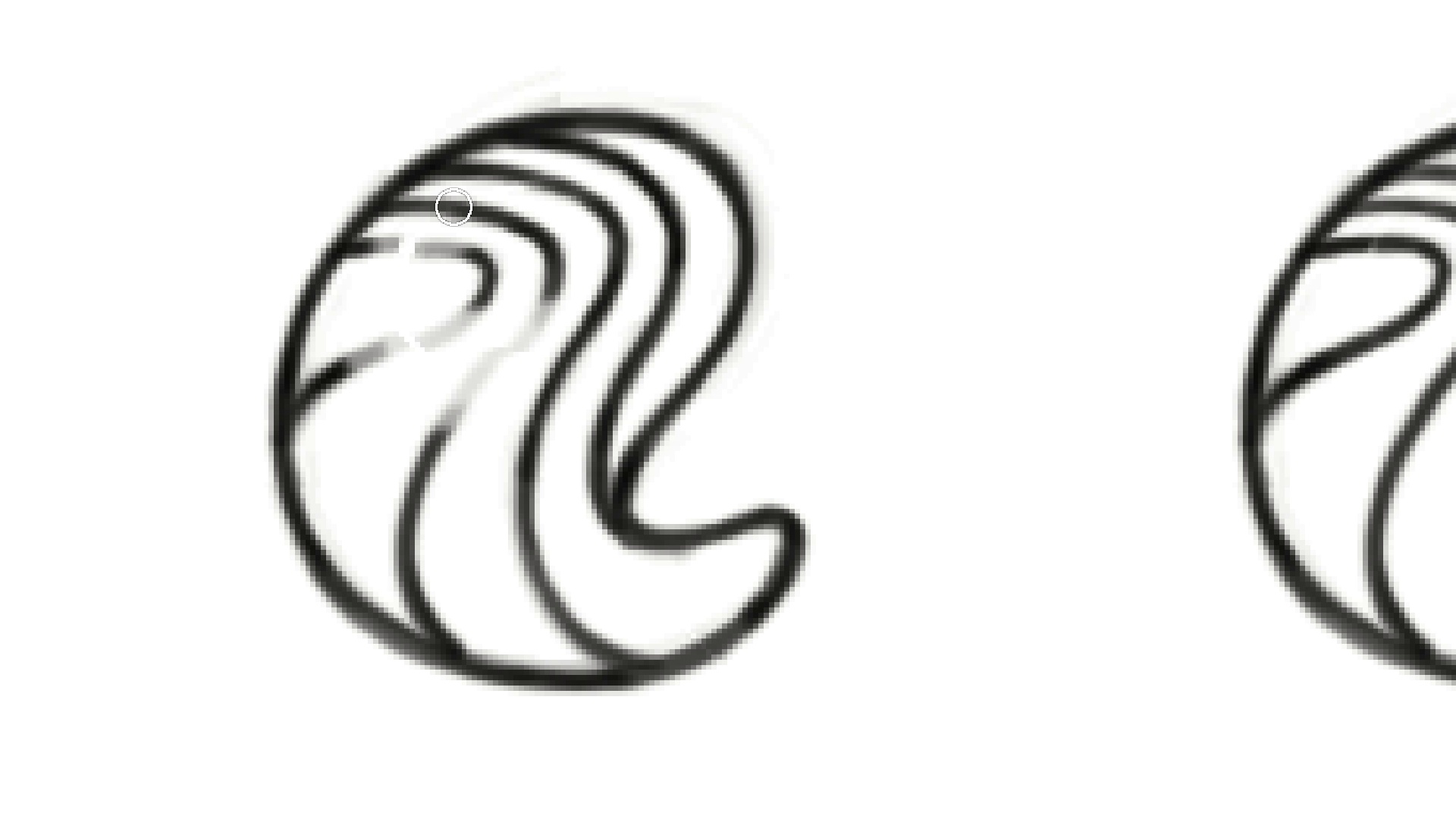 
hold_key(key=Backquote, duration=0.75)
 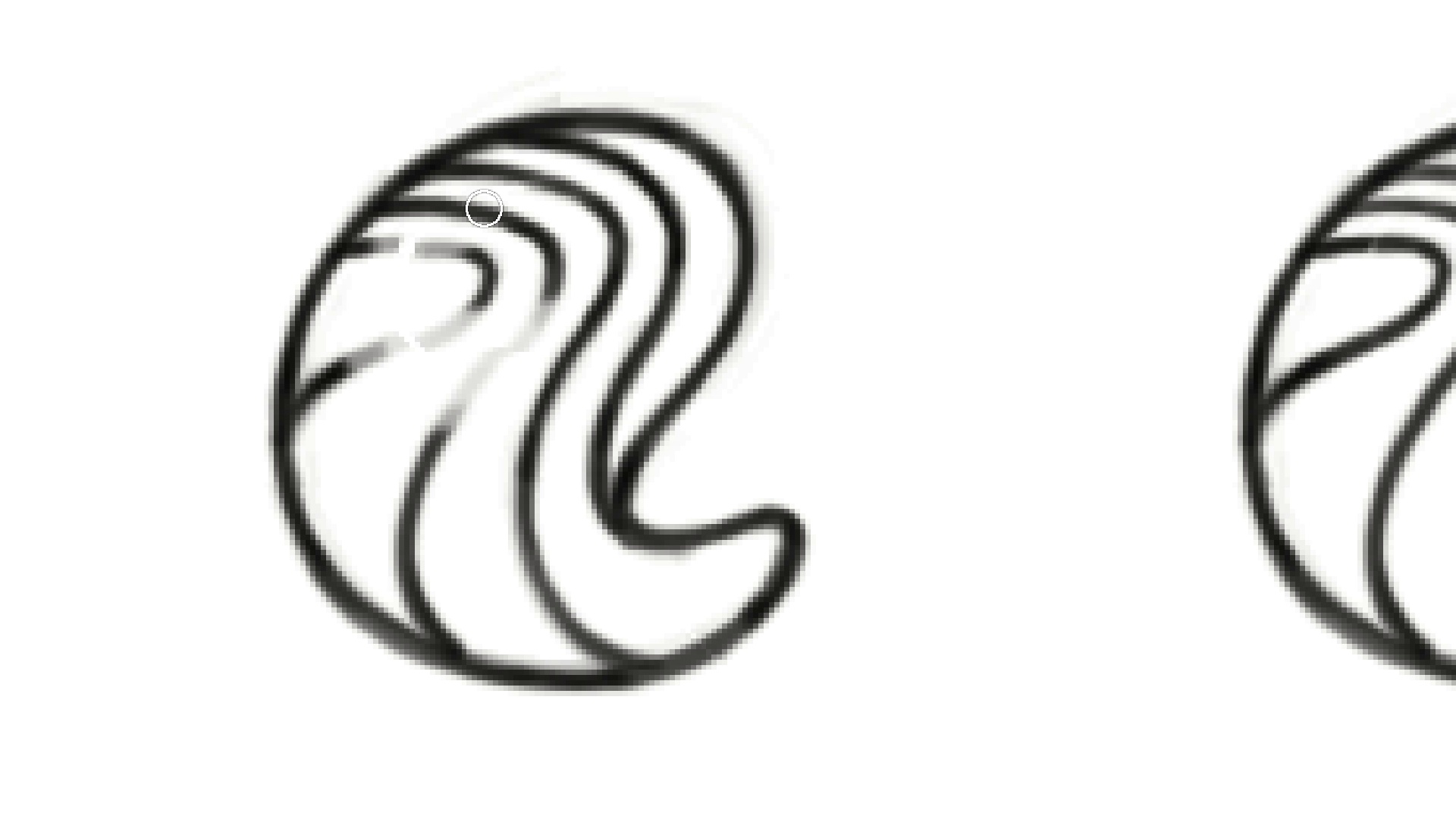 
hold_key(key=Backquote, duration=0.6)
 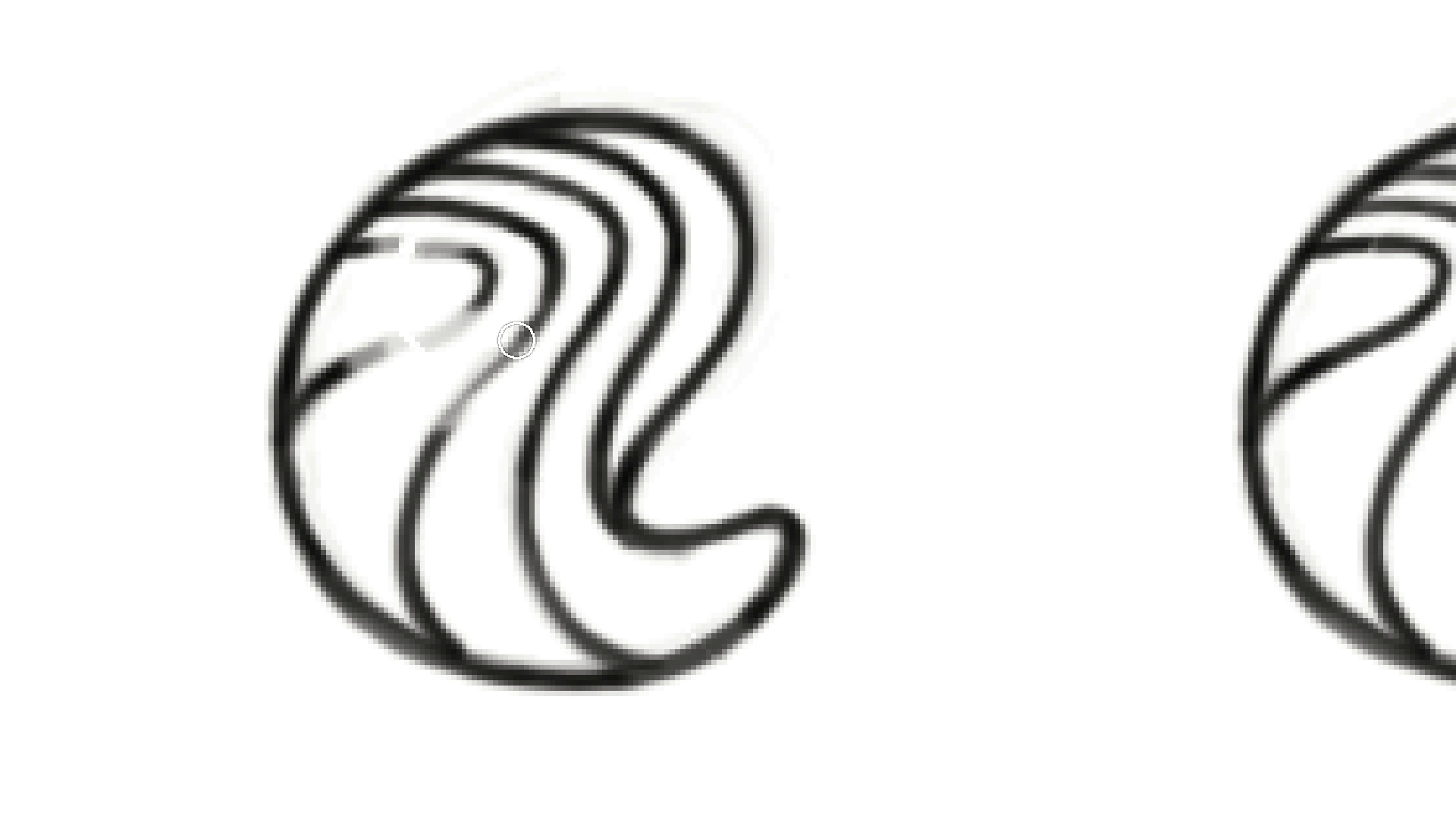 
wait(5.67)
 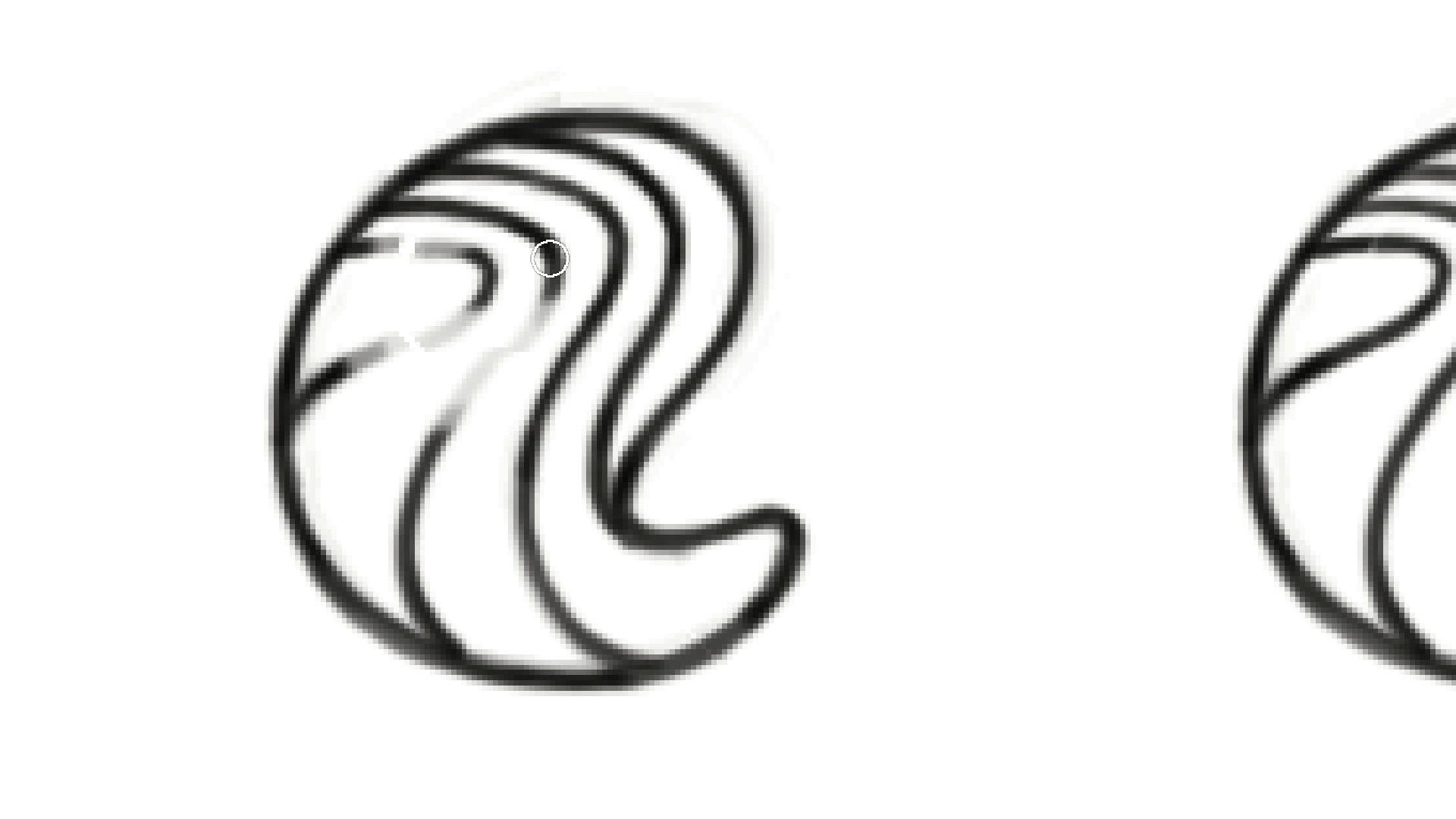 
hold_key(key=Backquote, duration=1.44)
 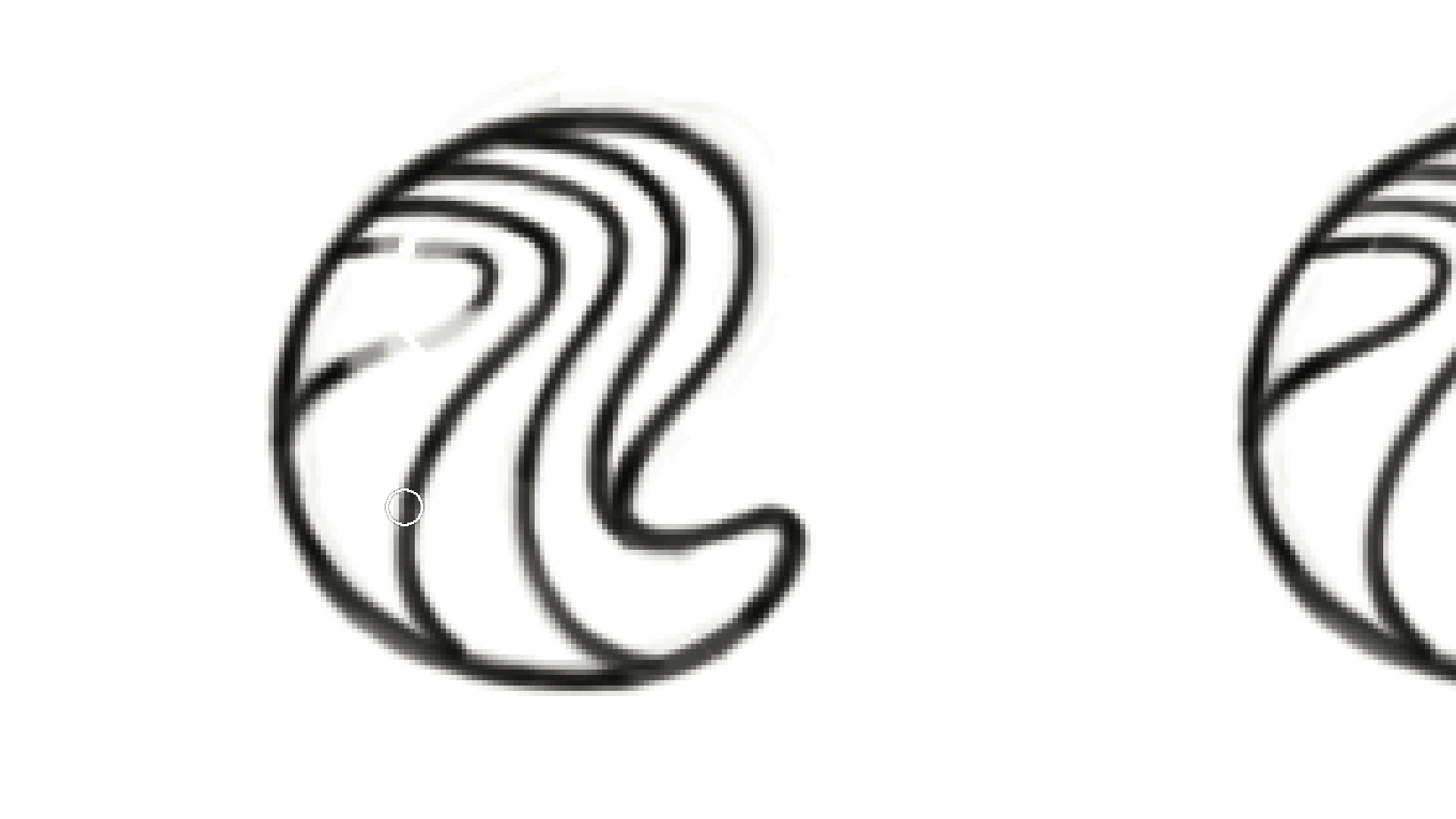 
hold_key(key=Backquote, duration=1.52)
 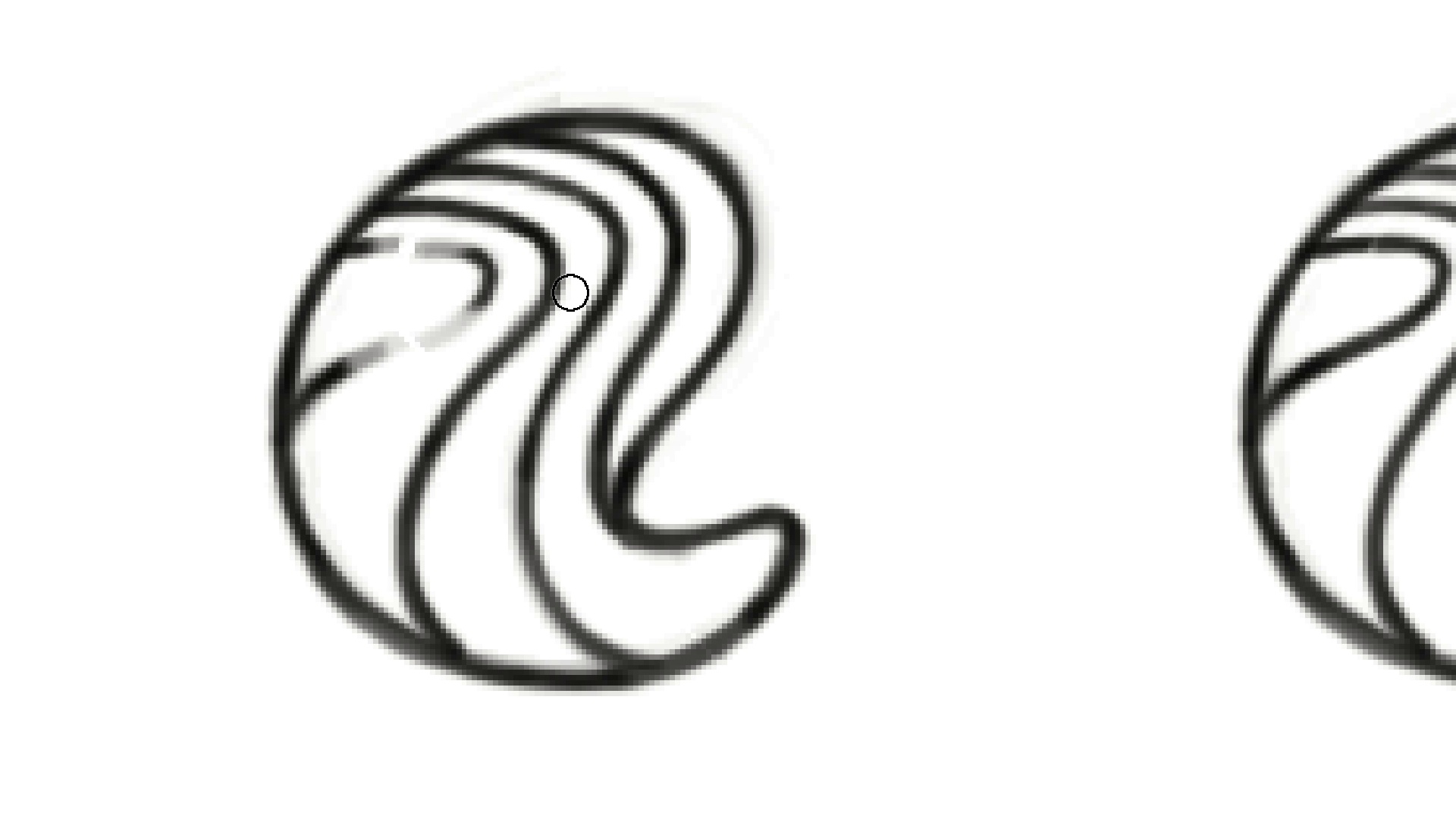 
hold_key(key=Backquote, duration=1.5)
 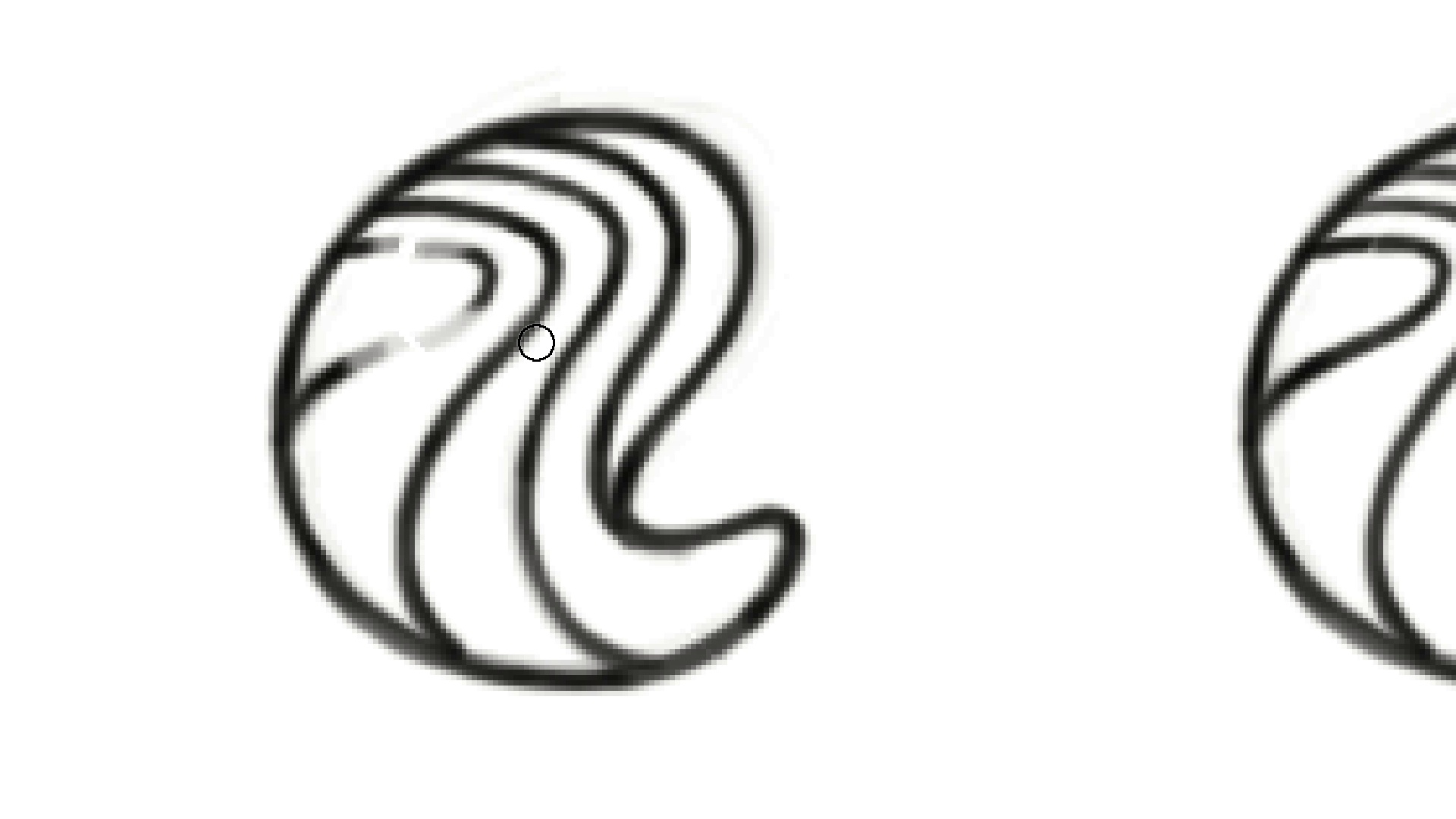 
hold_key(key=Backquote, duration=0.52)
 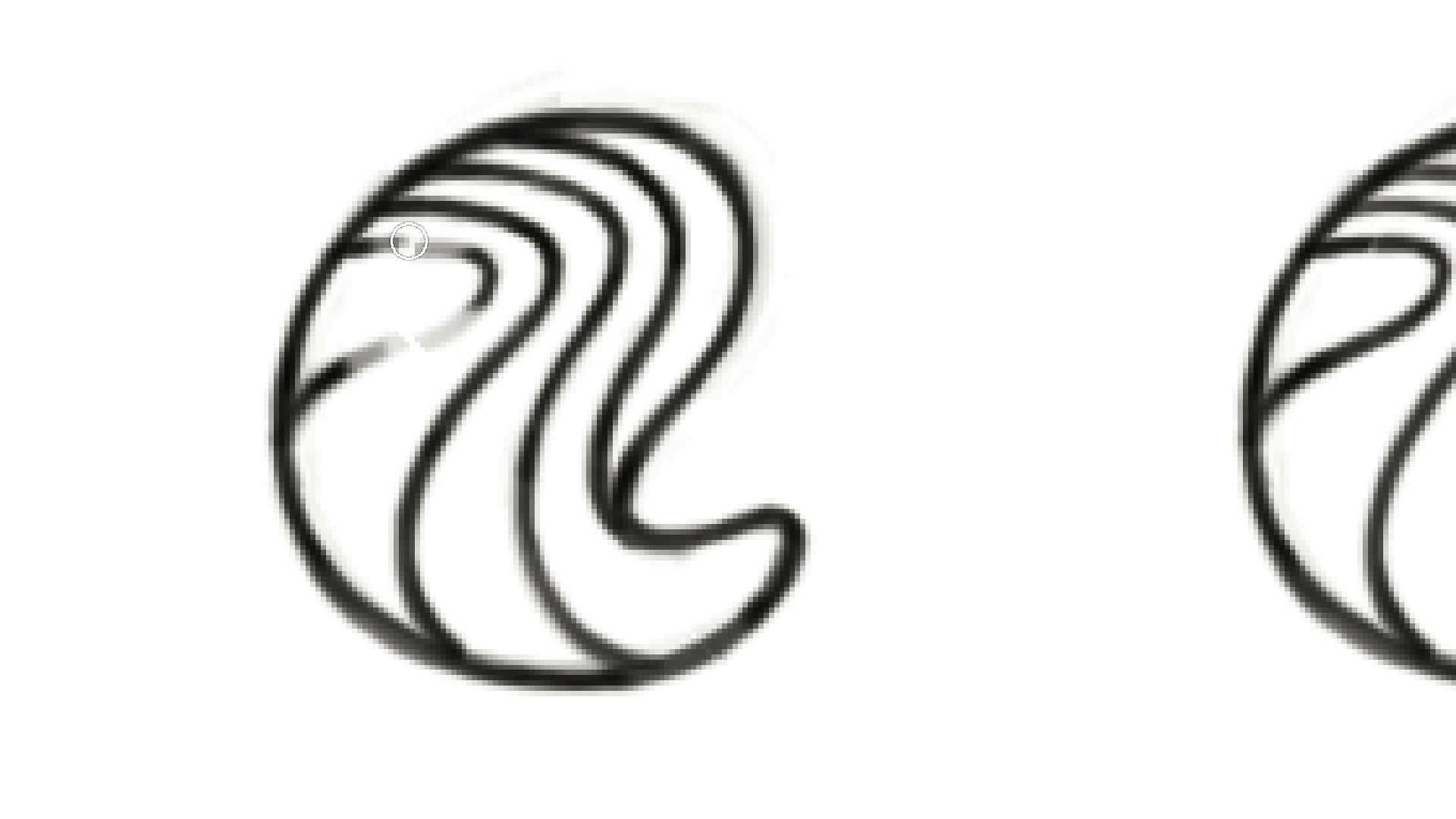 
key(Control+Z)
 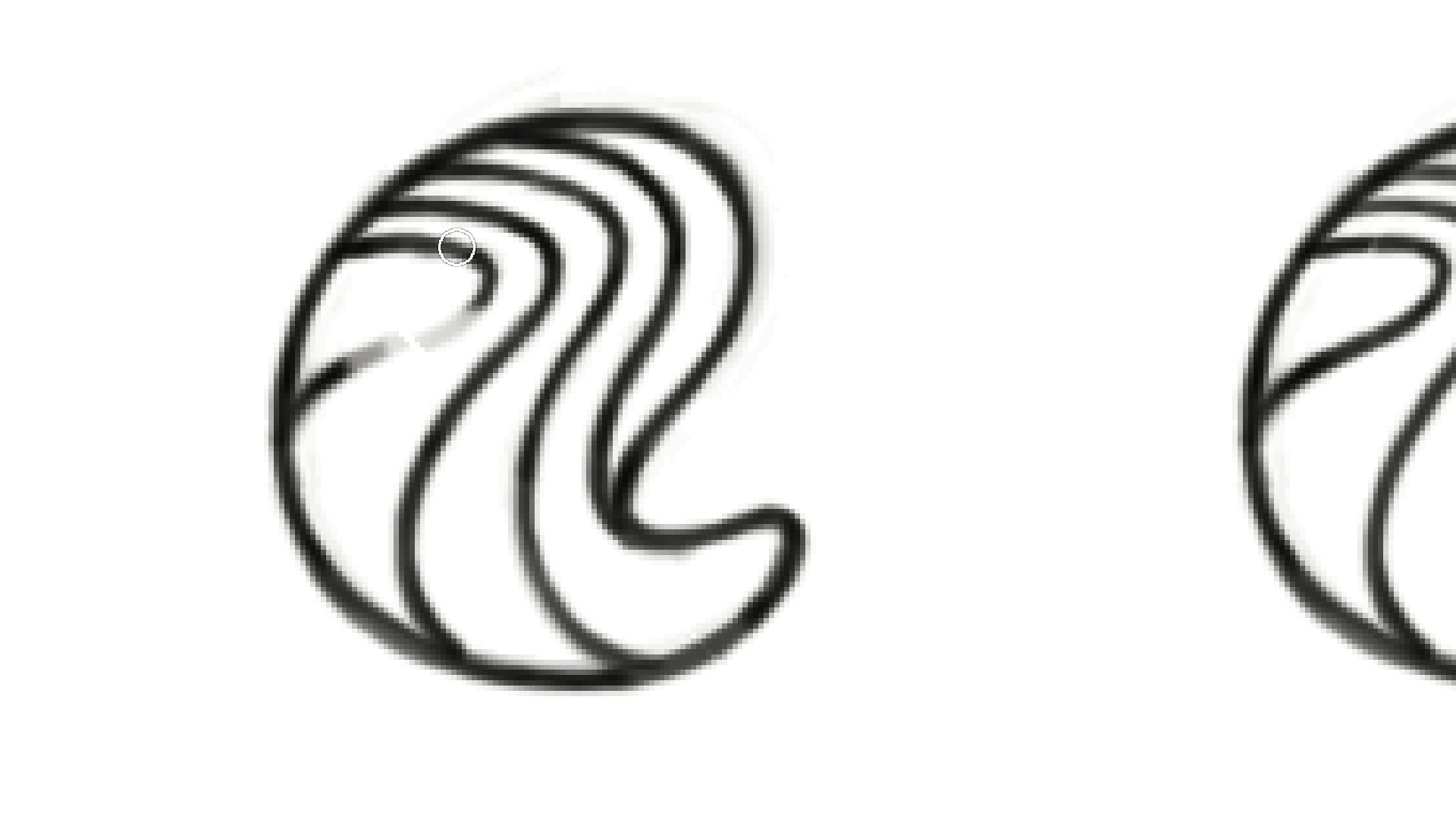 
wait(10.76)
 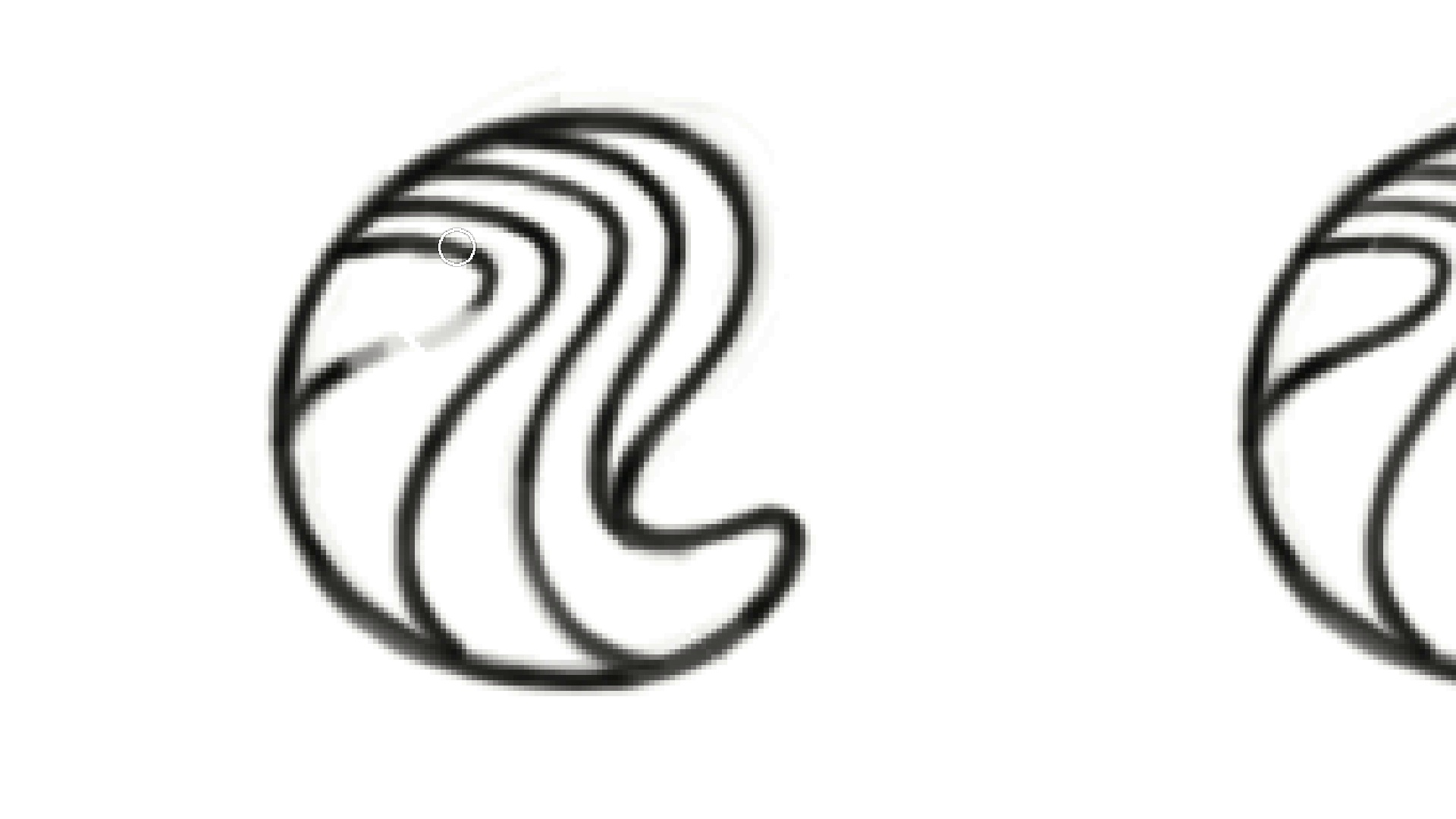 
hold_key(key=Backquote, duration=1.52)
 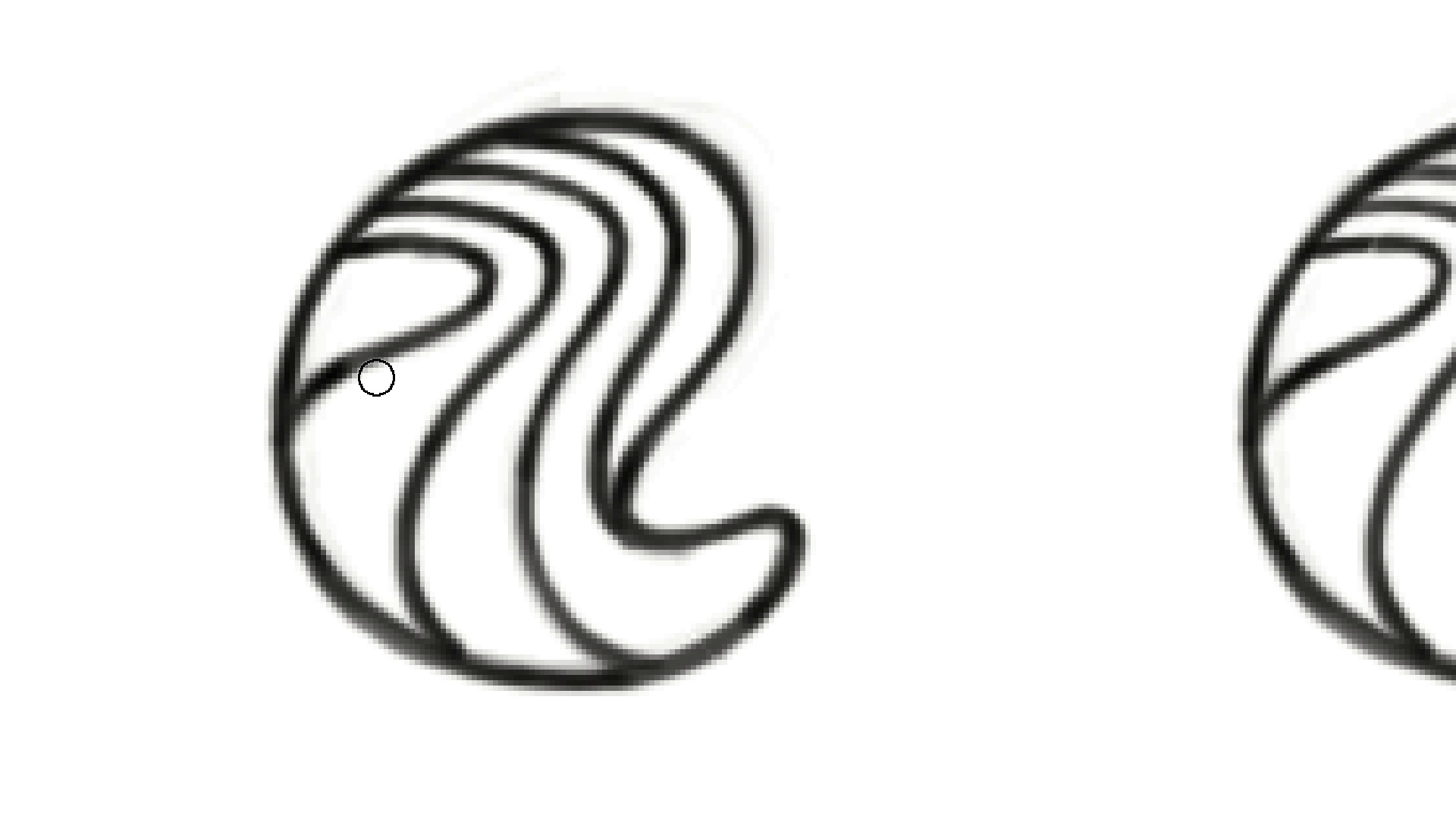 
key(Backquote)
 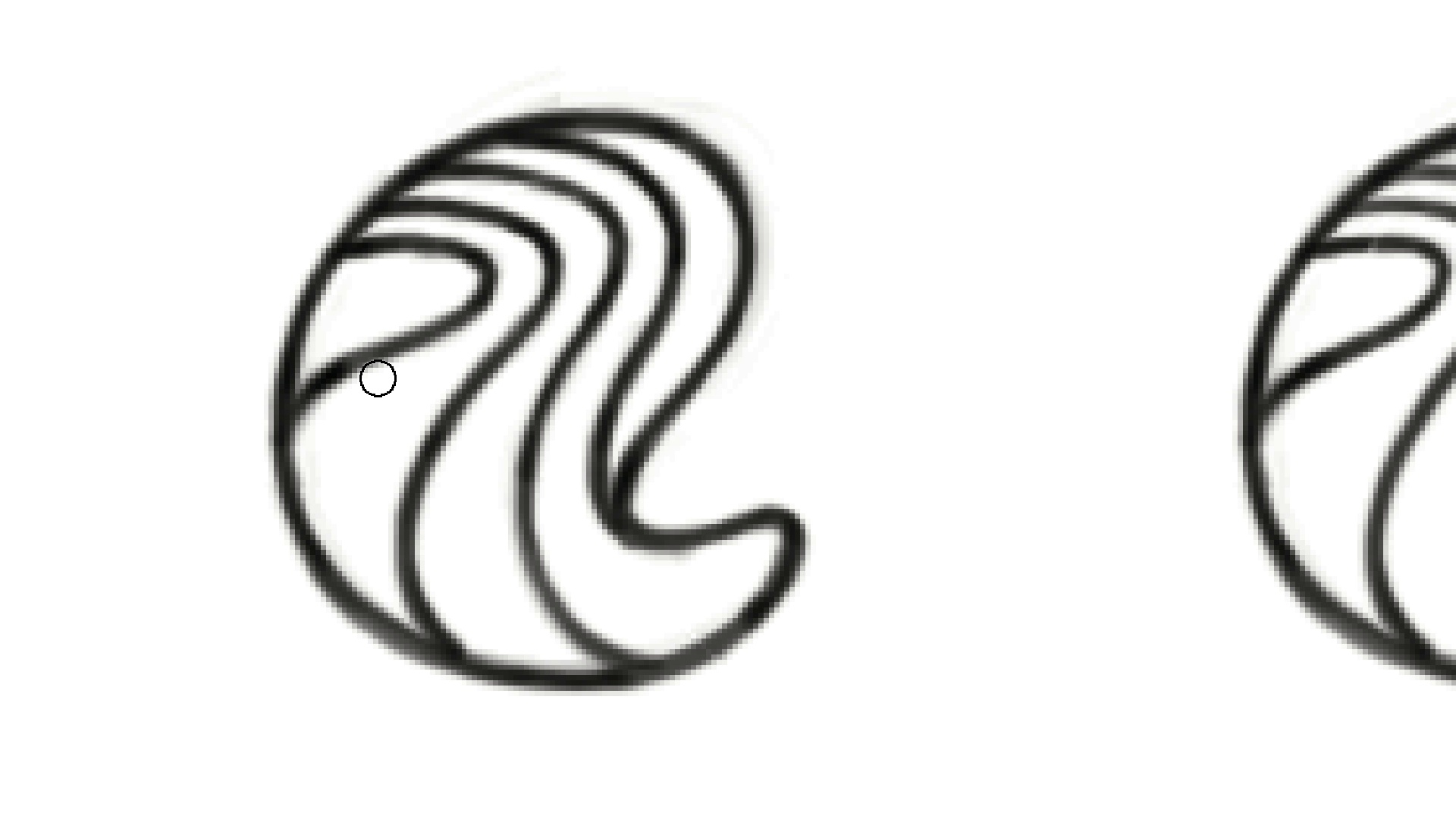 
key(Backquote)
 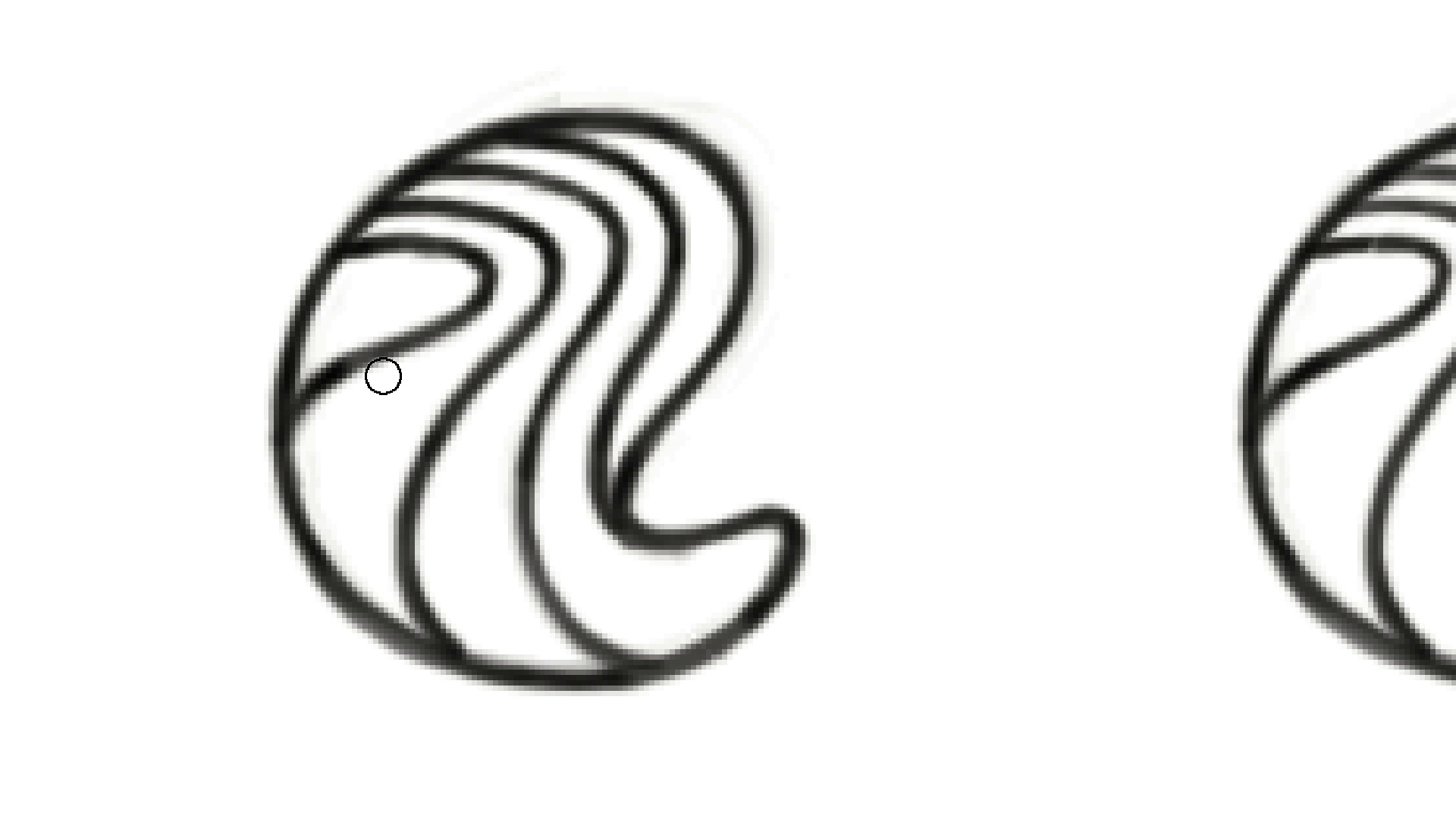 
key(Backquote)
 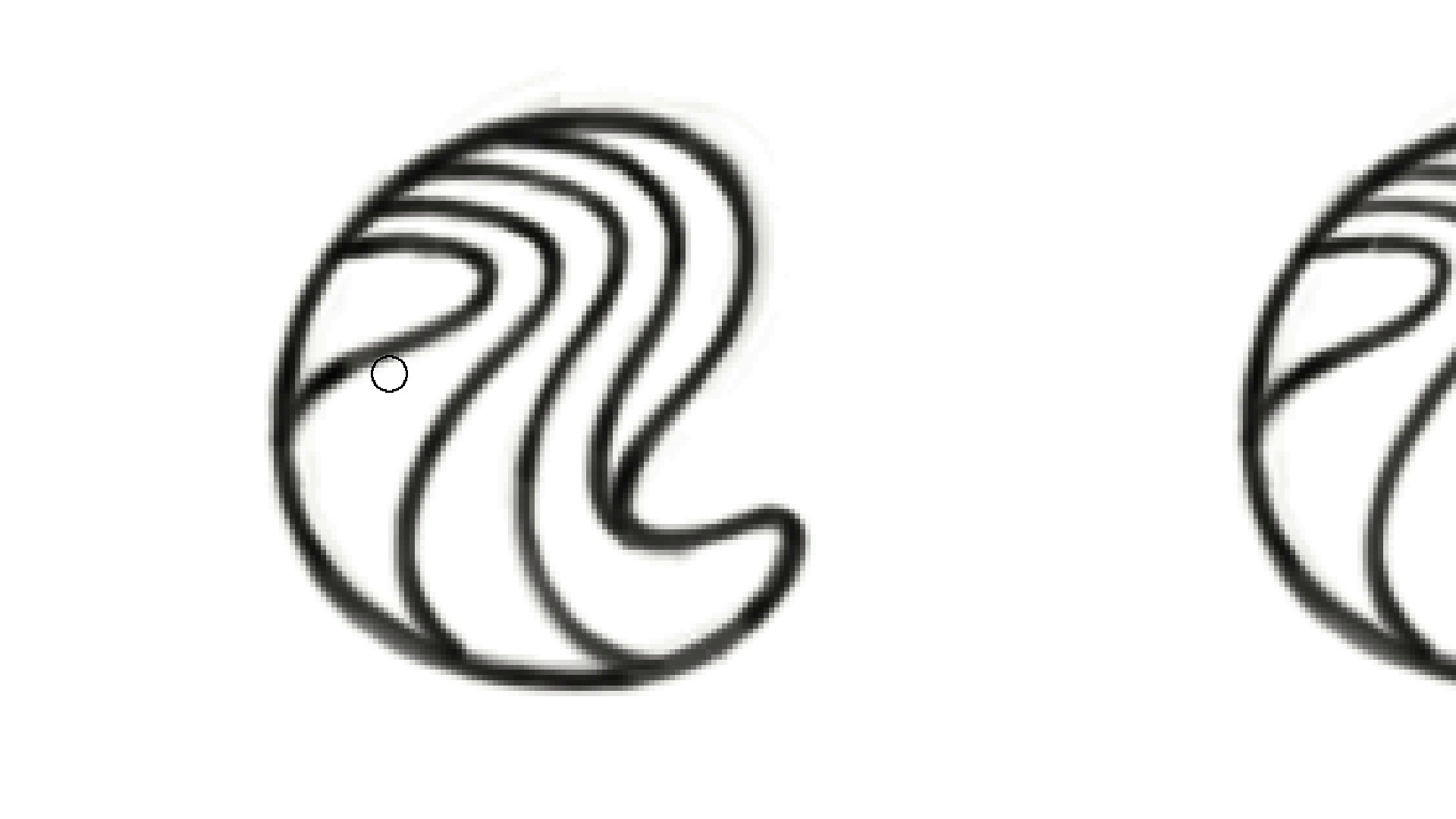 
key(Backquote)
 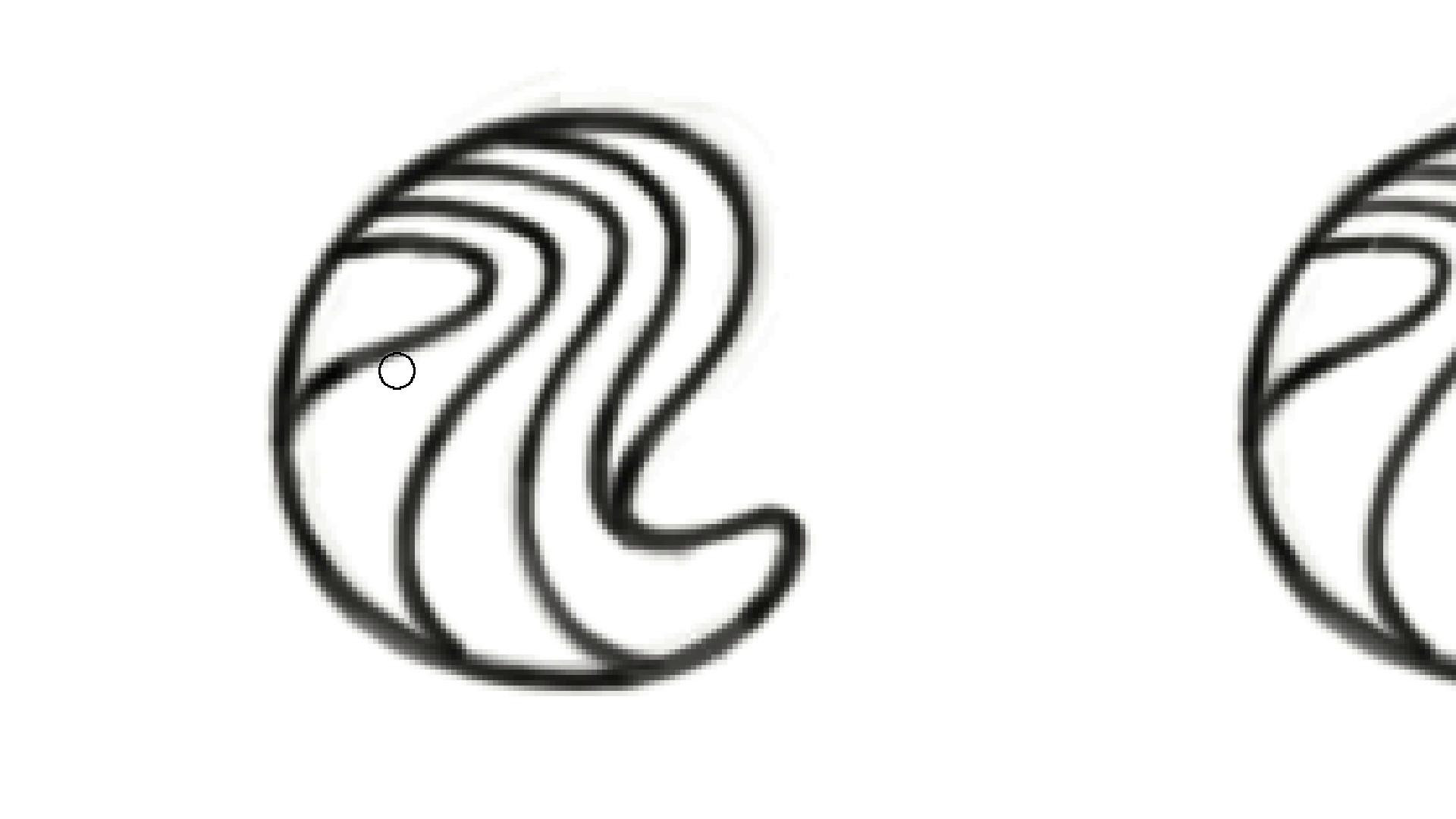 
key(Backquote)
 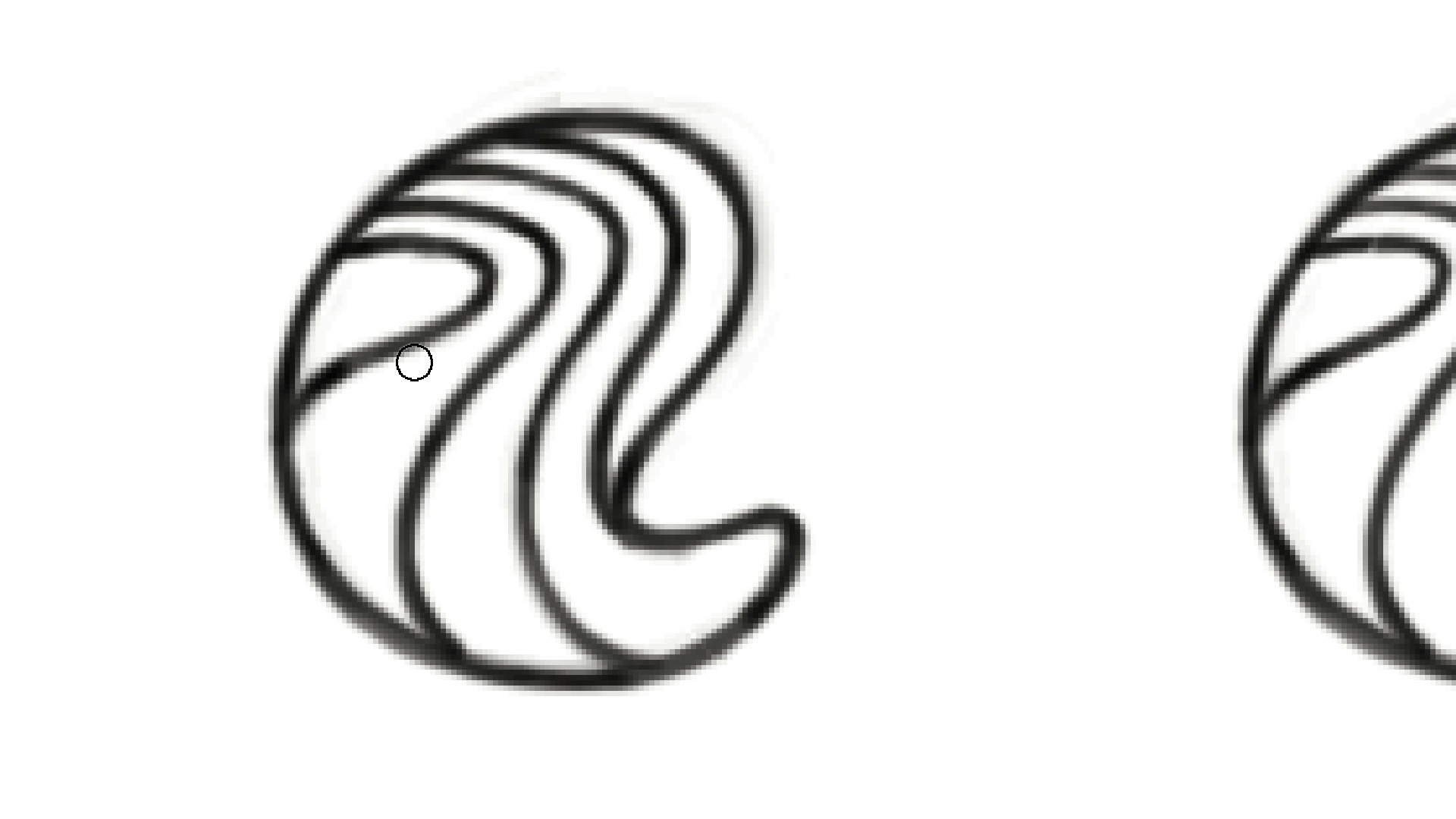 
key(Backquote)
 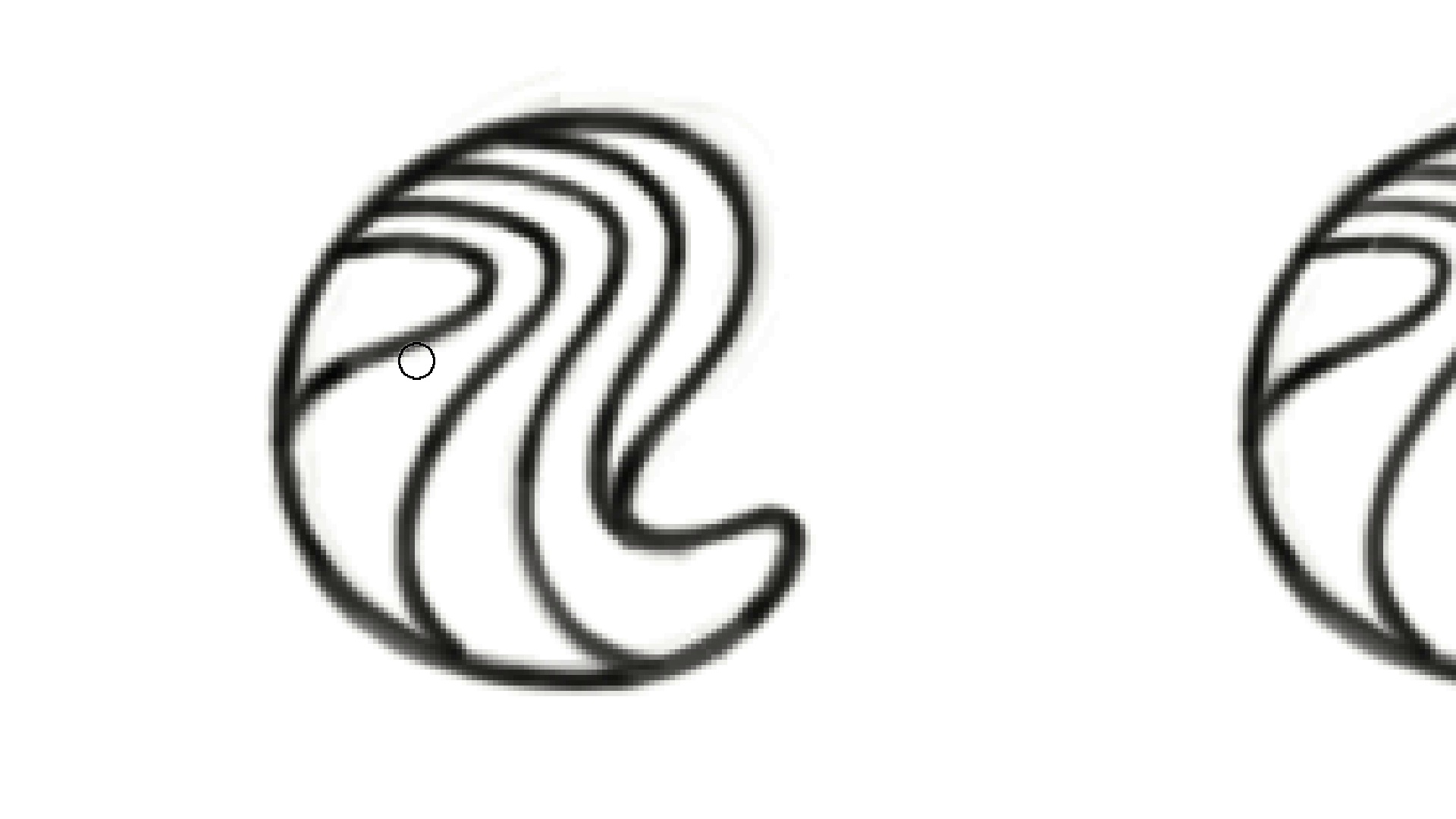 
key(Backquote)
 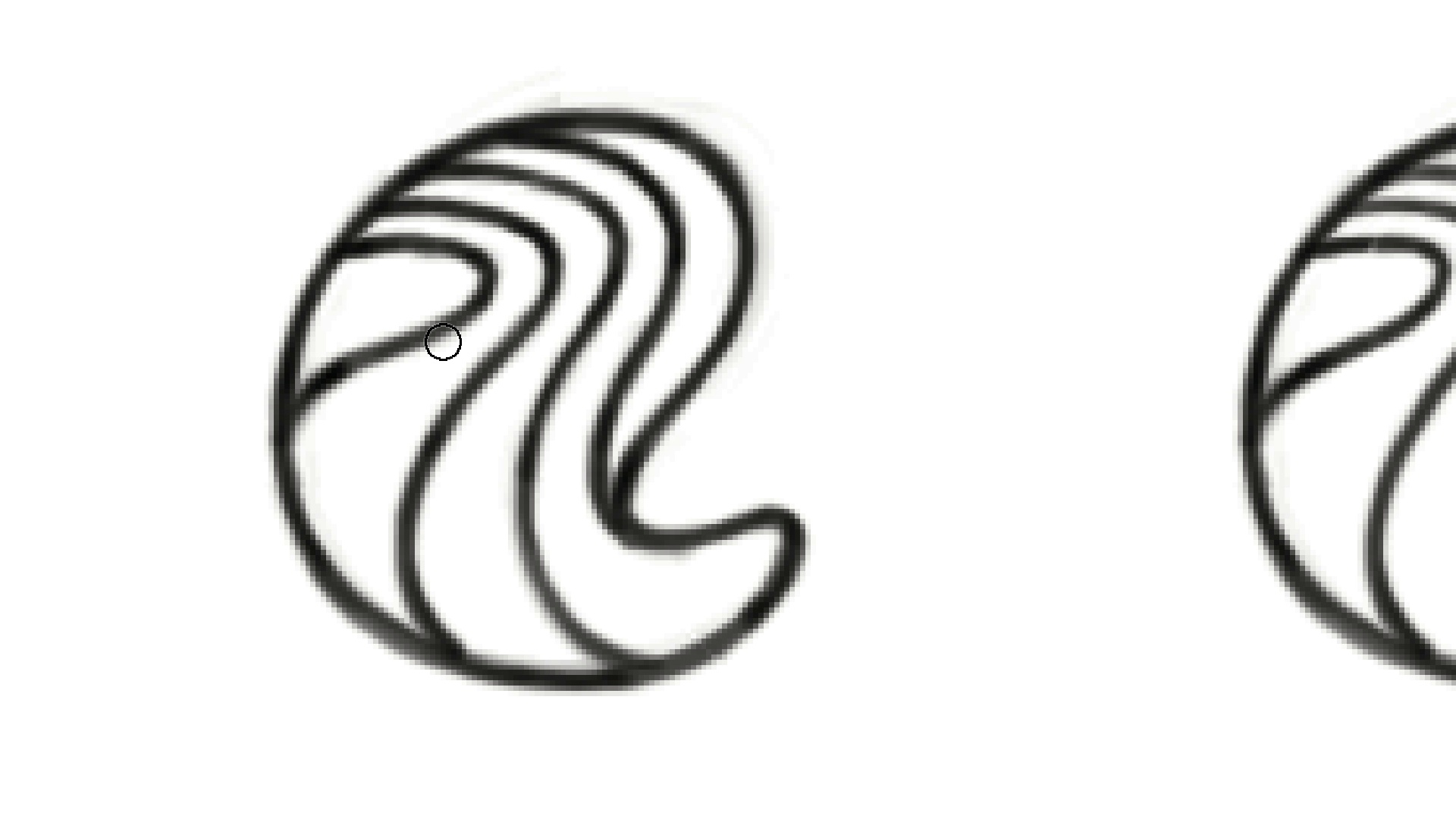 
key(Backquote)
 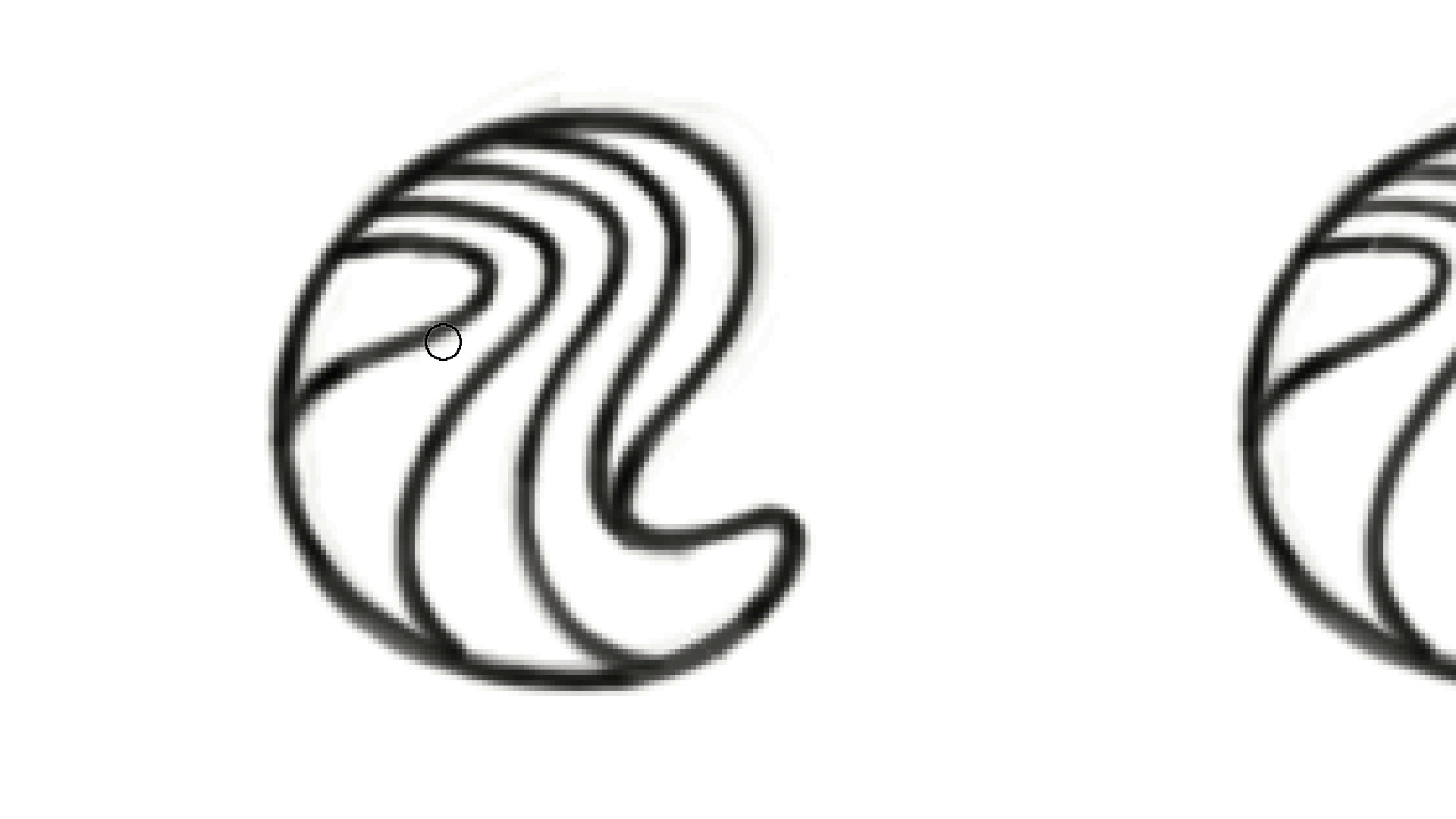 
key(Backquote)
 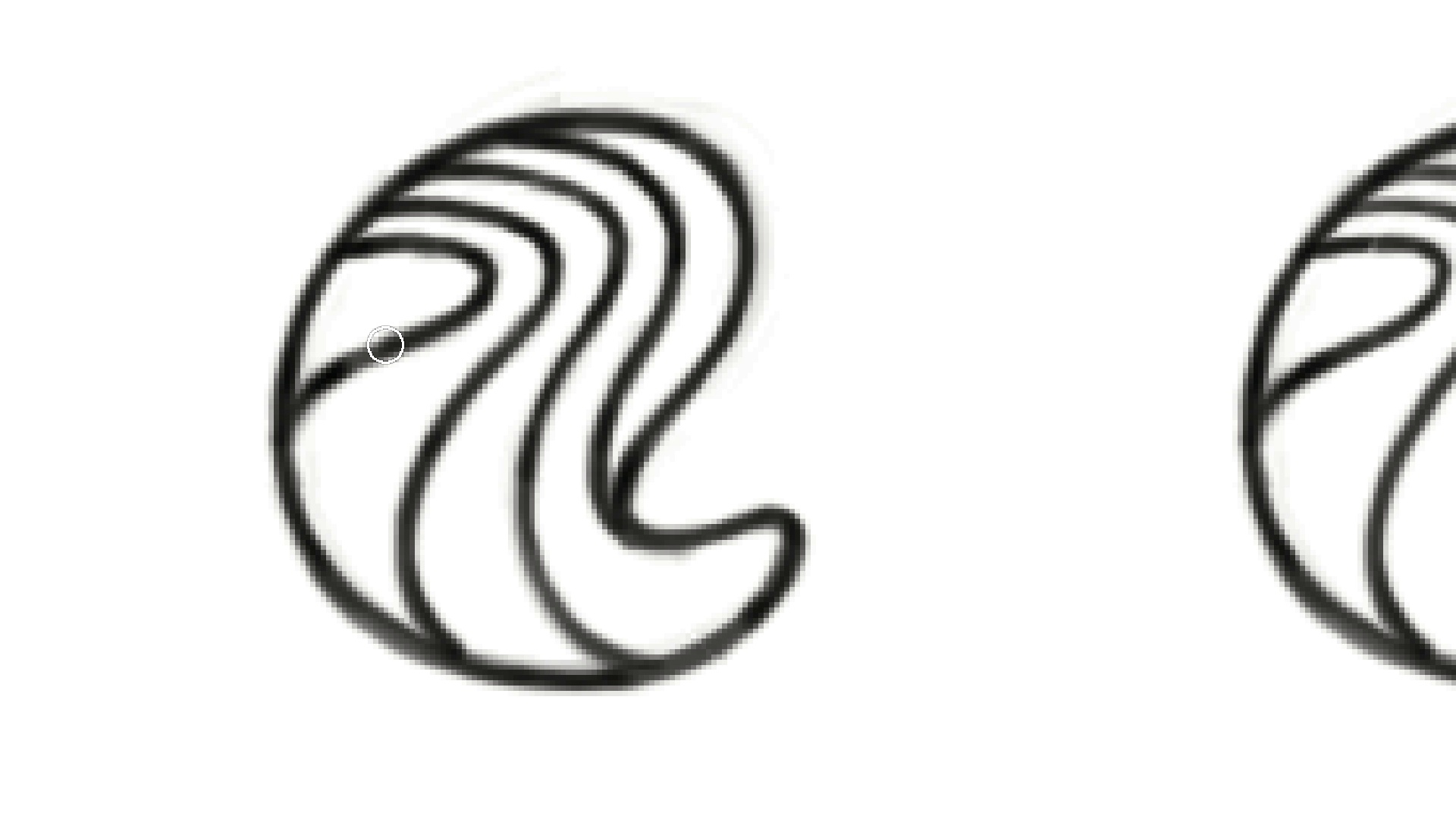 
hold_key(key=Backquote, duration=1.53)
 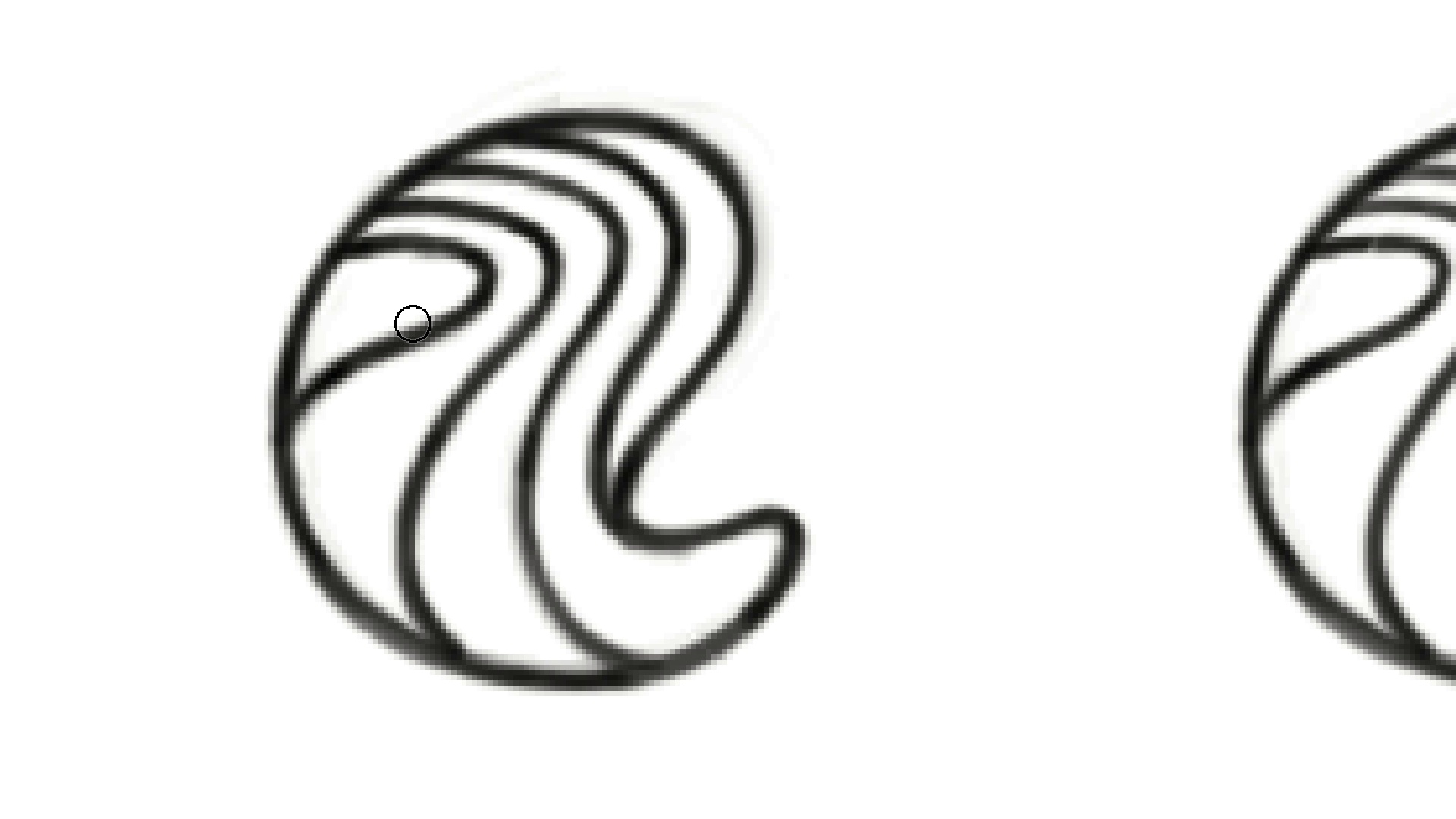 
key(Backquote)
 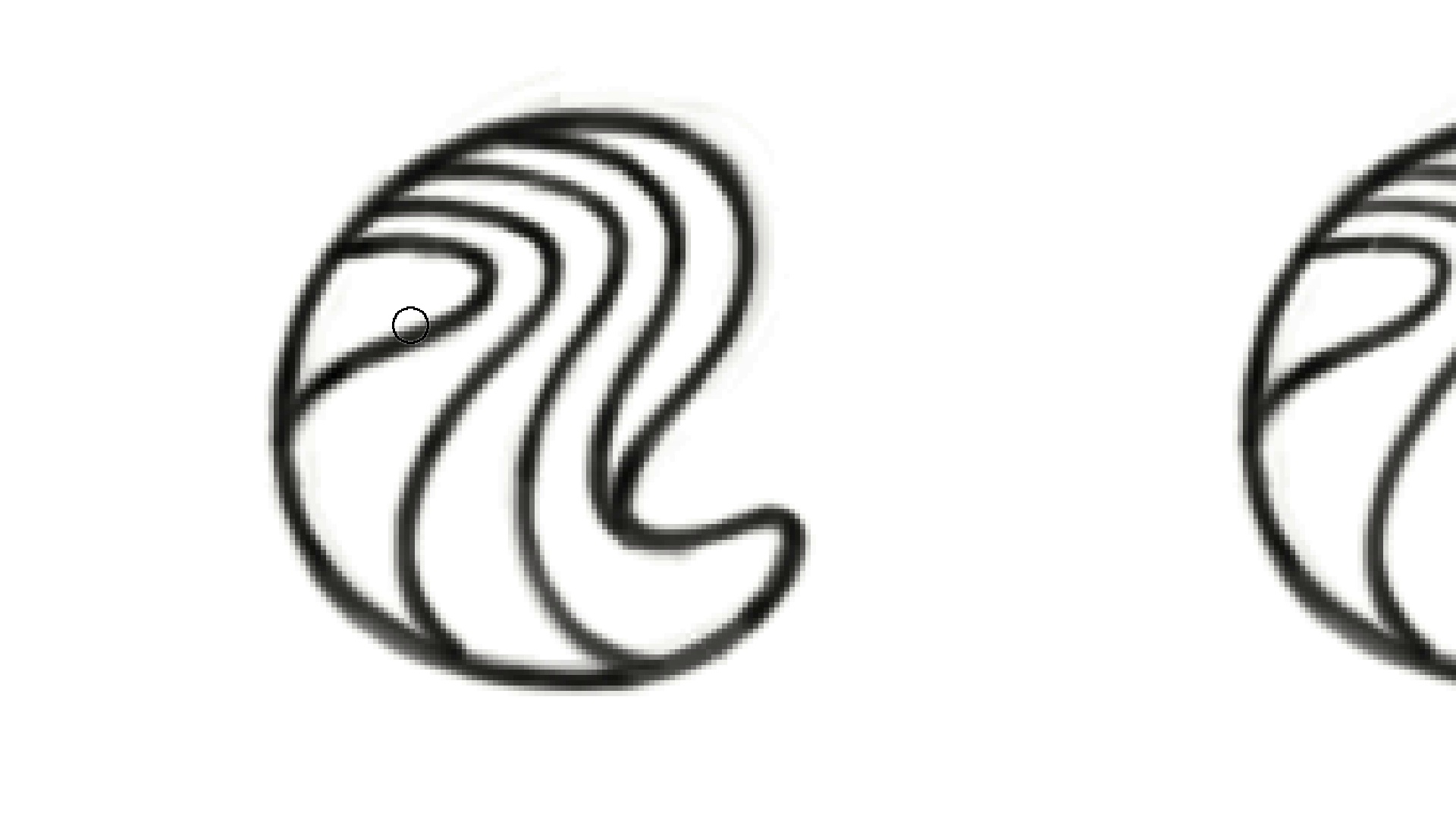 
key(Backquote)
 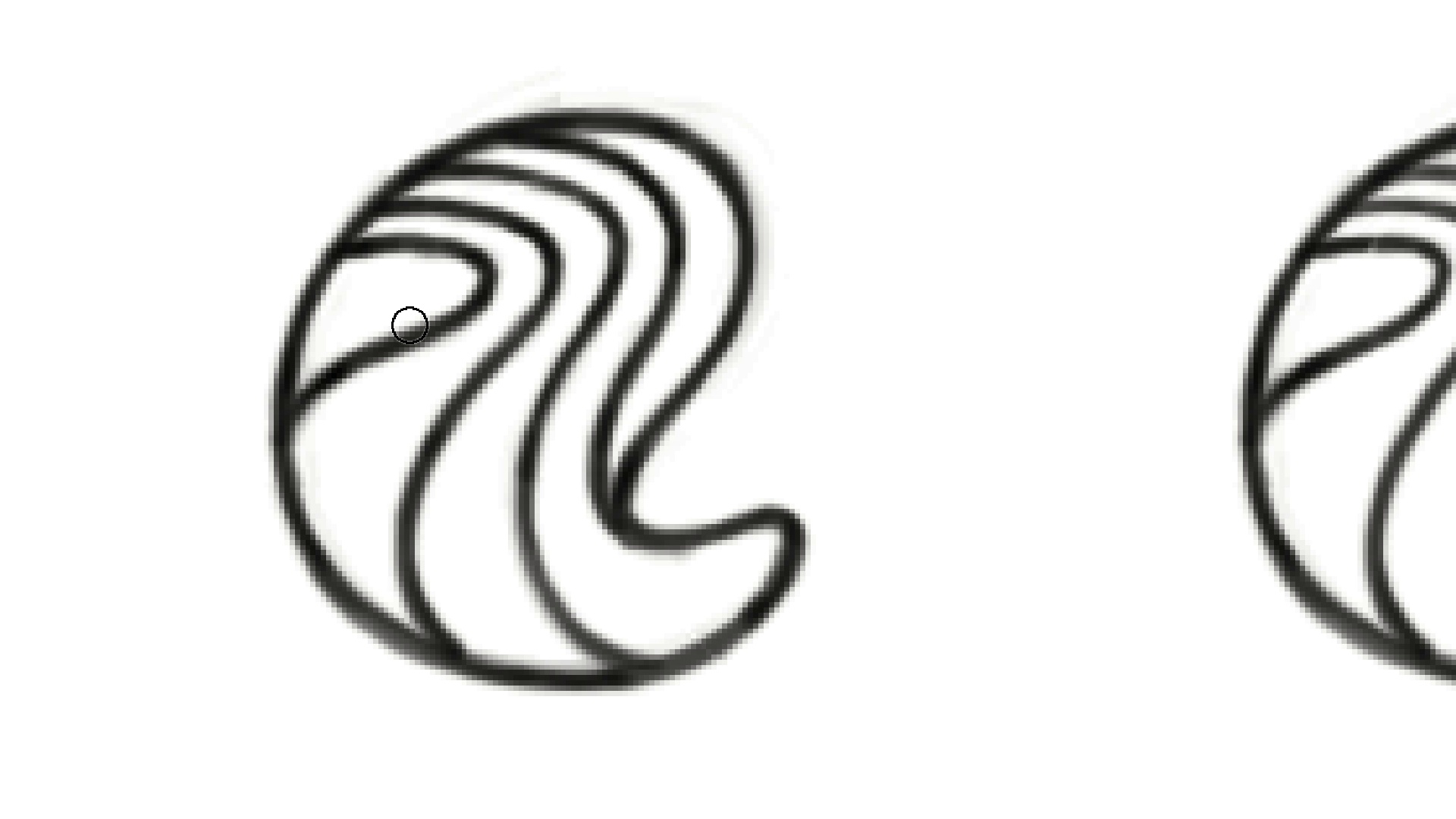 
key(Backquote)
 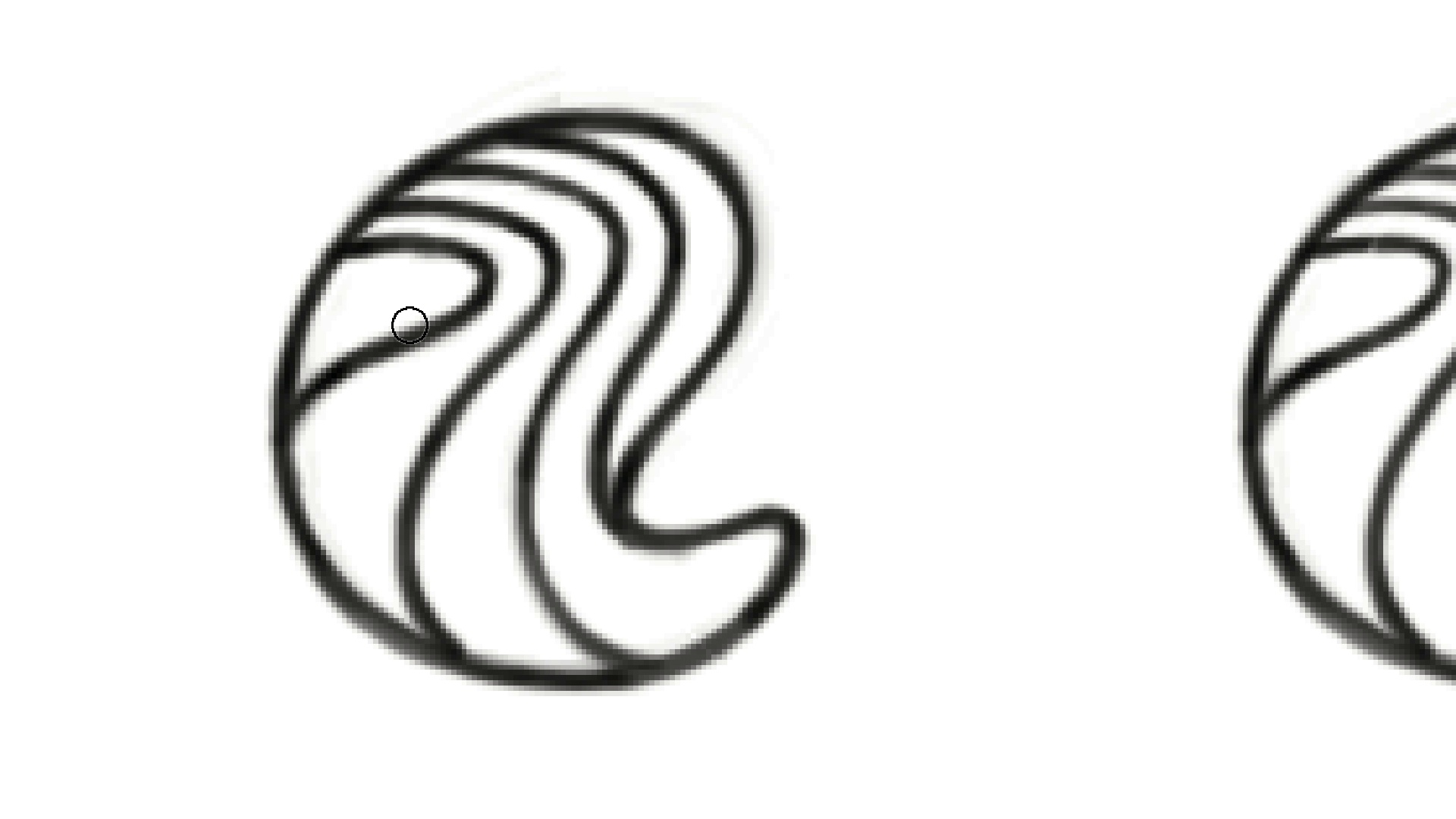 
key(Backquote)
 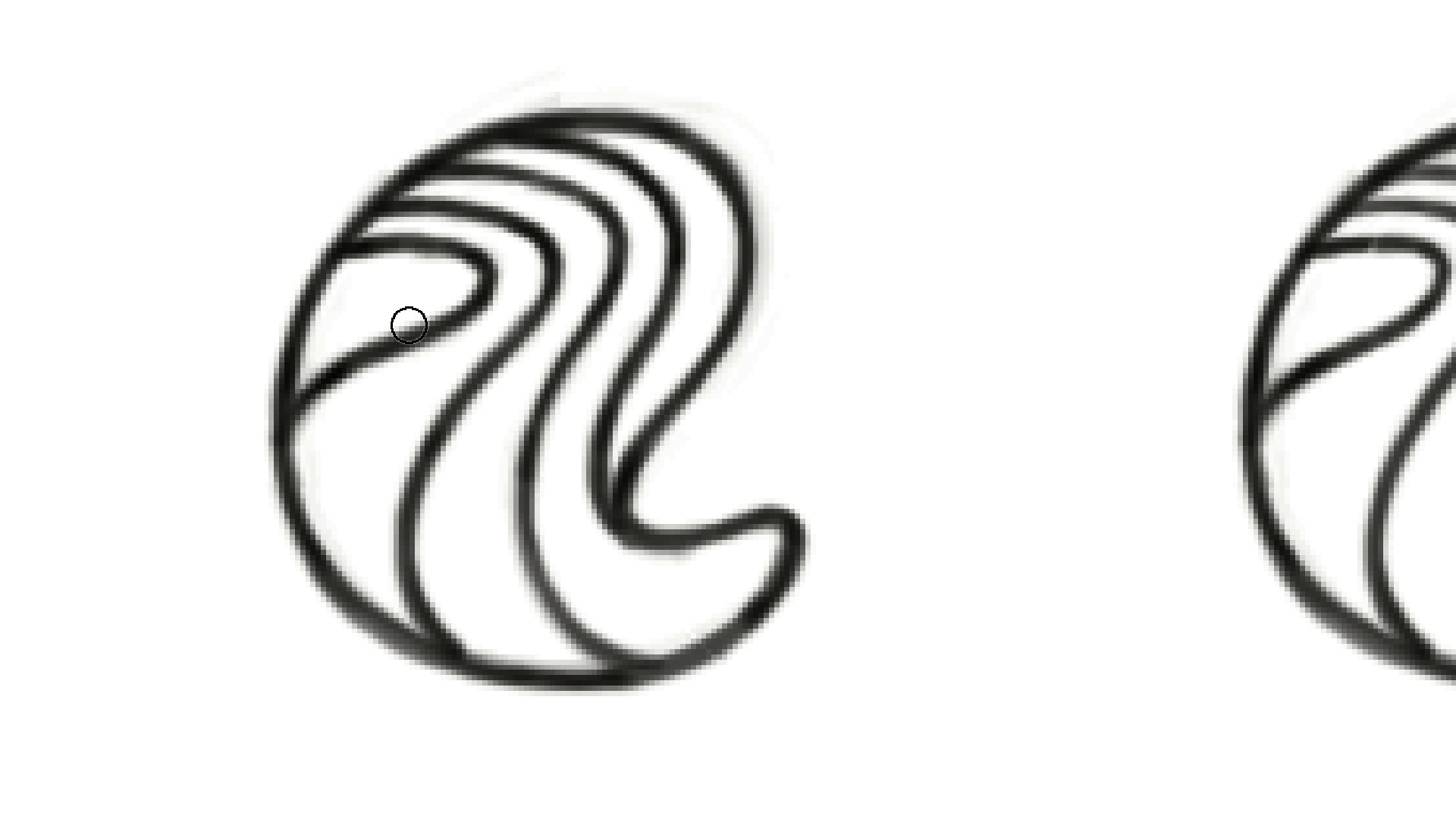 
key(Backquote)
 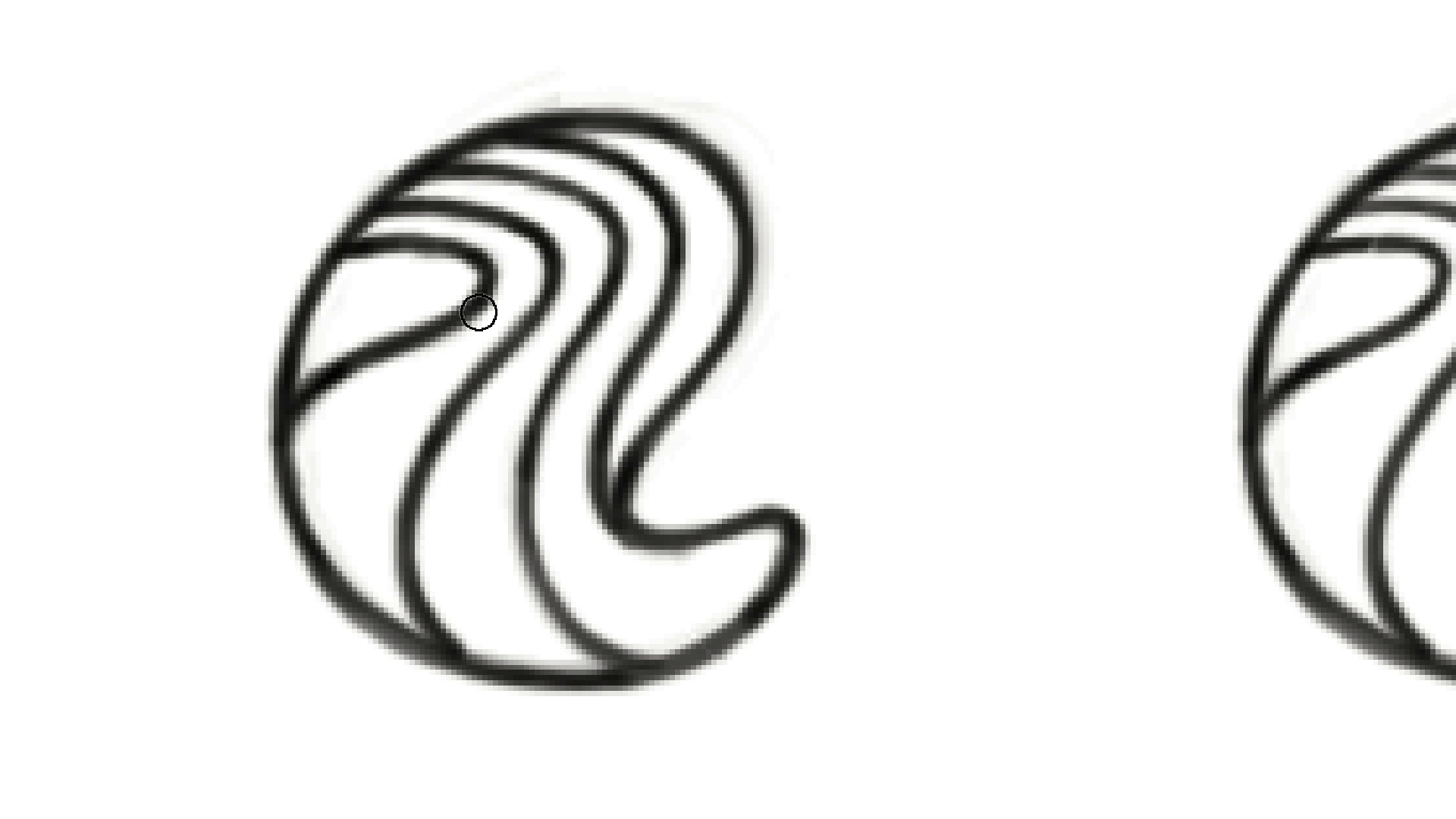 
hold_key(key=ControlLeft, duration=1.44)
 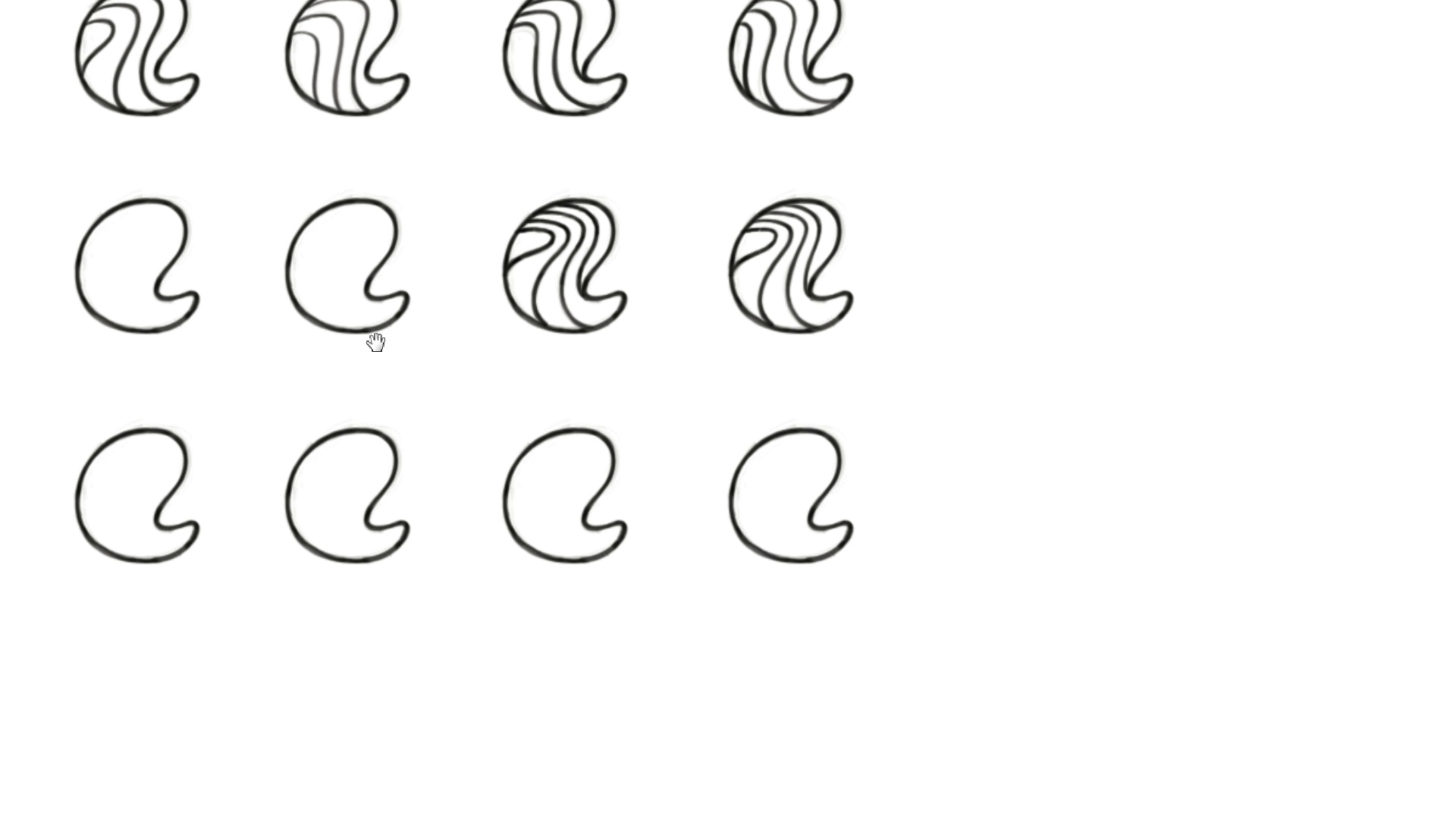 
hold_key(key=Space, duration=1.53)
 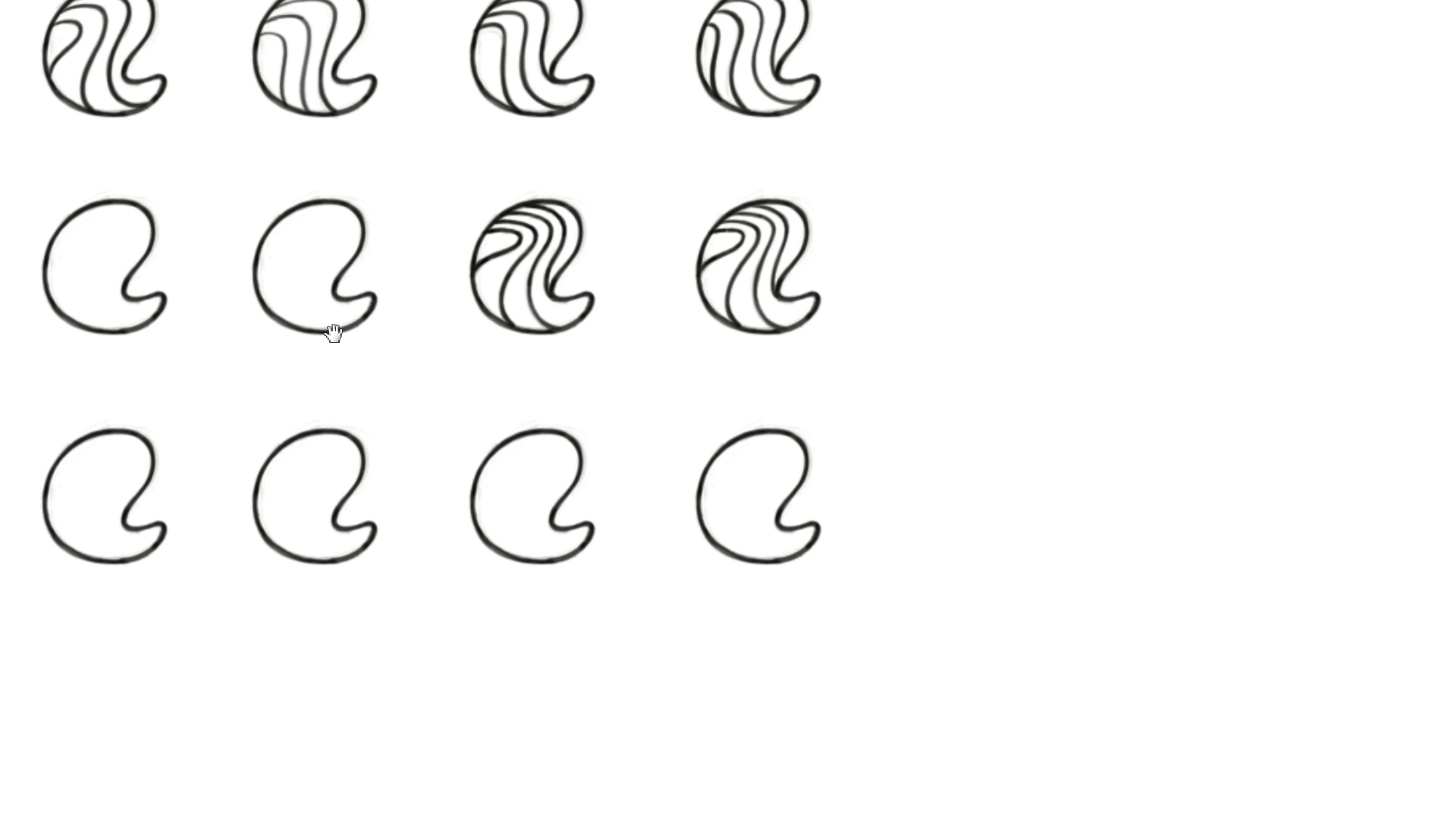 
hold_key(key=Space, duration=0.87)
 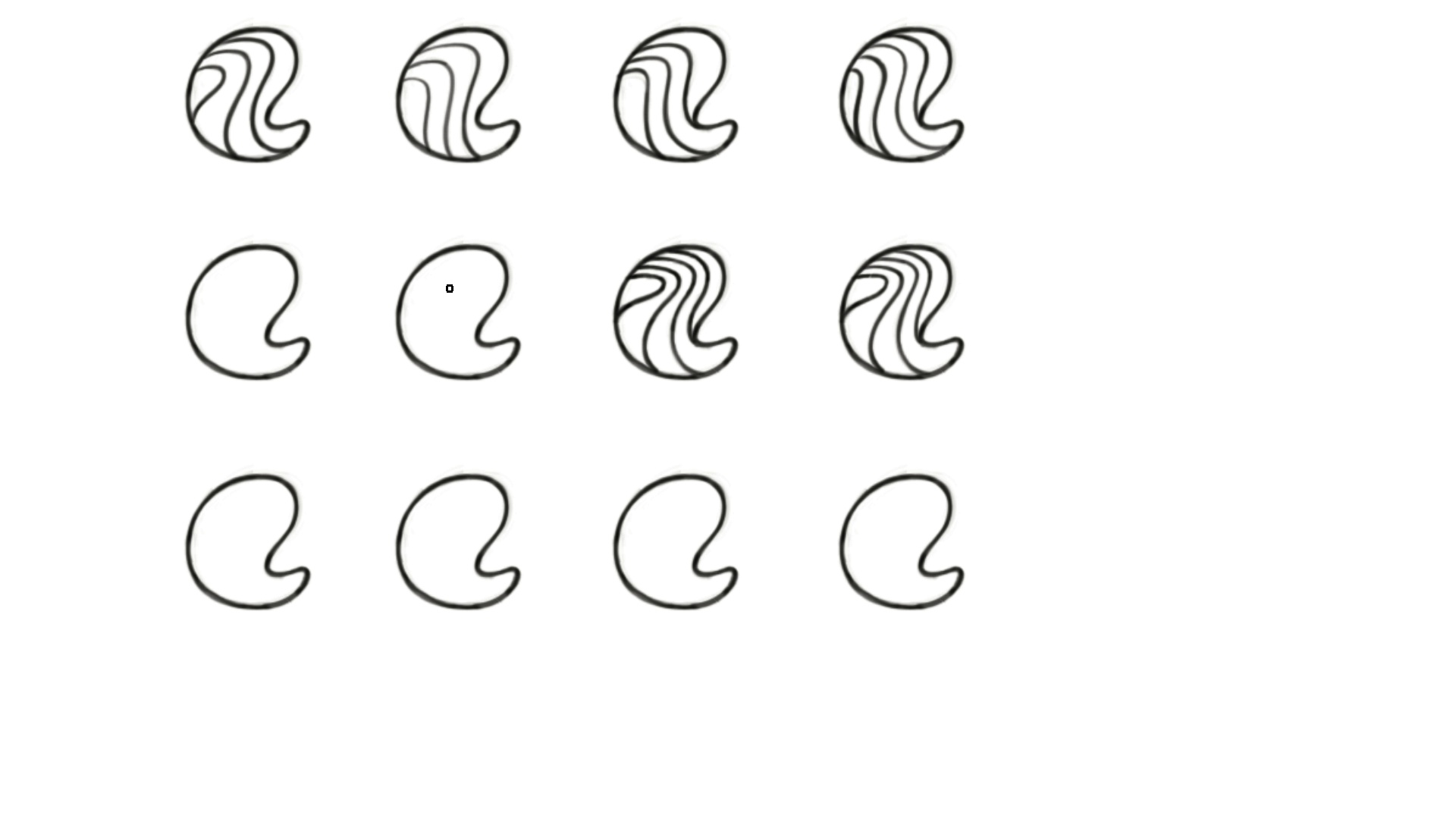 
wait(5.54)
 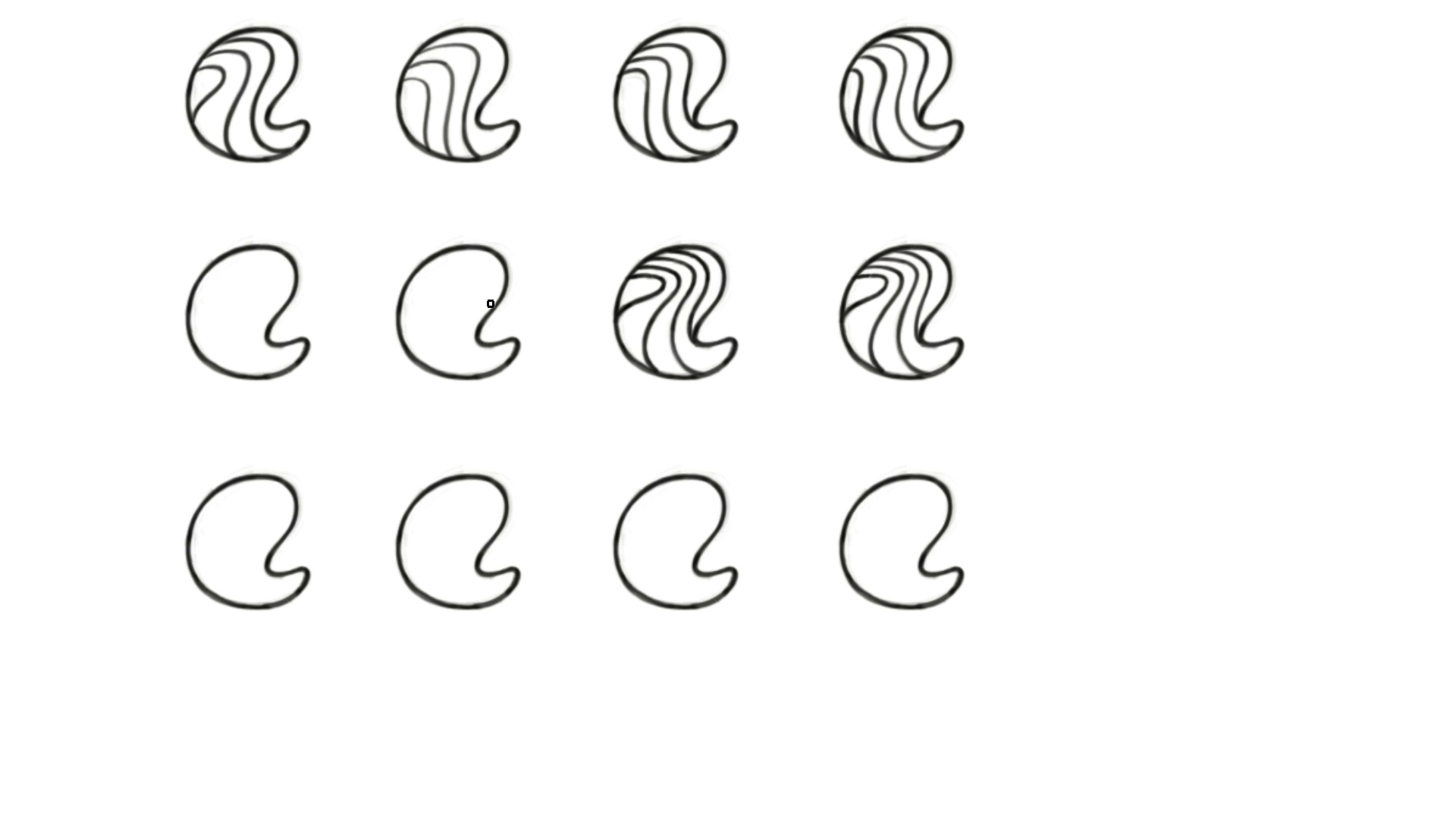 
hold_key(key=ControlLeft, duration=1.86)
 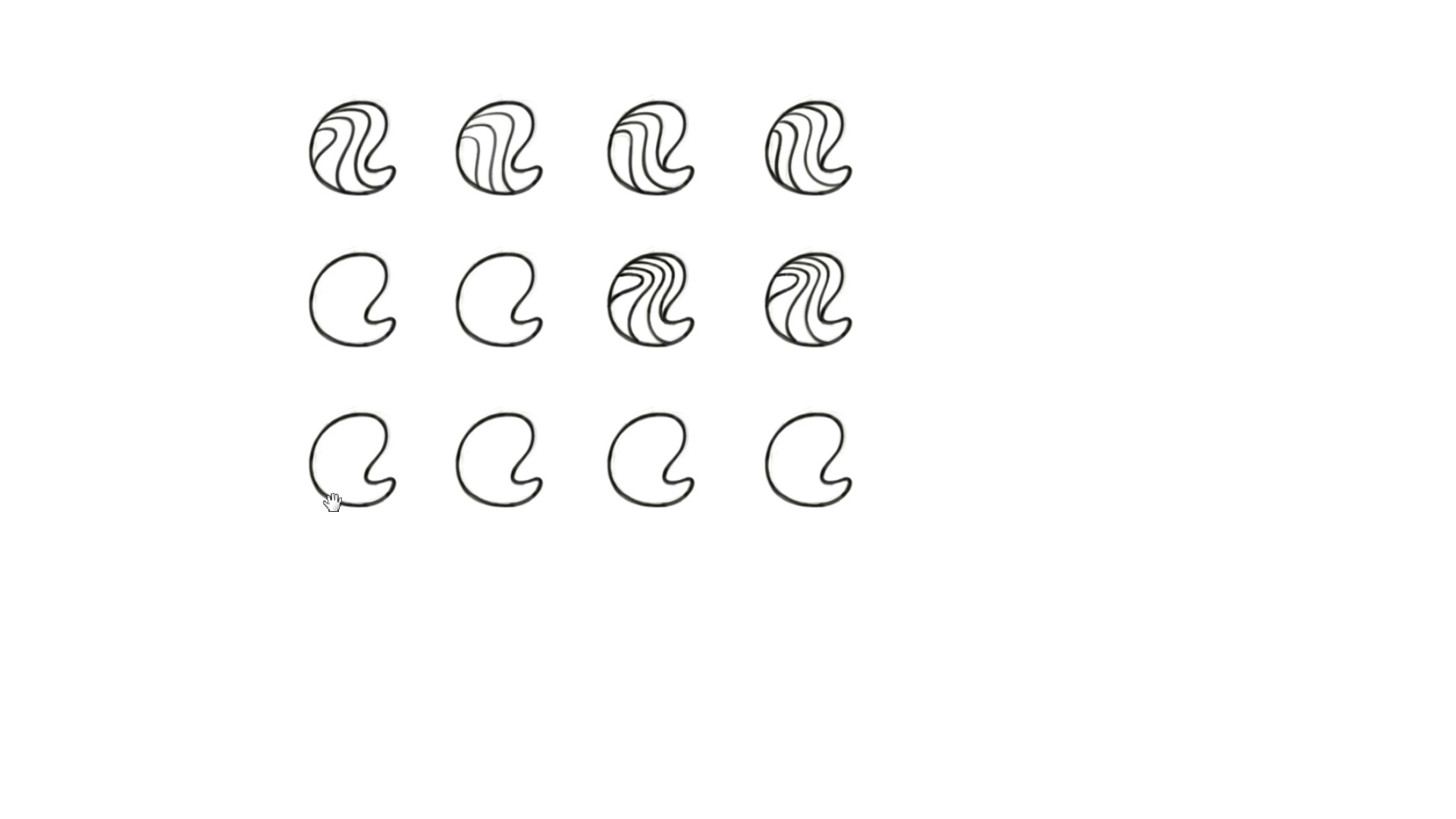 
hold_key(key=Space, duration=1.52)
 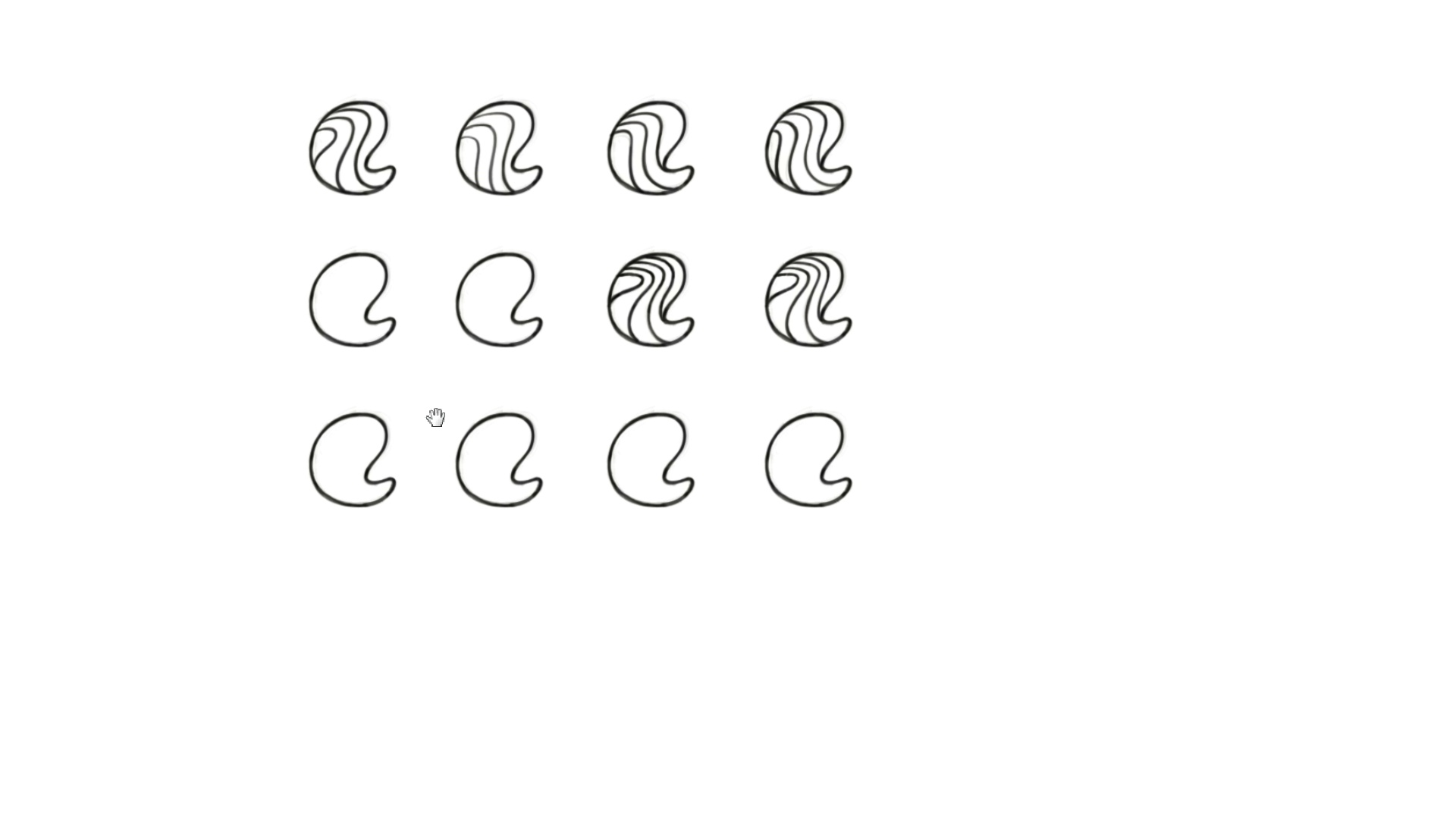 
hold_key(key=Space, duration=0.89)
 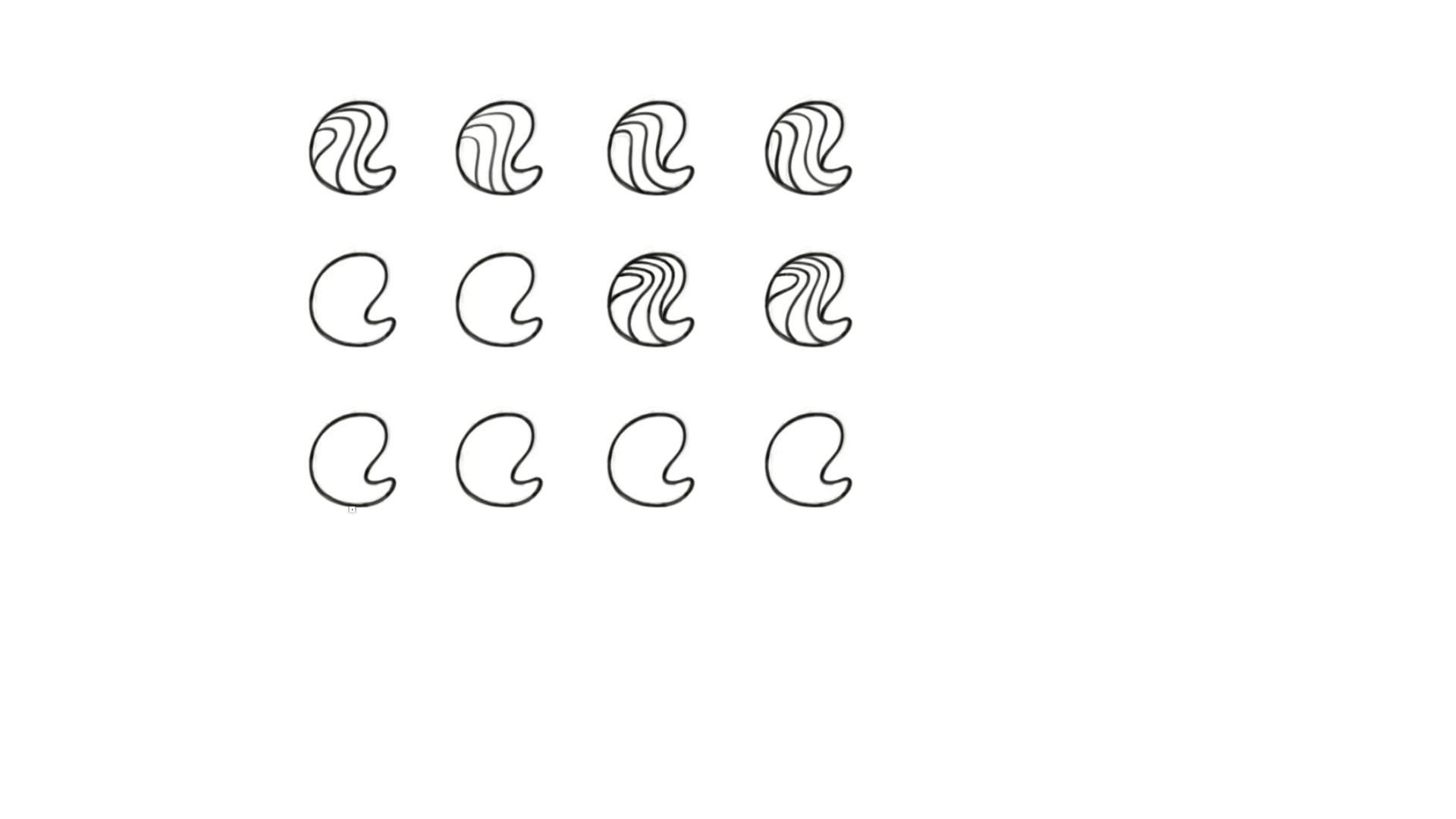 
wait(9.47)
 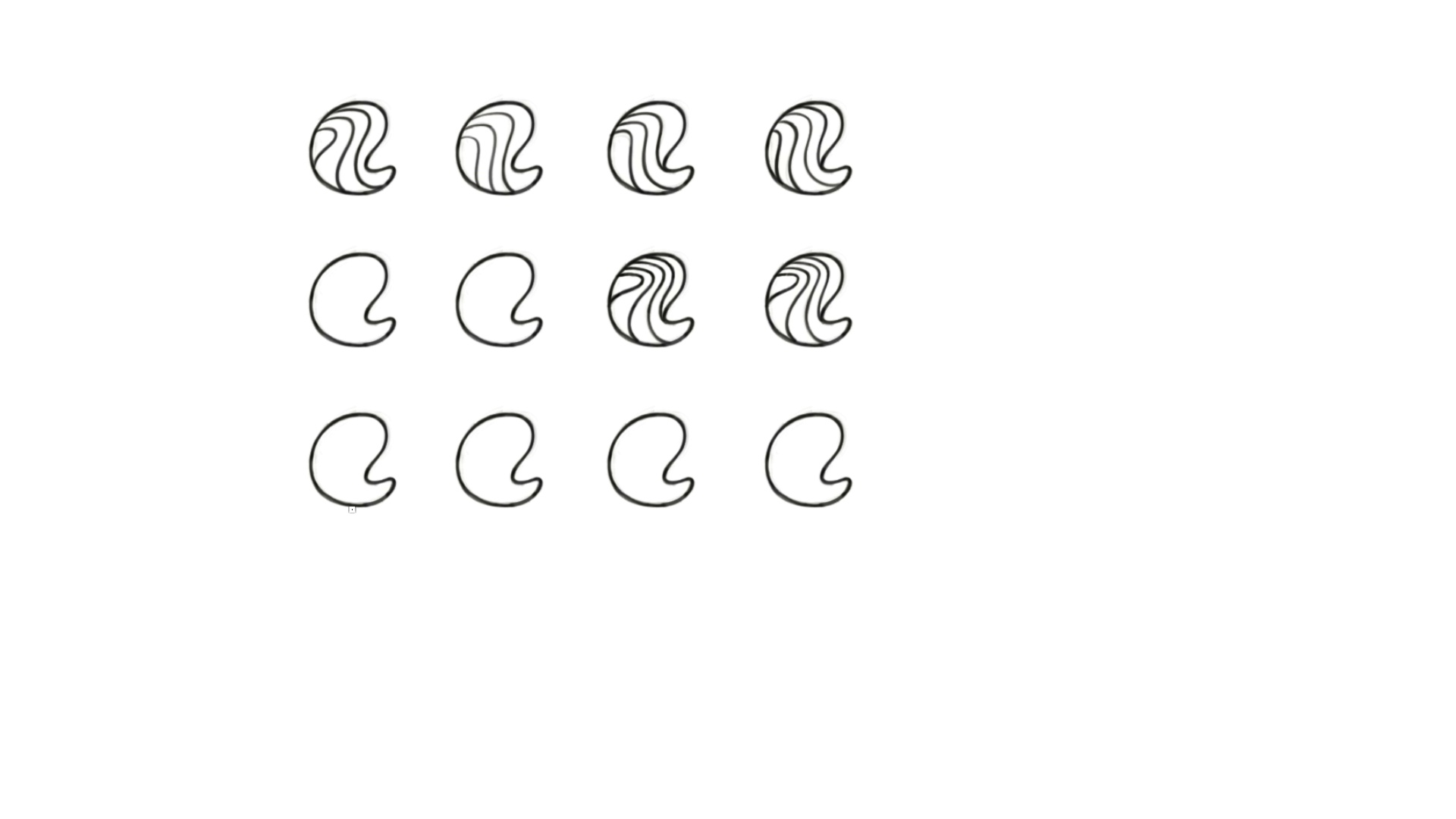 
type(mmm)
key(Tab)
 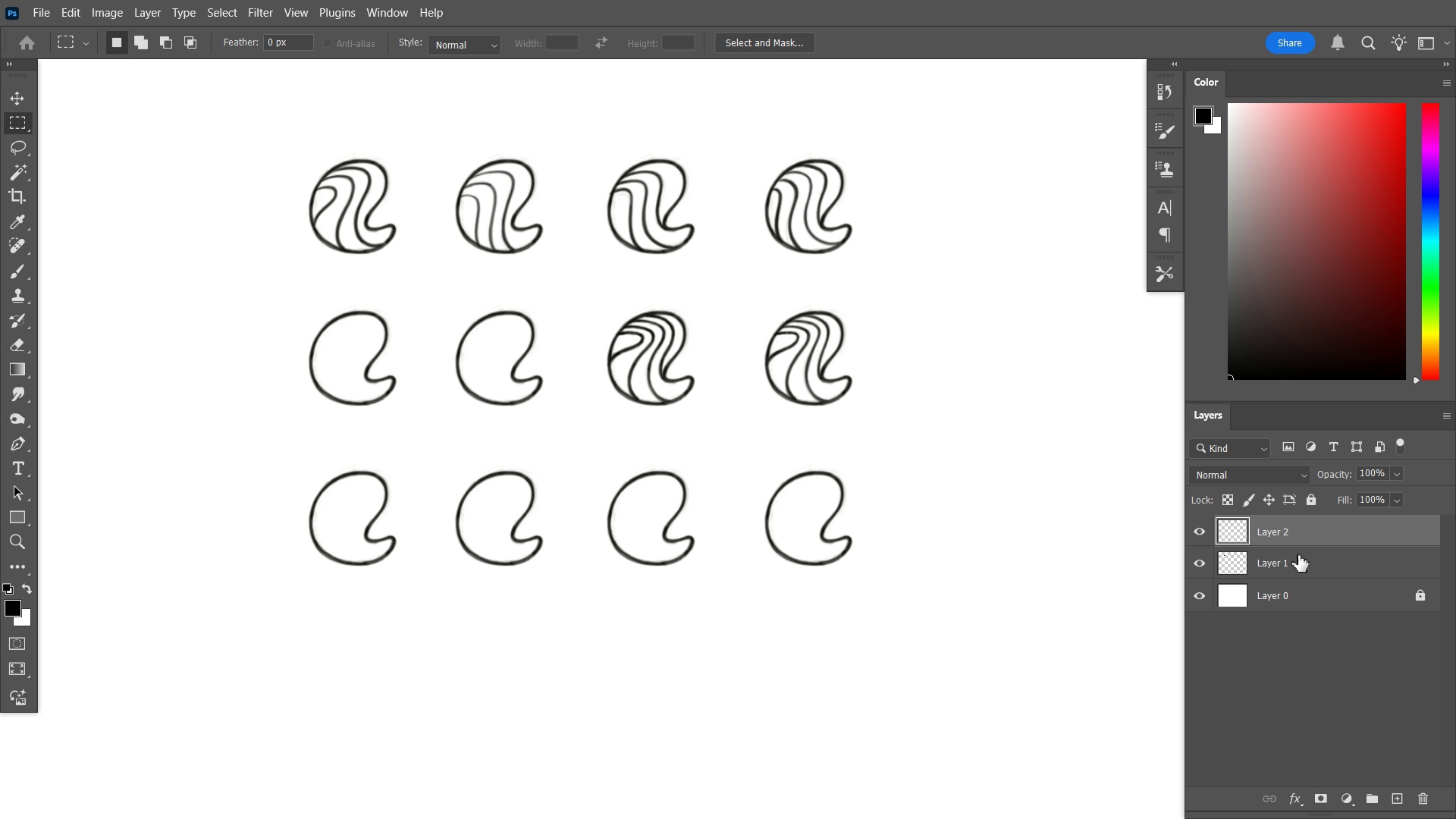 
left_click([1292, 566])
 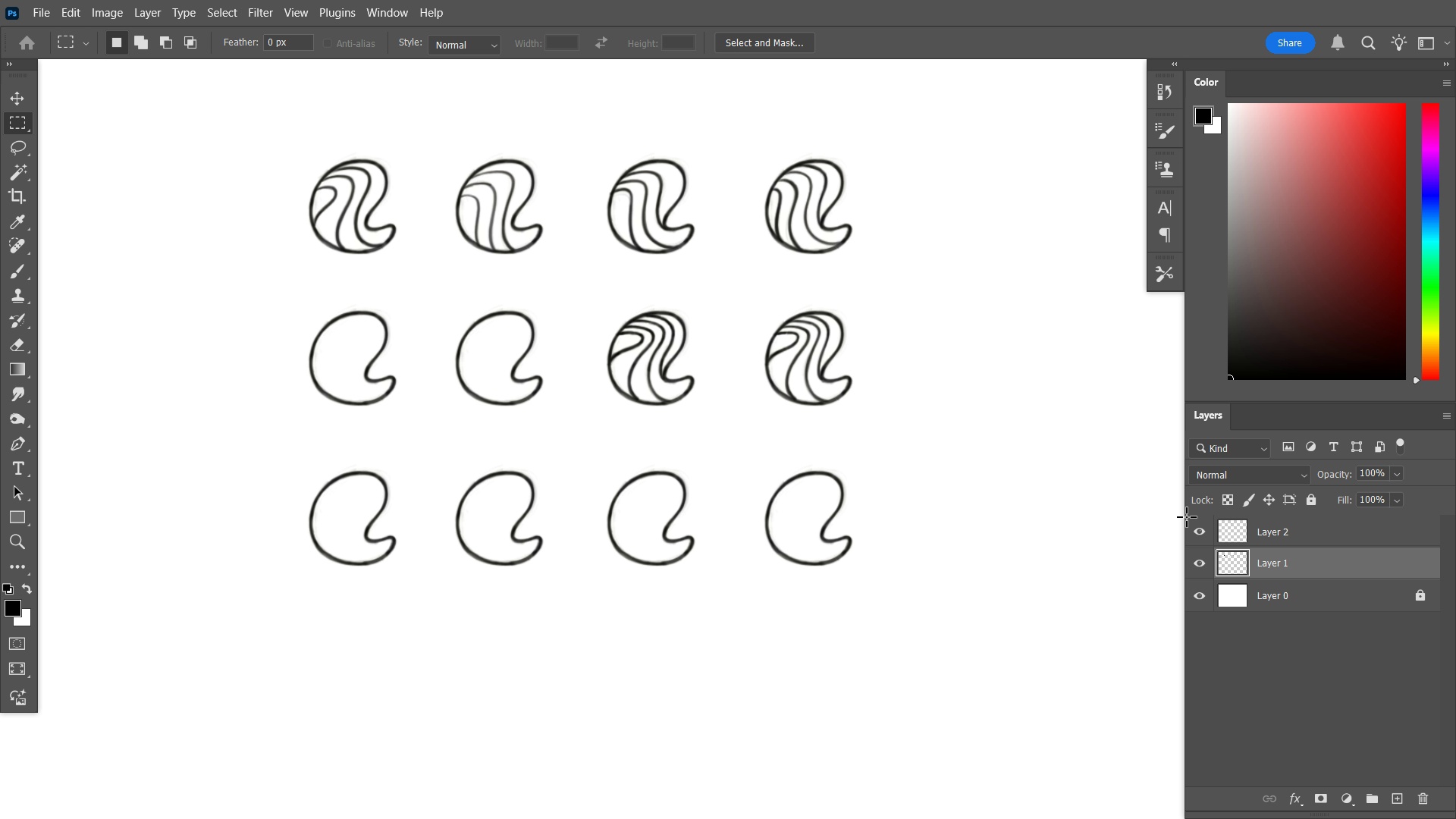 
hold_key(key=ControlLeft, duration=0.93)
left_click([1313, 537])
 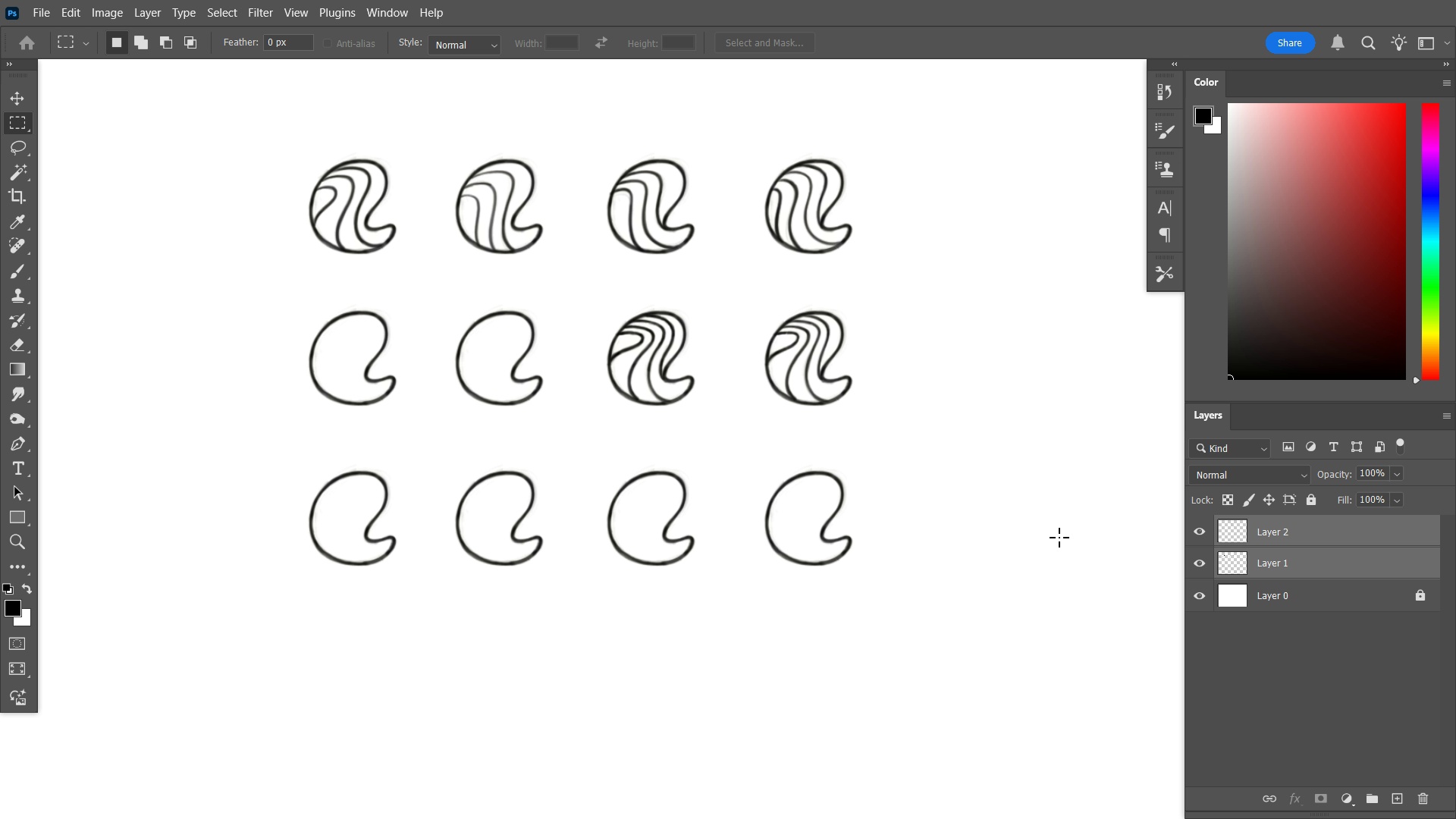 
key(Control+D)
 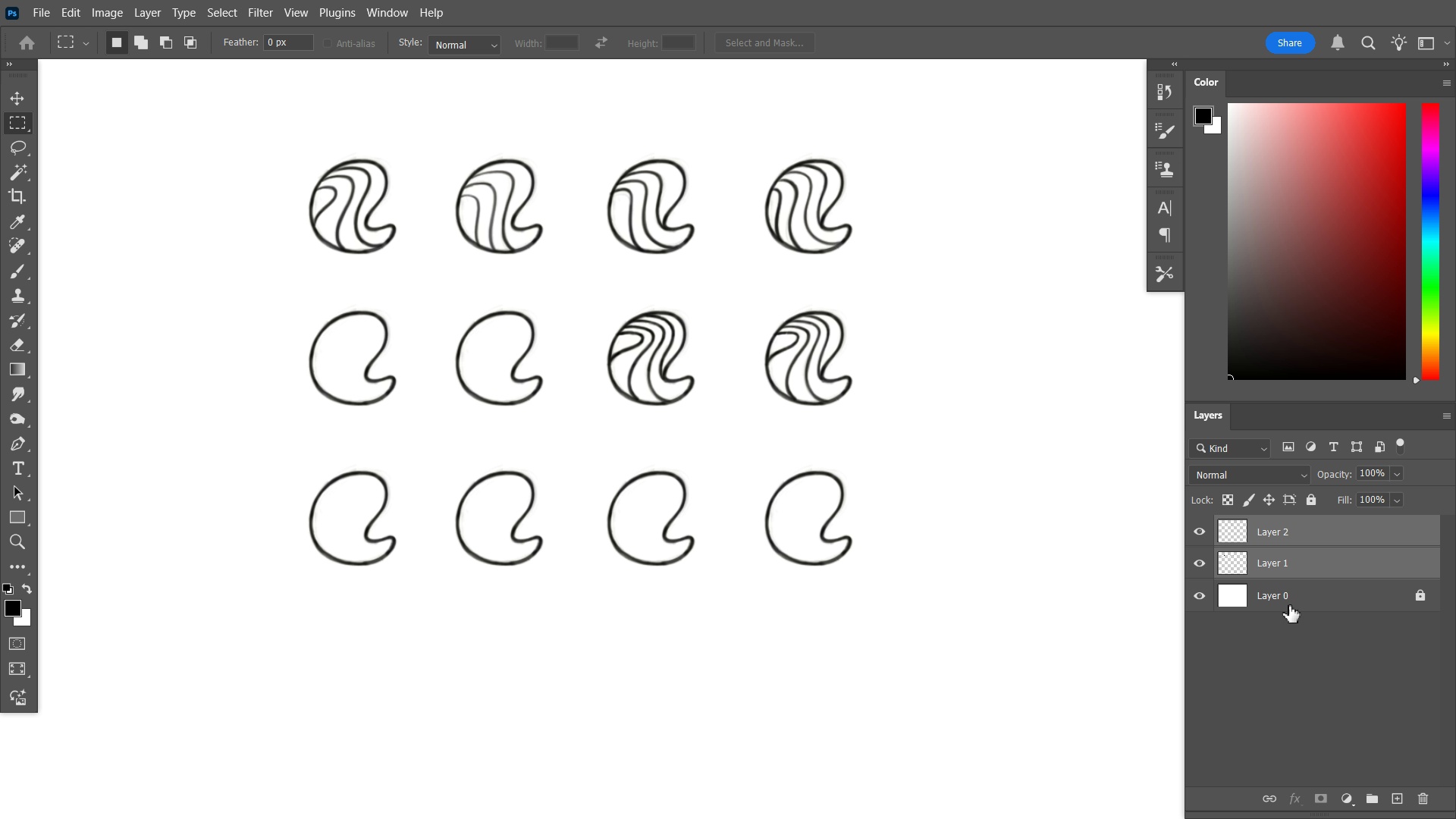 
left_click([1287, 573])
 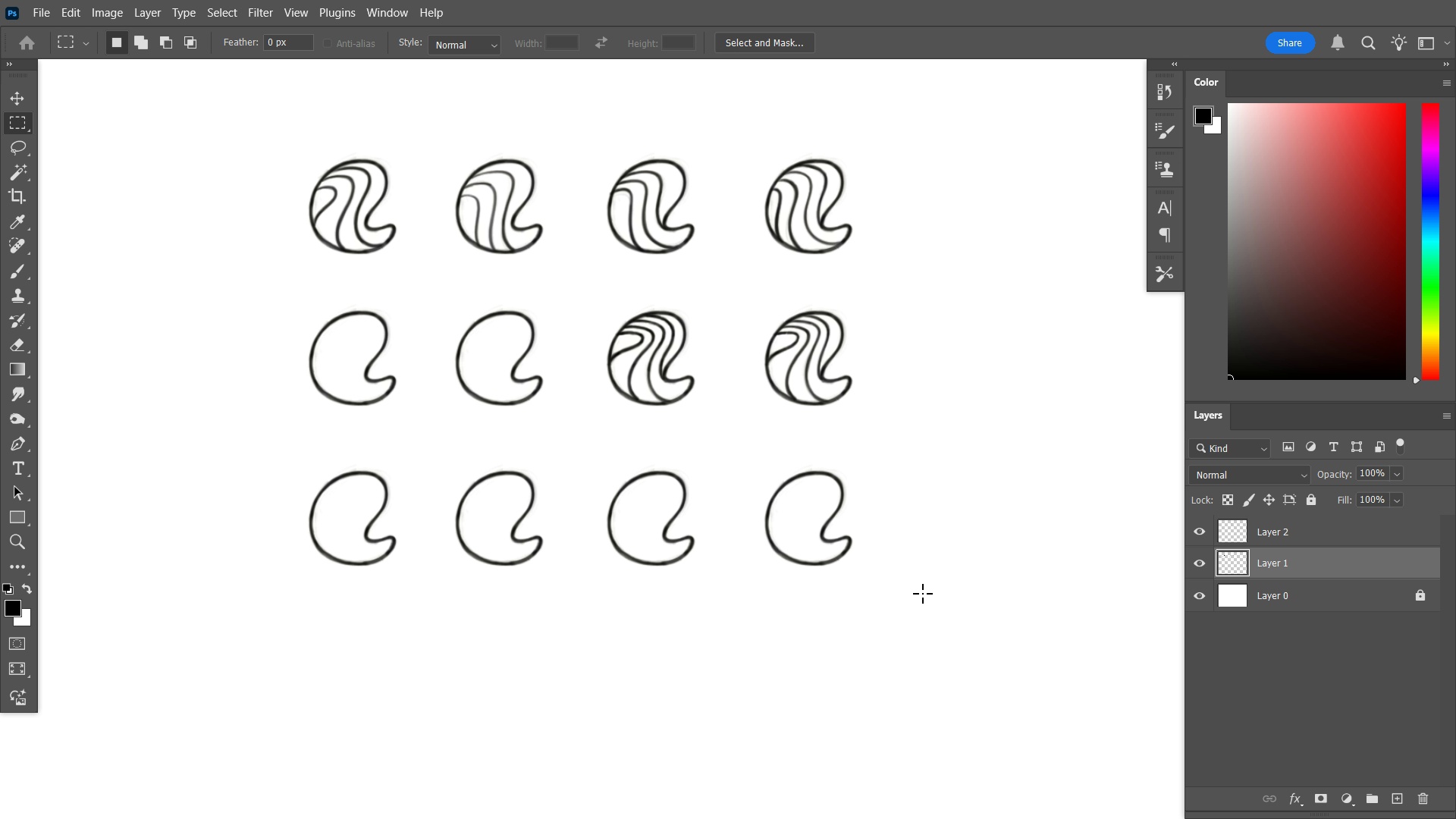 
hold_key(key=Space, duration=1.14)
 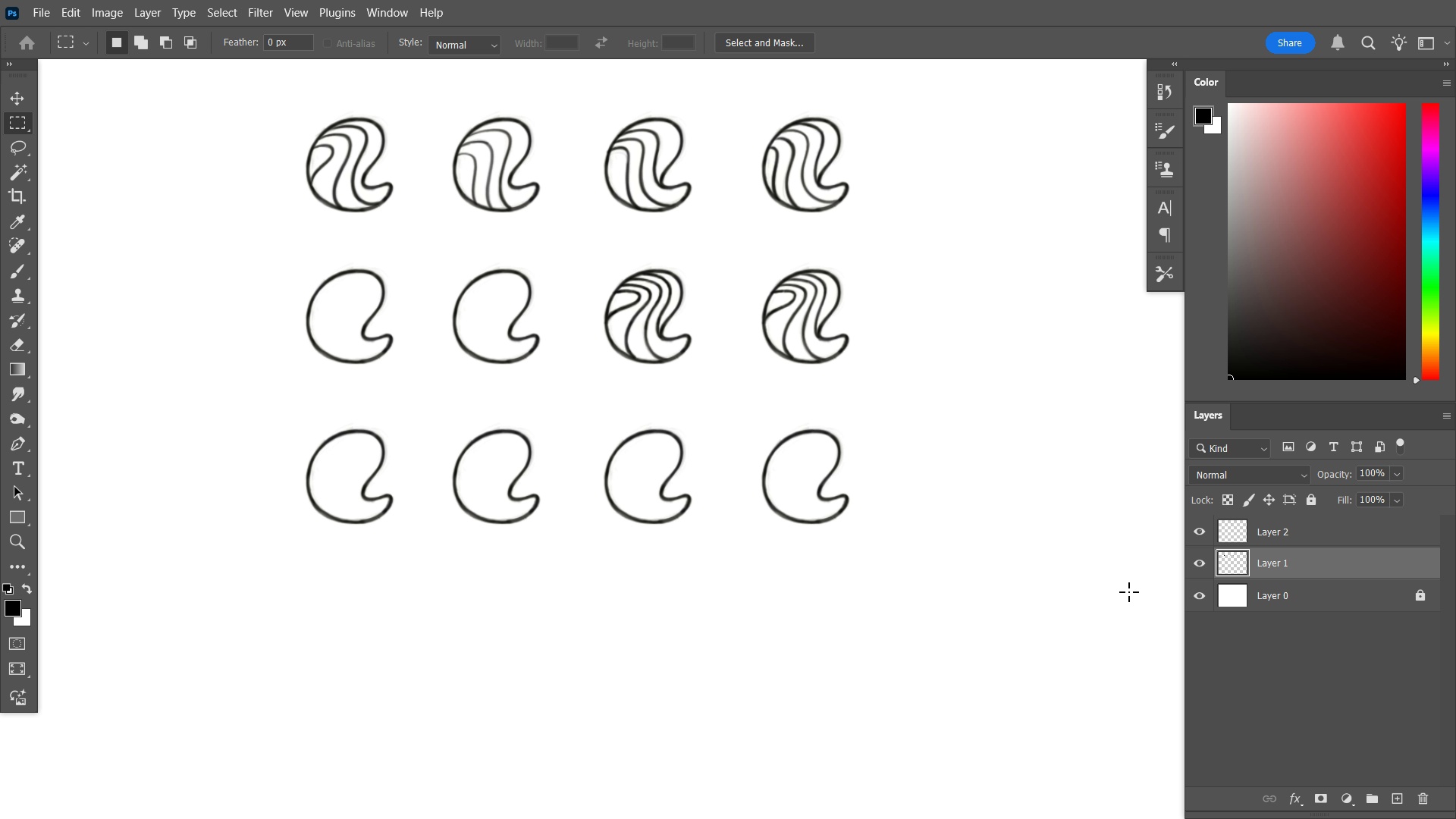 
hold_key(key=ControlLeft, duration=0.84)
 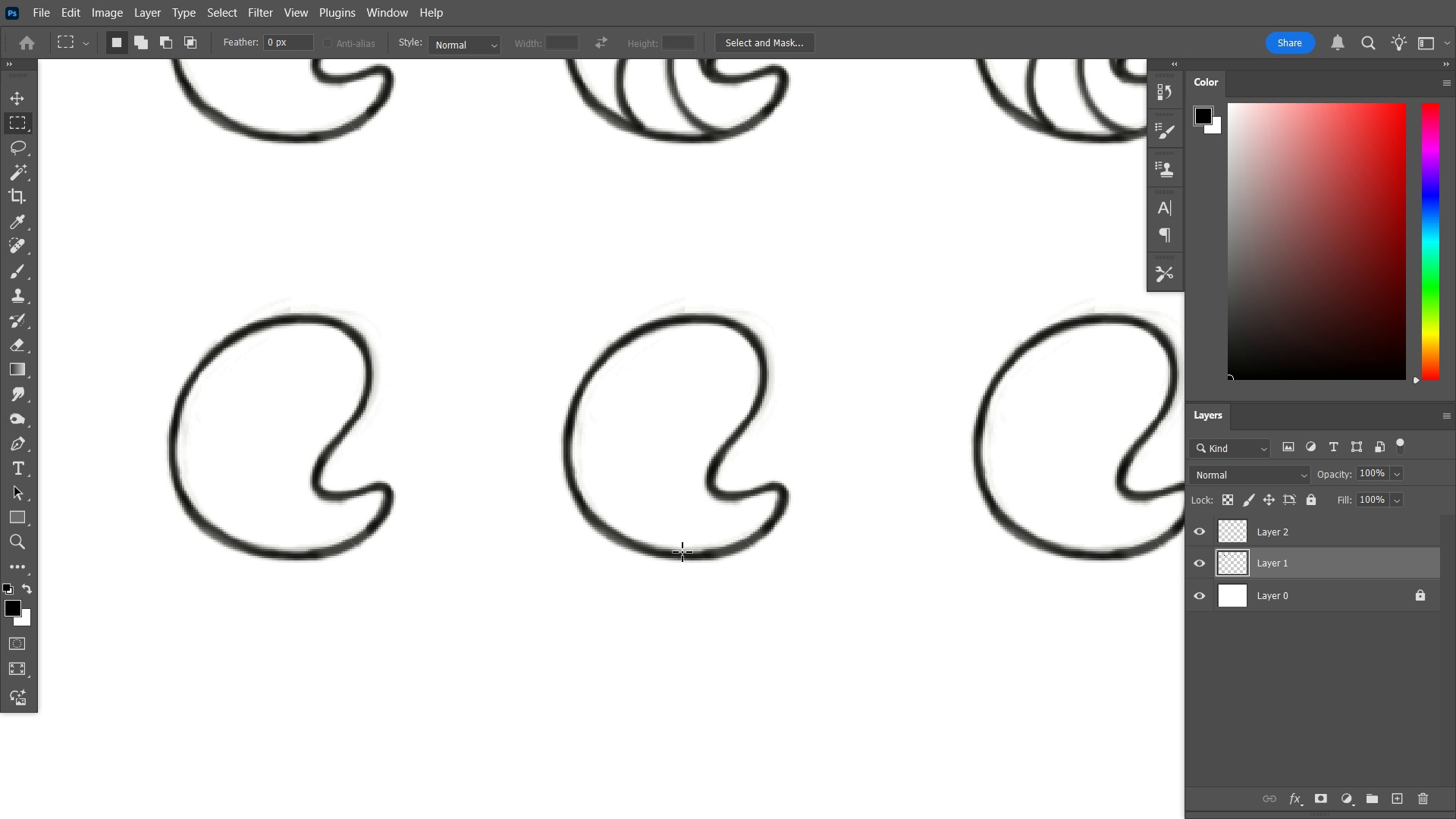 
hold_key(key=Space, duration=0.93)
 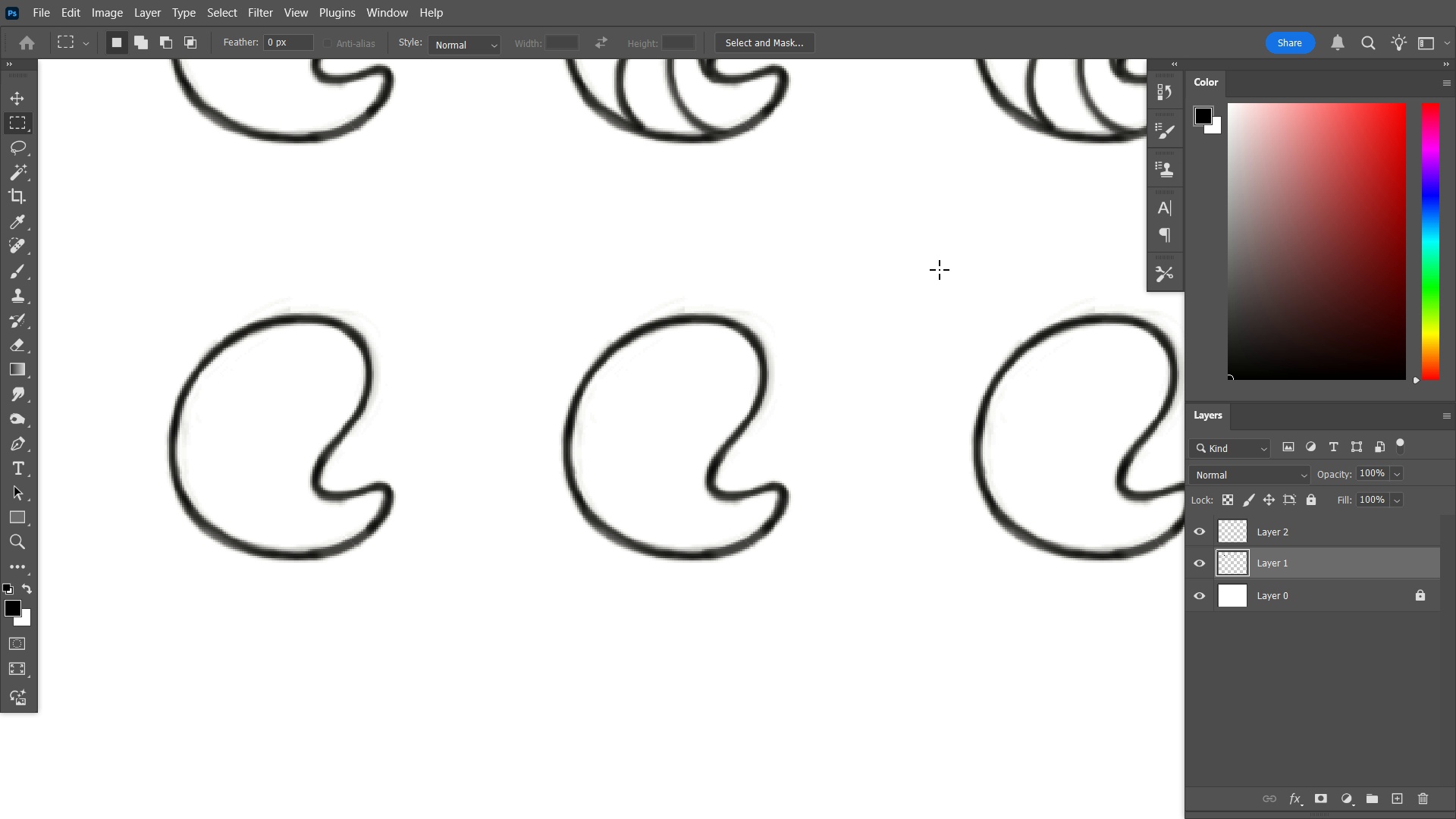 
hold_key(key=L, duration=1.52)
 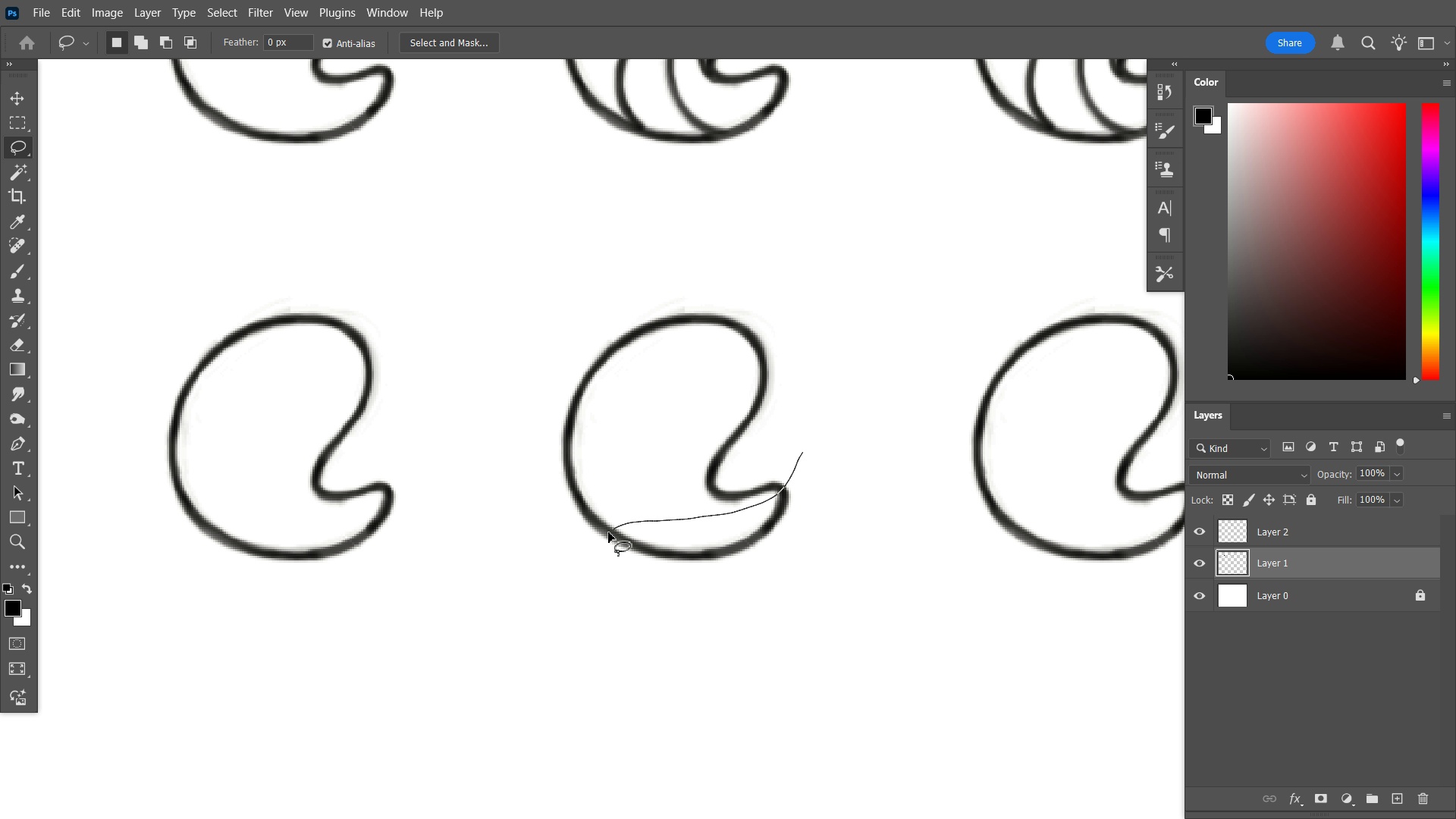 
hold_key(key=L, duration=1.5)
 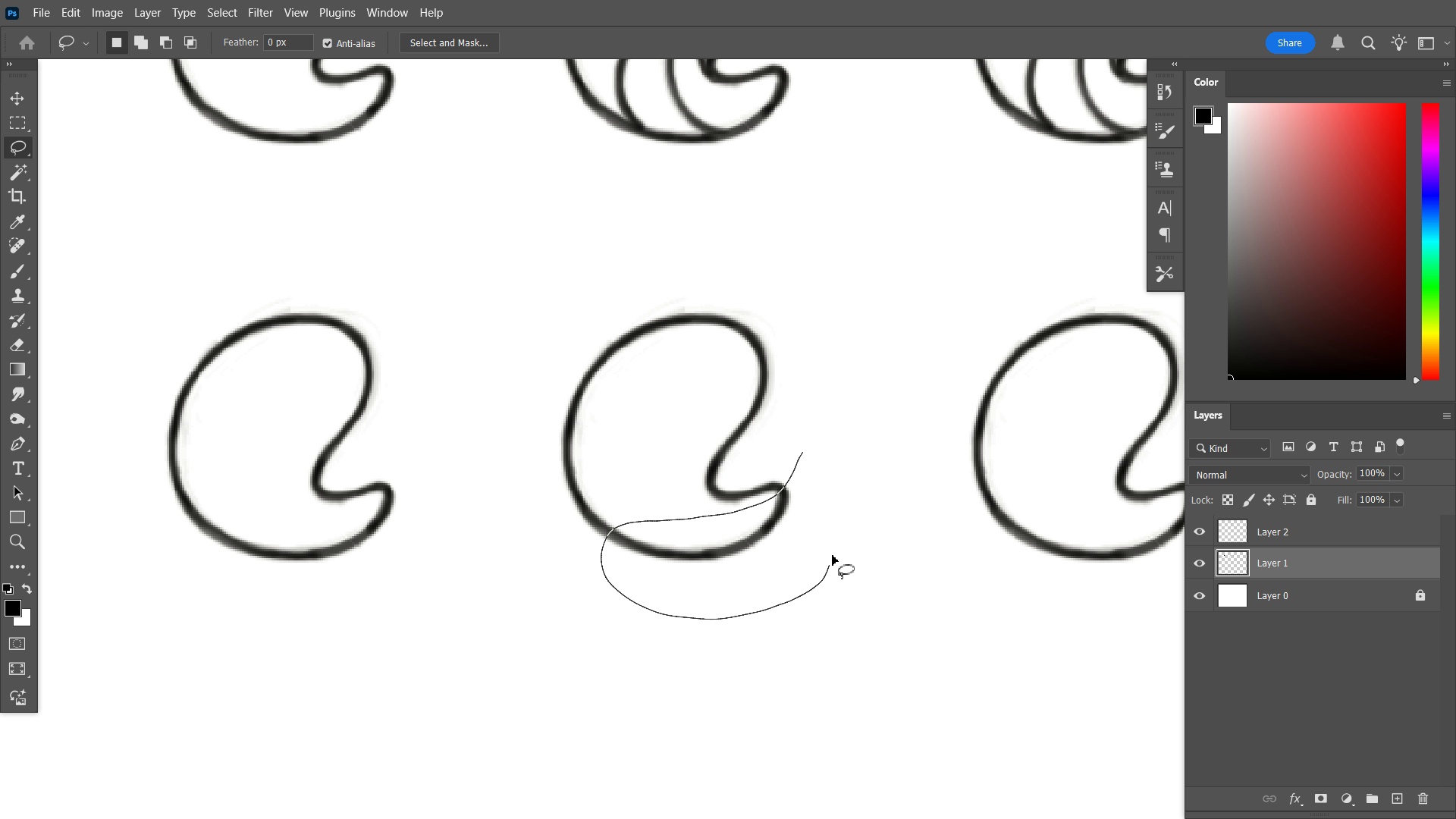 
type(llllllv)
 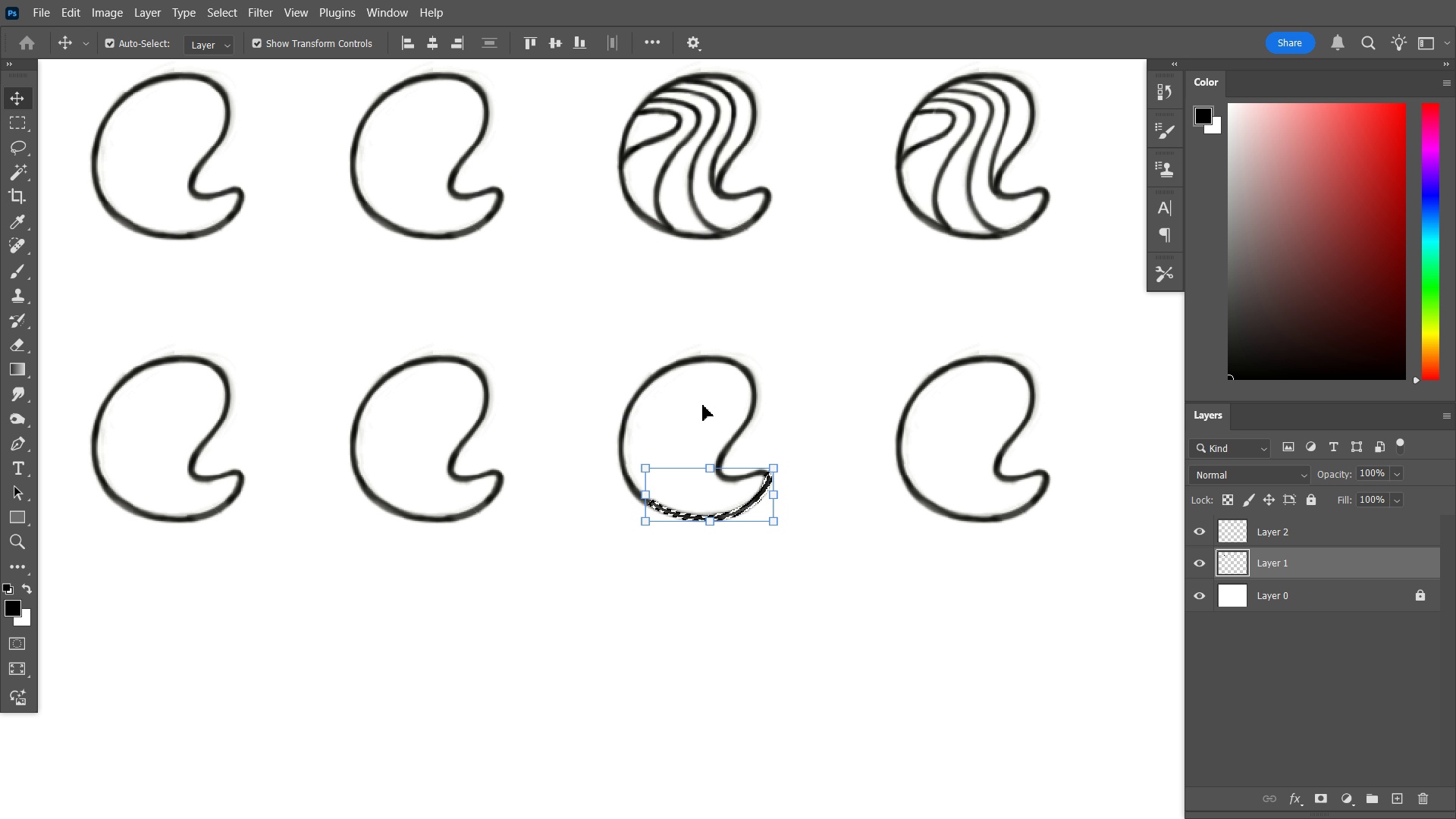 
hold_key(key=ControlLeft, duration=1.19)
 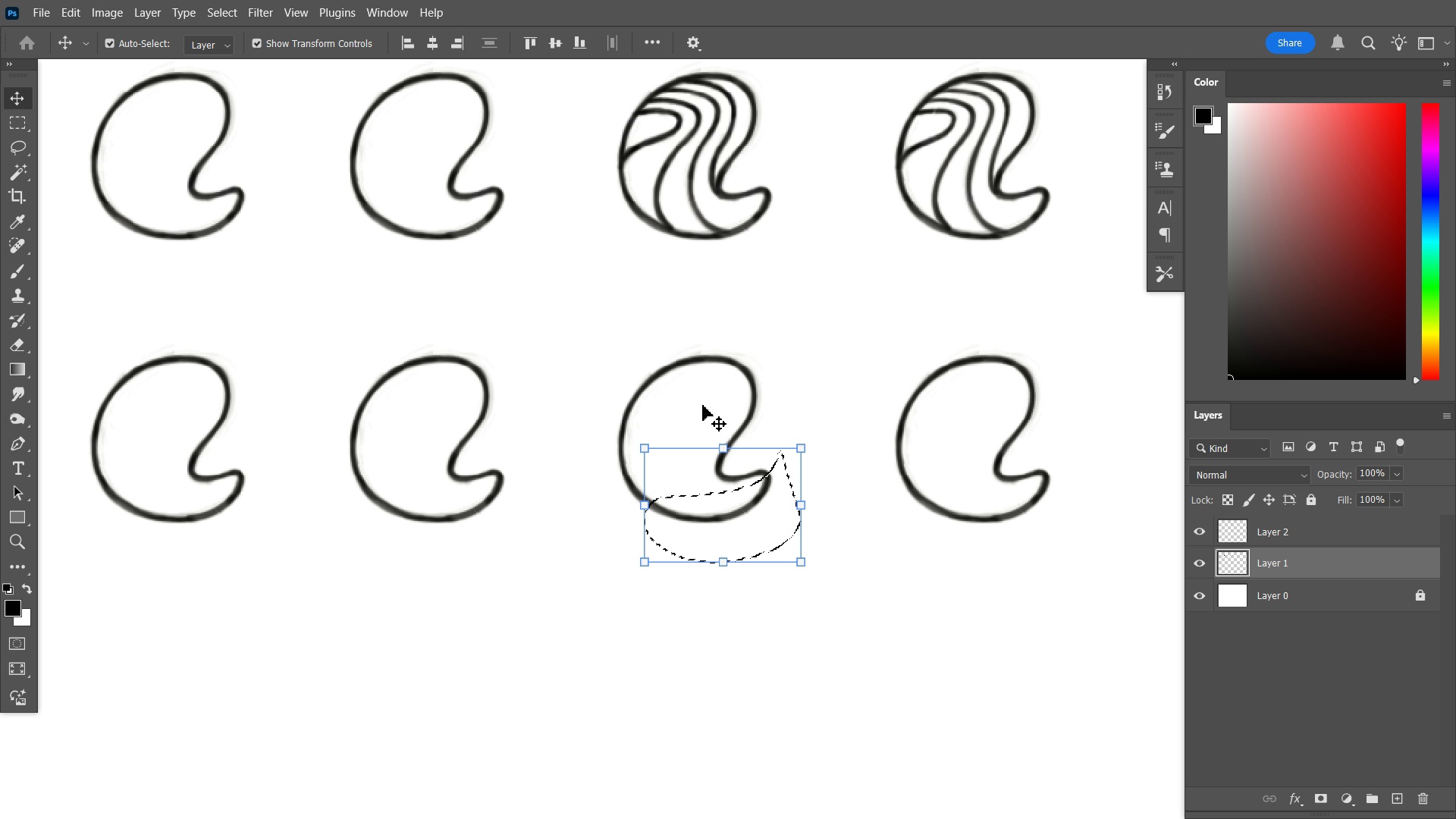 
hold_key(key=Space, duration=1.15)
 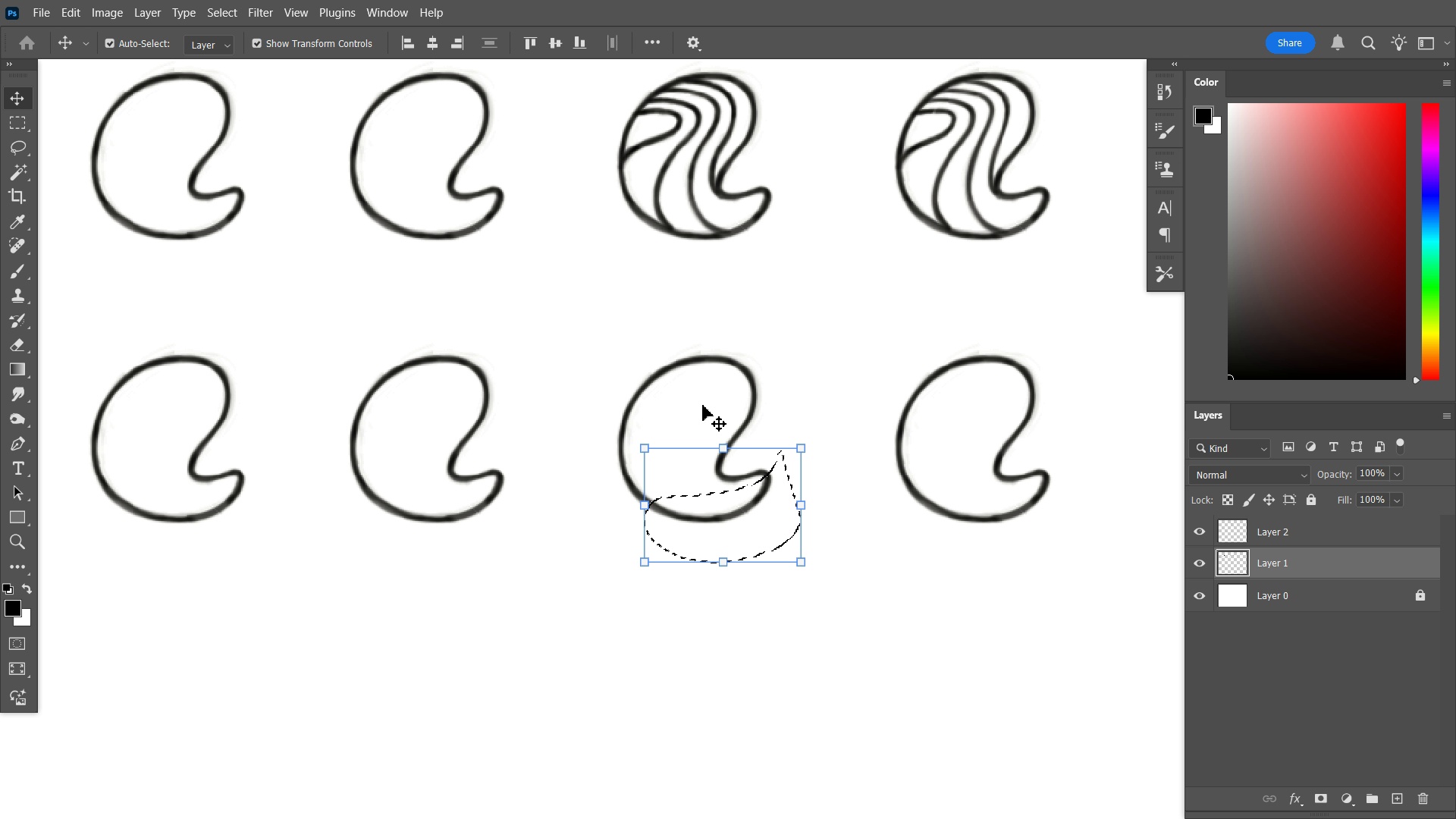 
key(ArrowUp)
 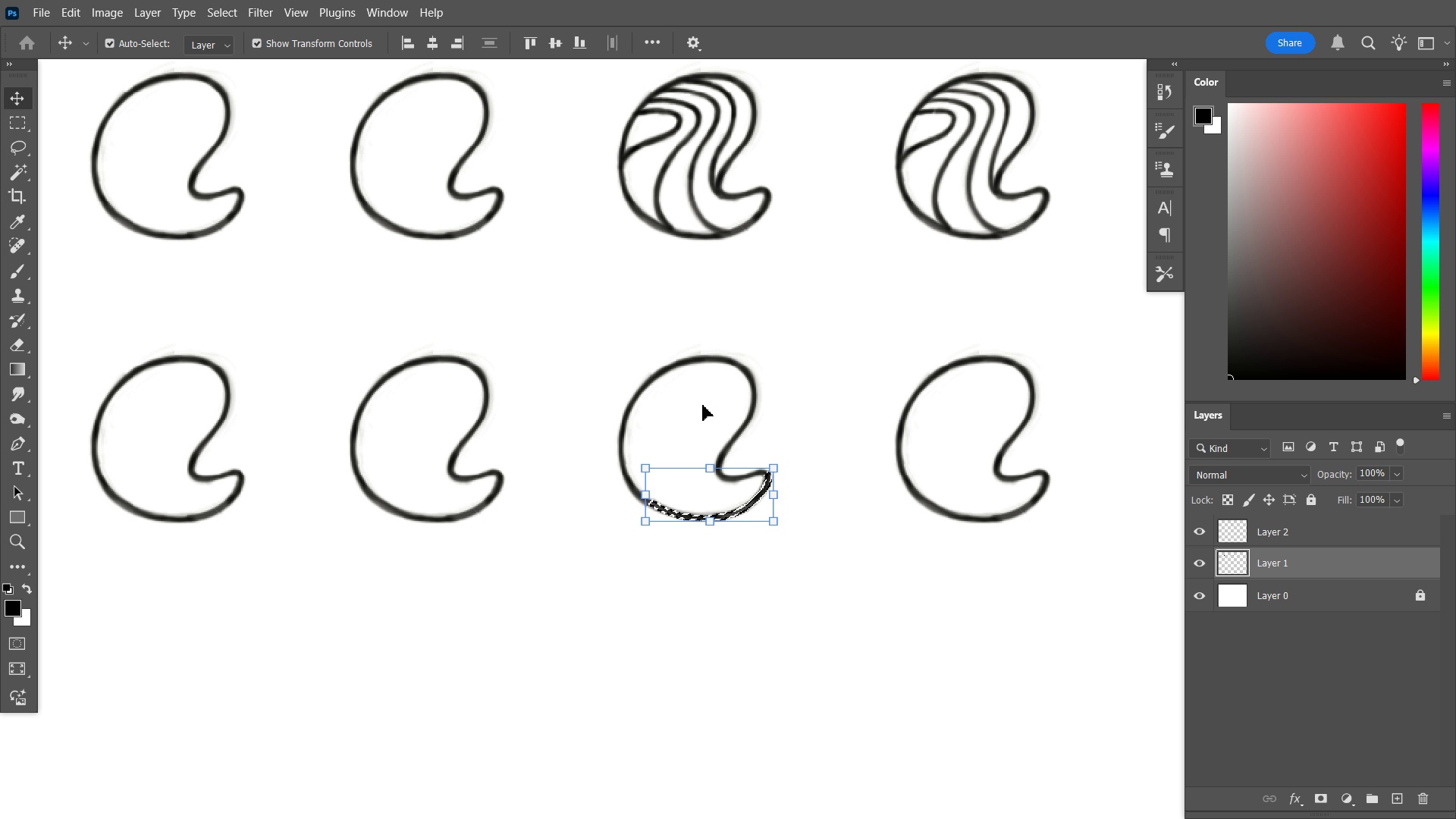 
key(Control+H)
 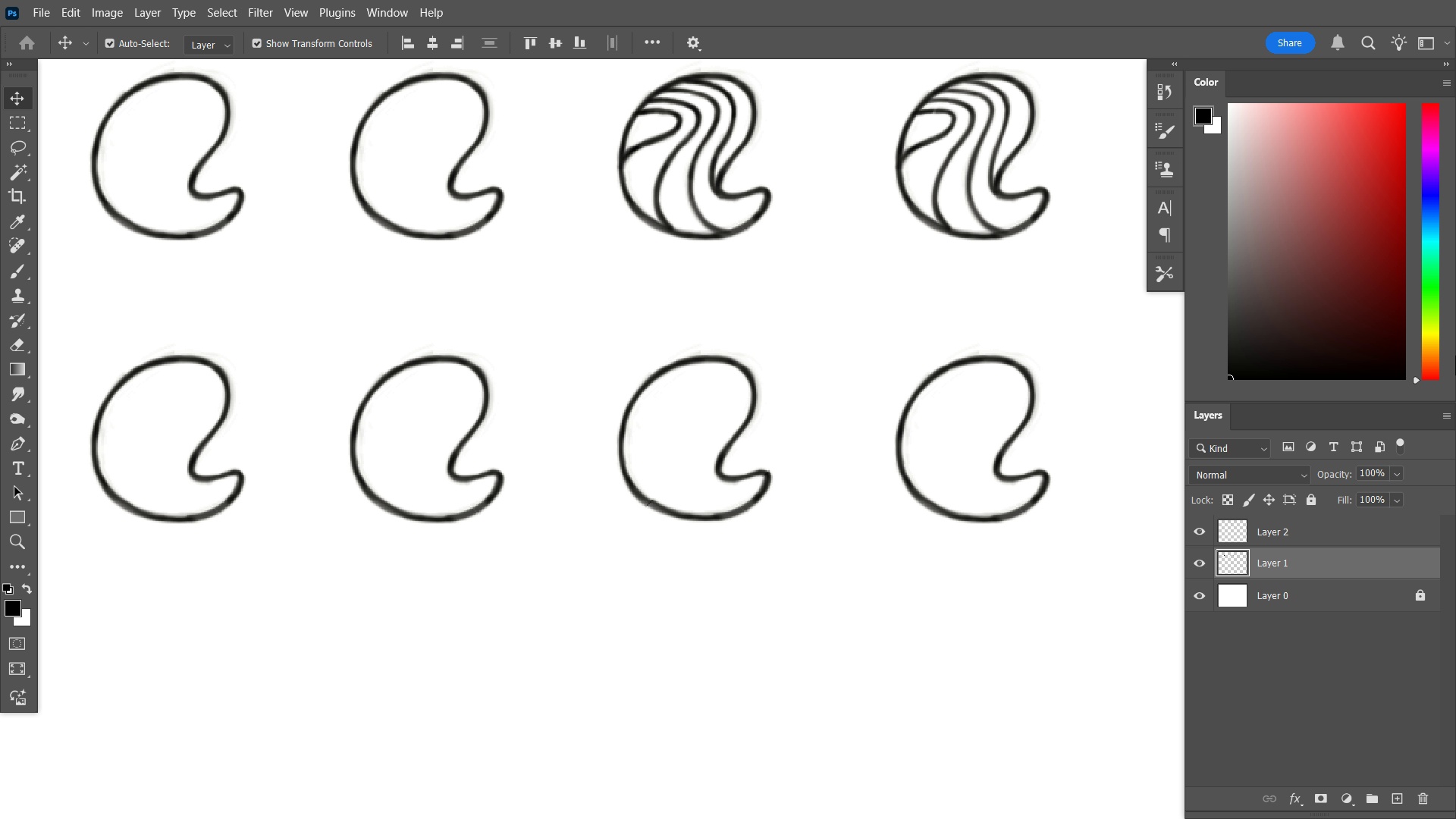 
key(ArrowUp)
 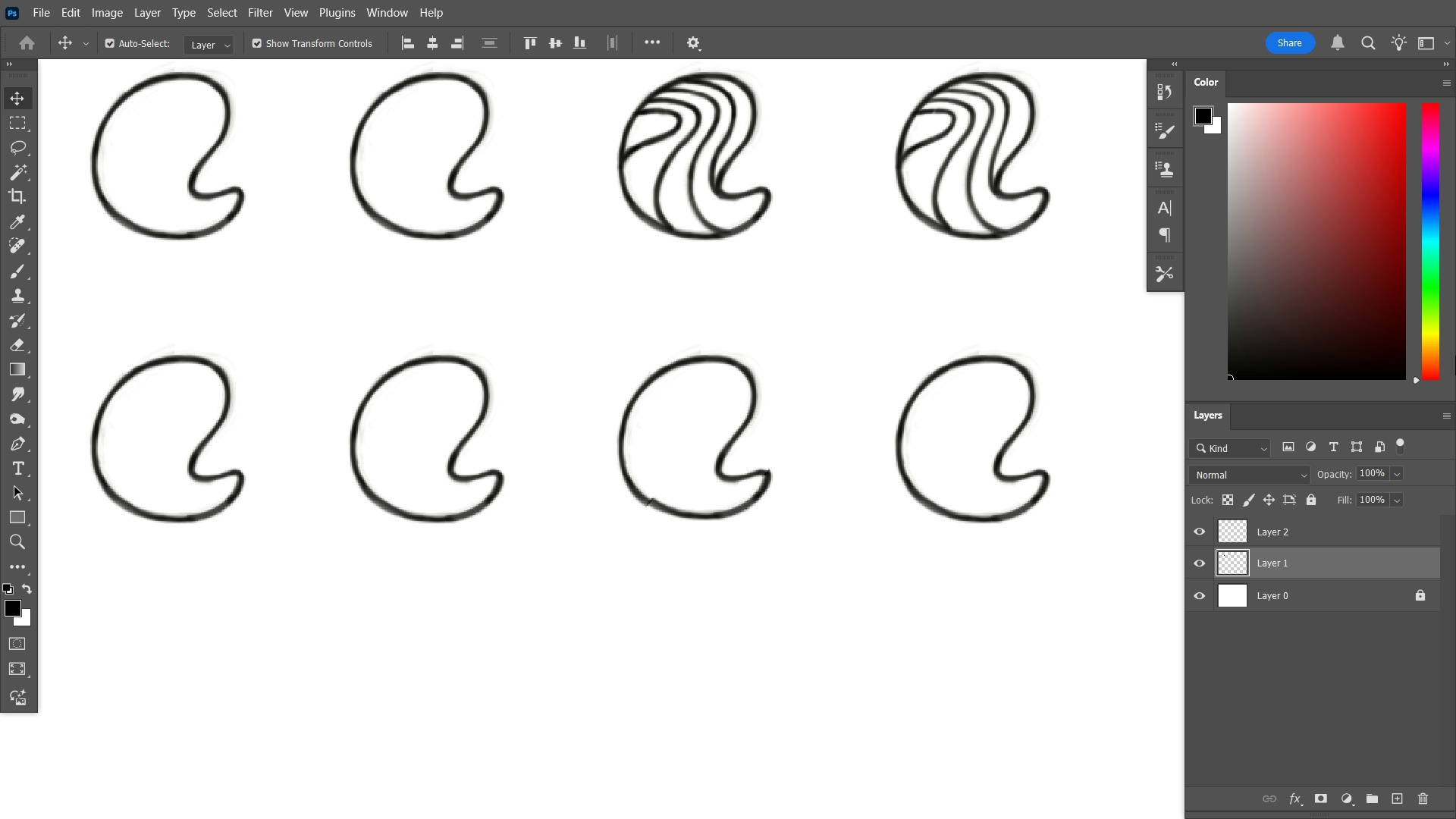 
key(ArrowLeft)
 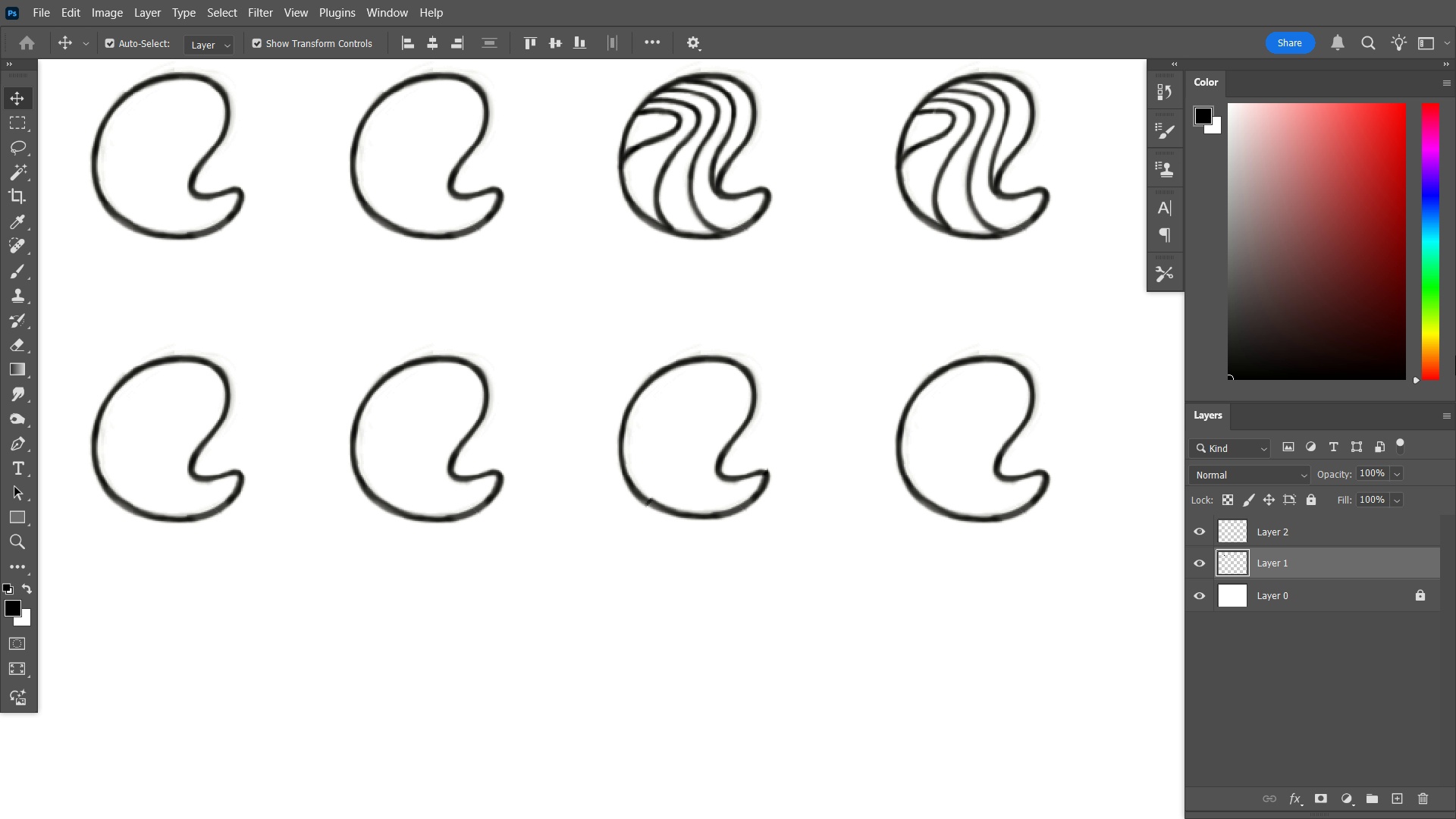 
key(ArrowLeft)
 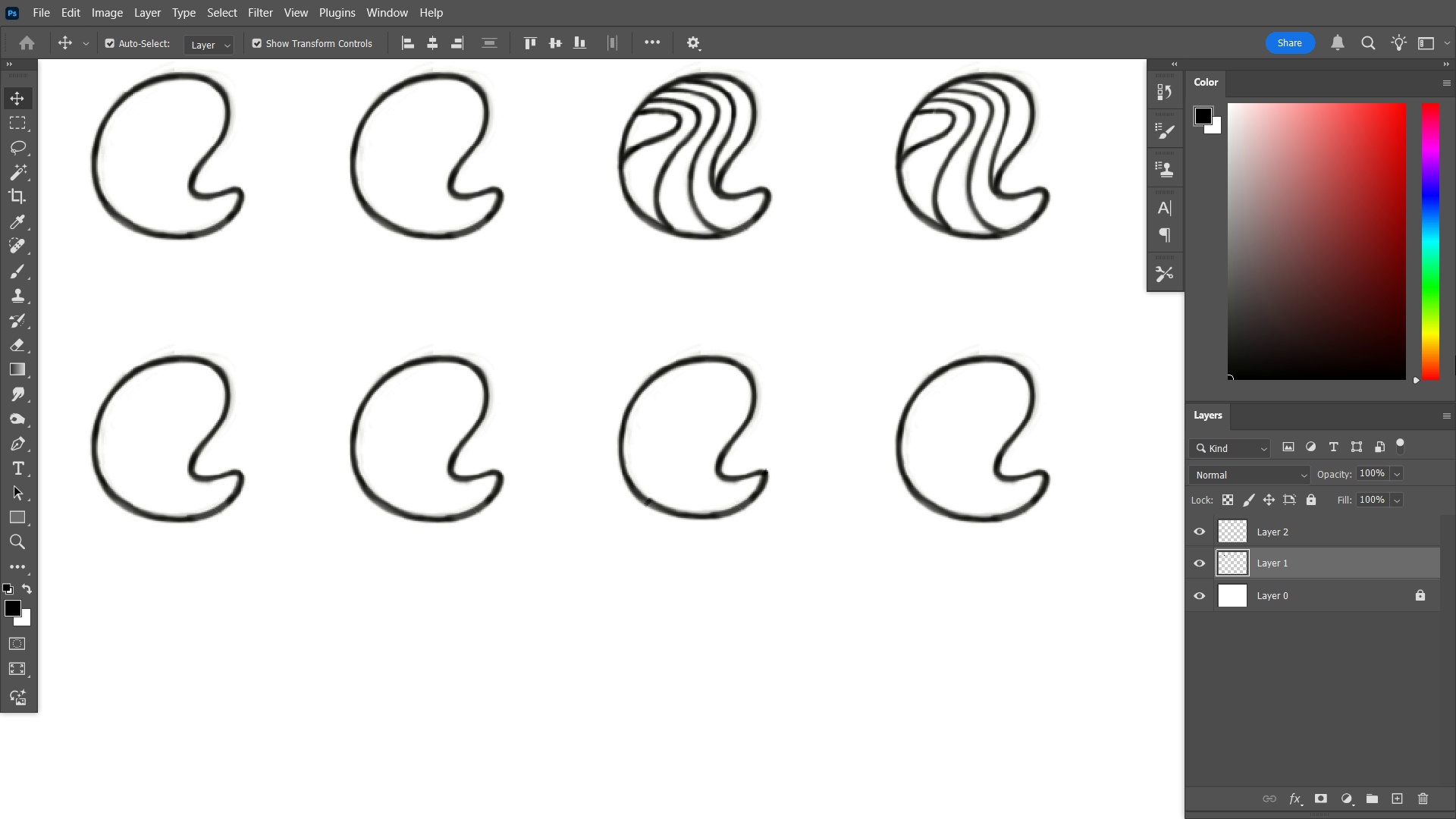 
key(ArrowDown)
 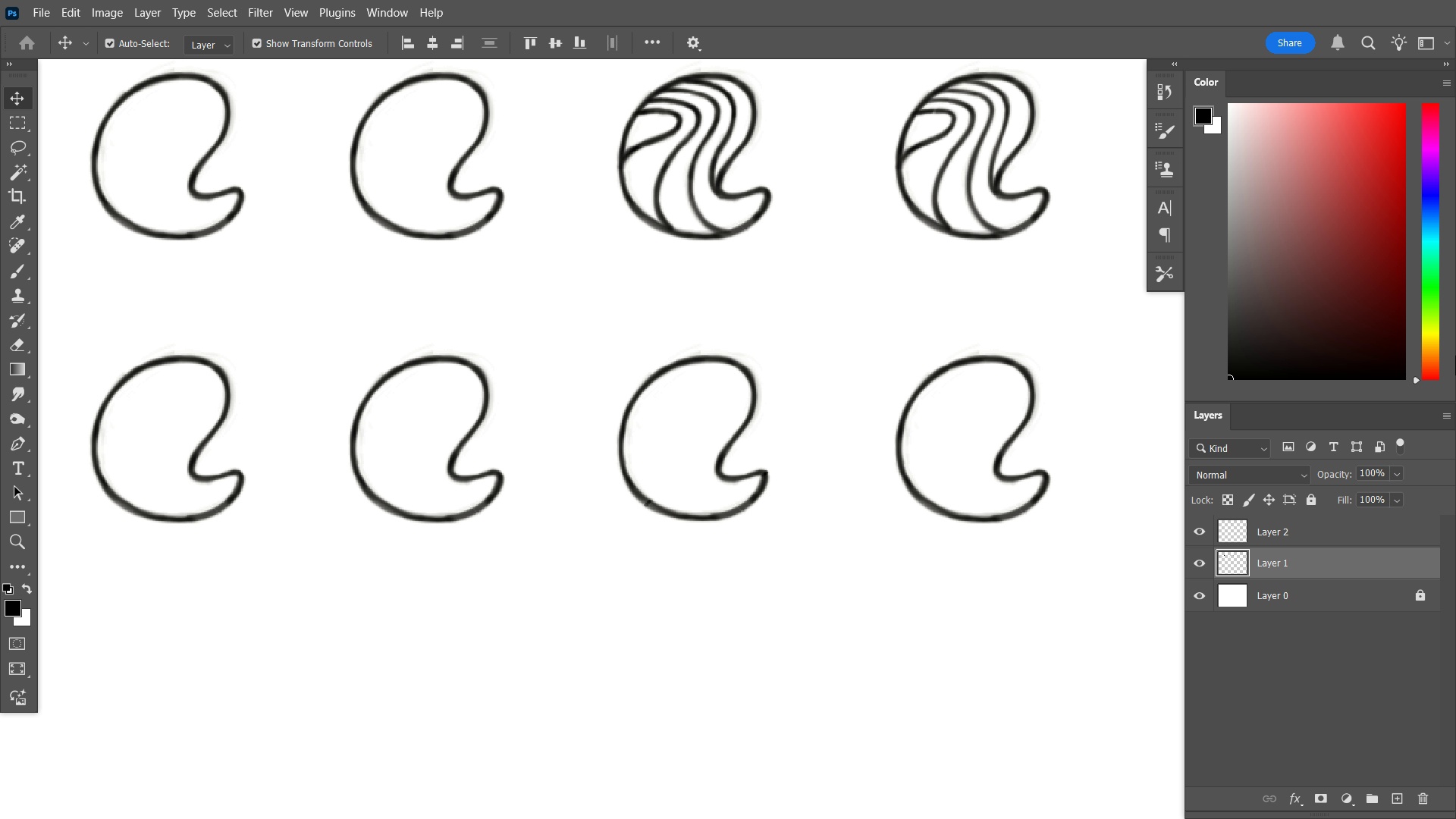 
key(ArrowUp)
 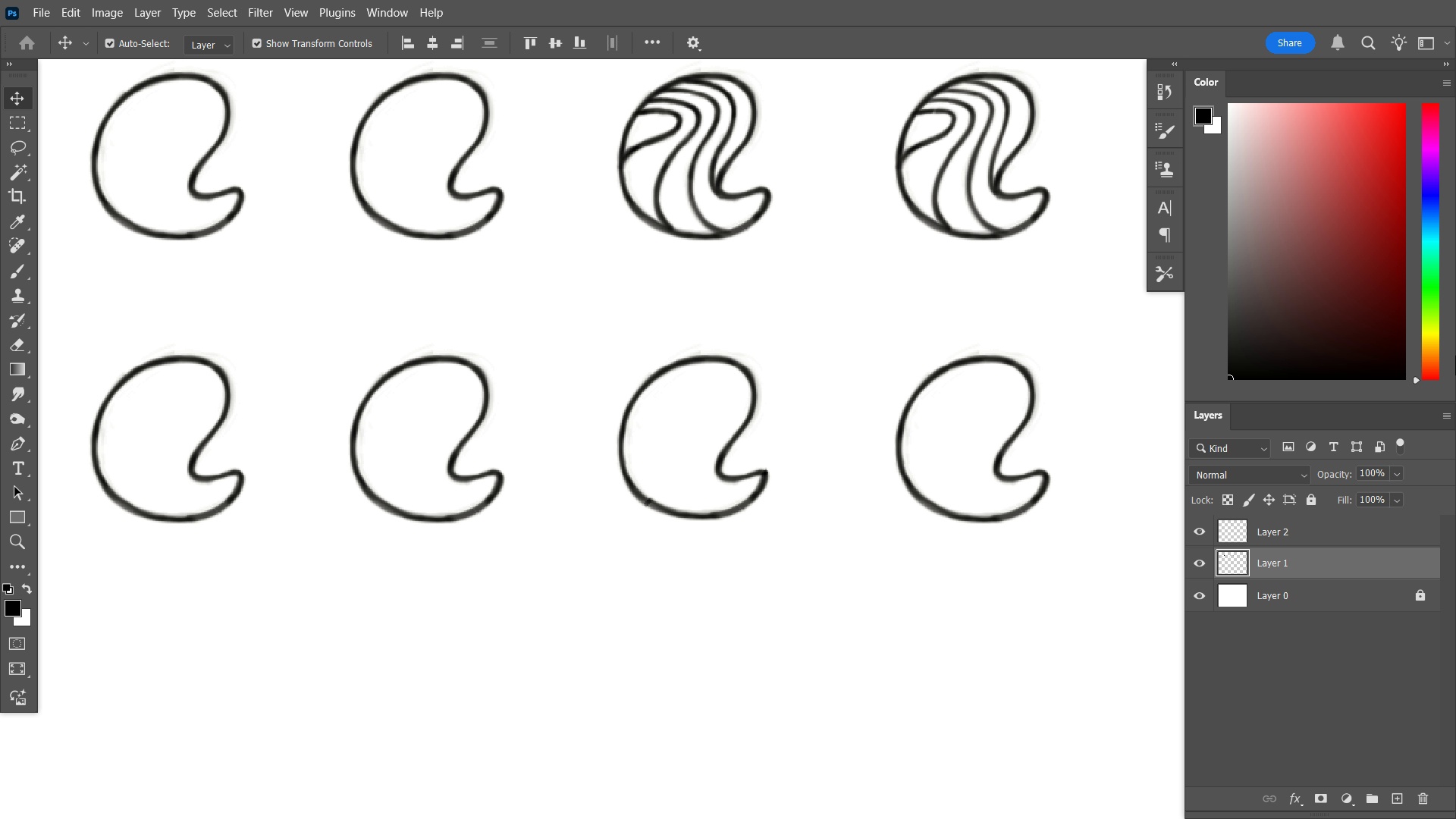 
key(ArrowDown)
 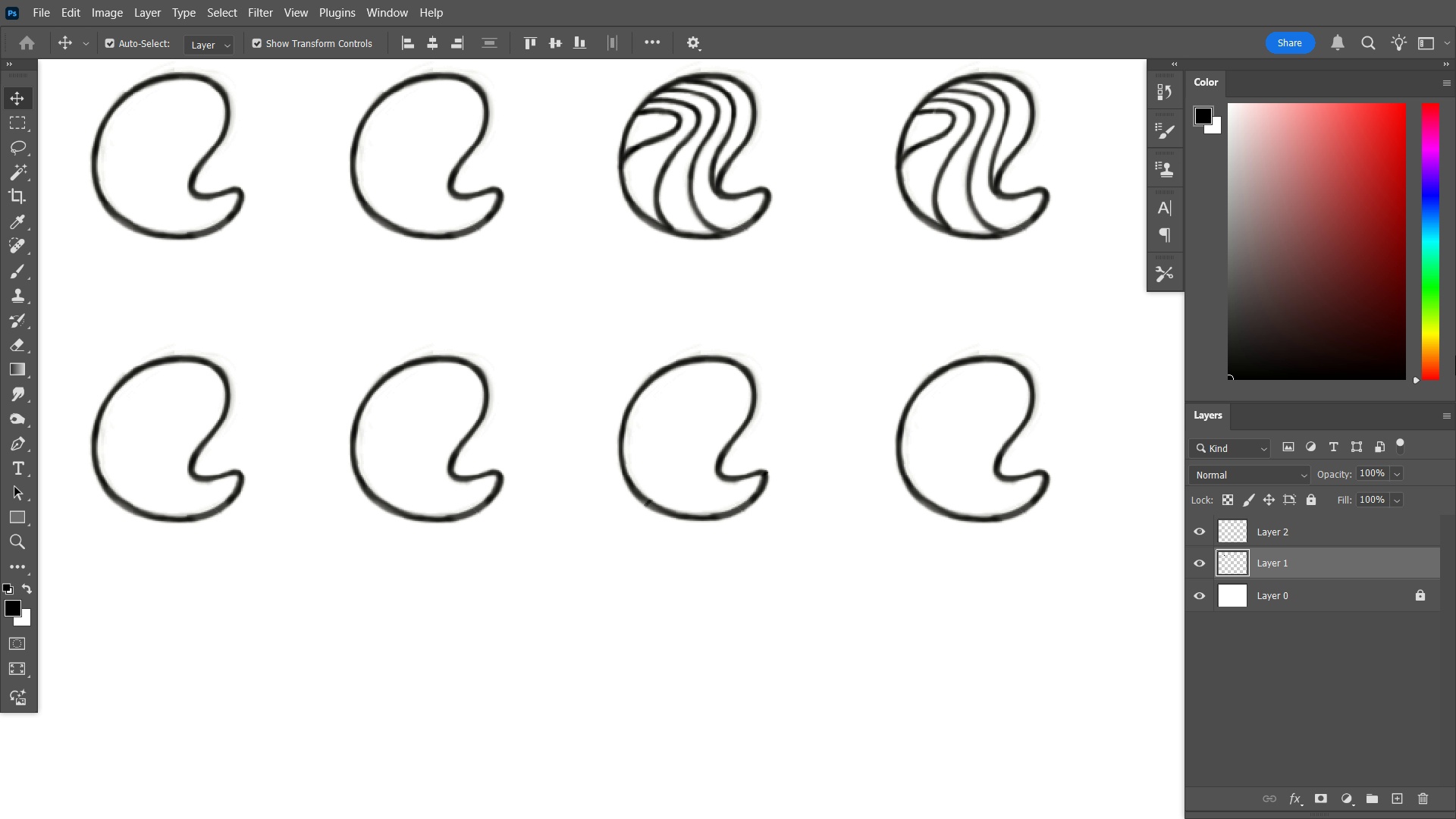 
key(ArrowUp)
 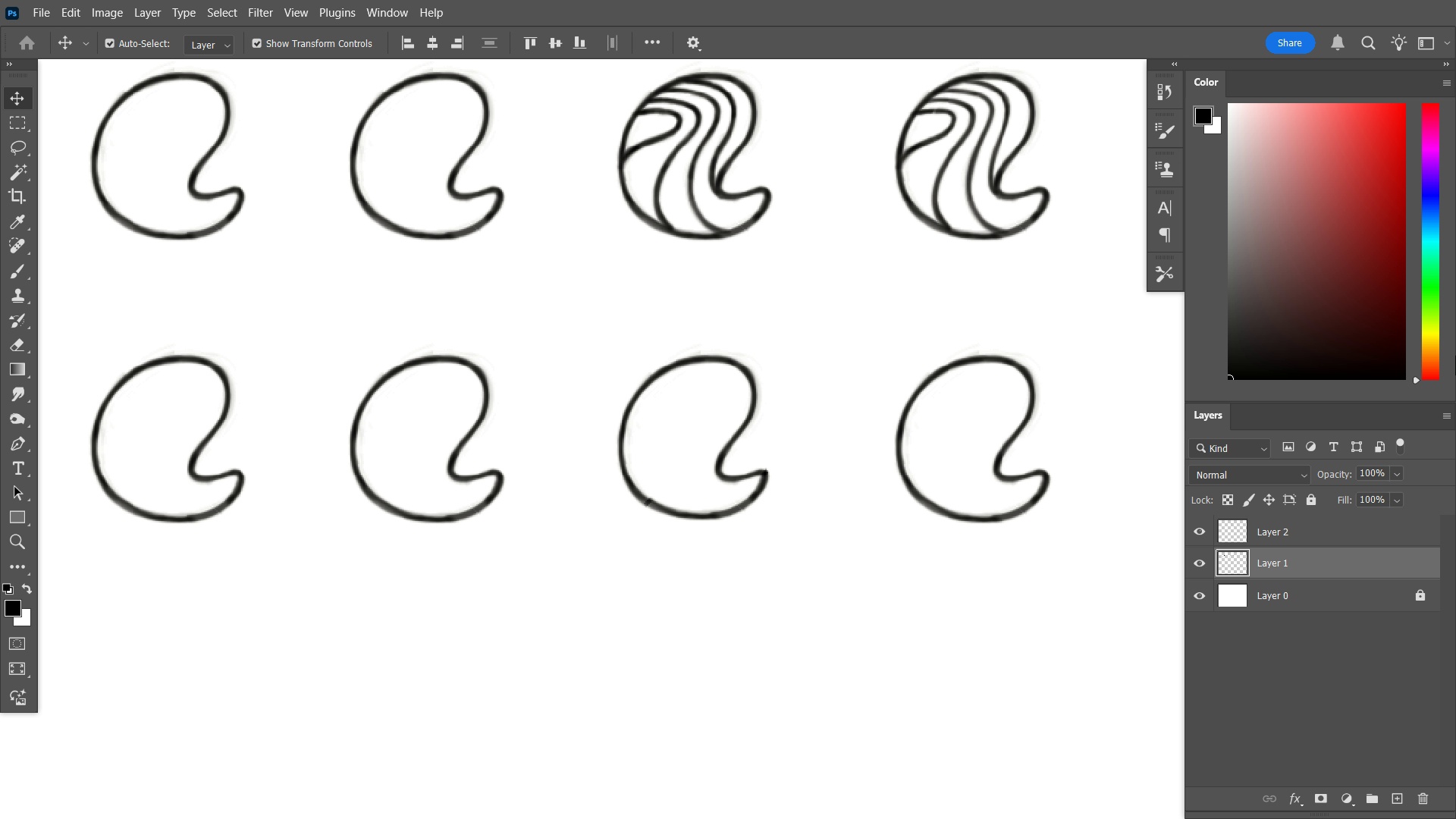 
key(ArrowDown)
 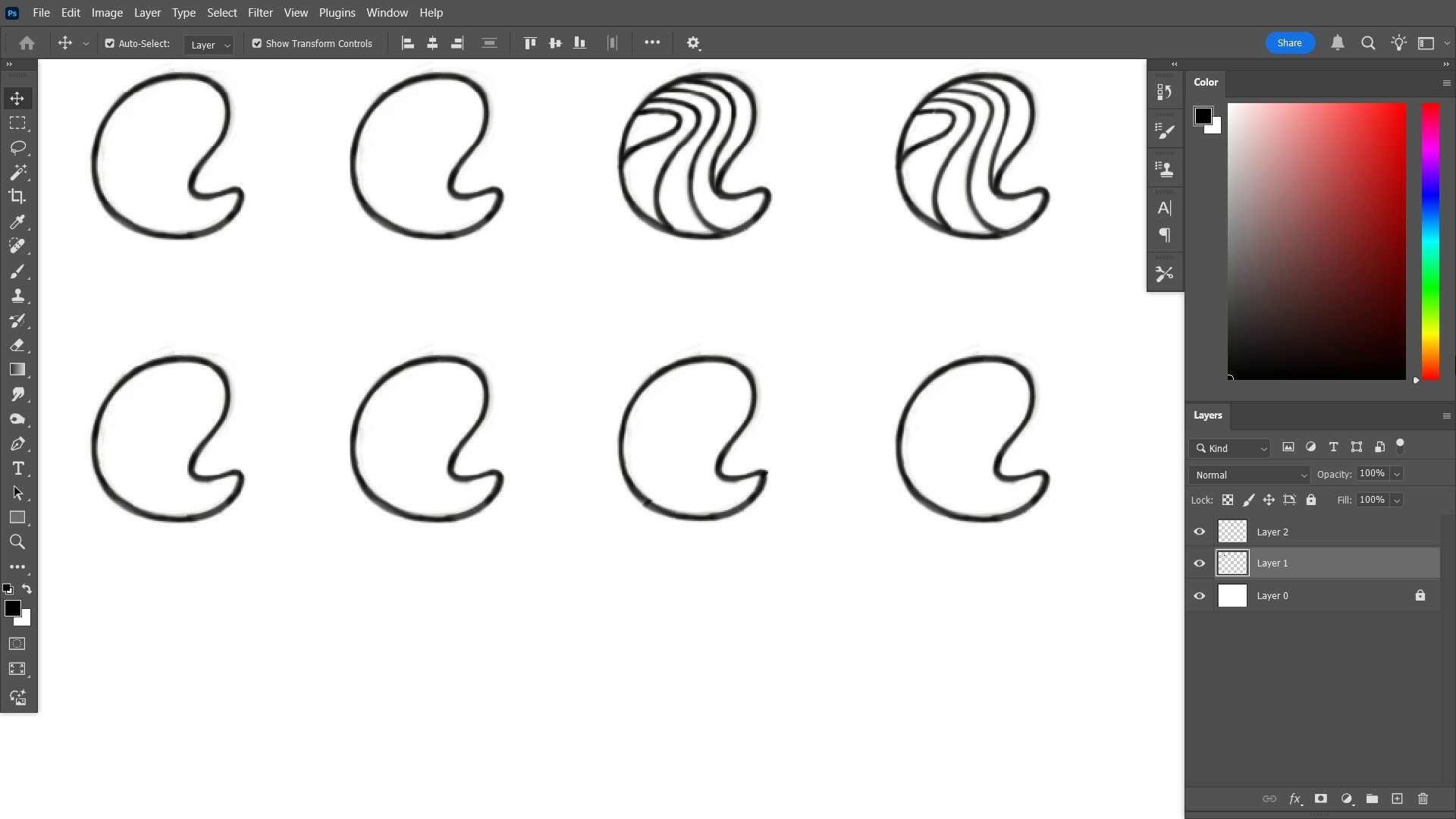 
key(ArrowLeft)
 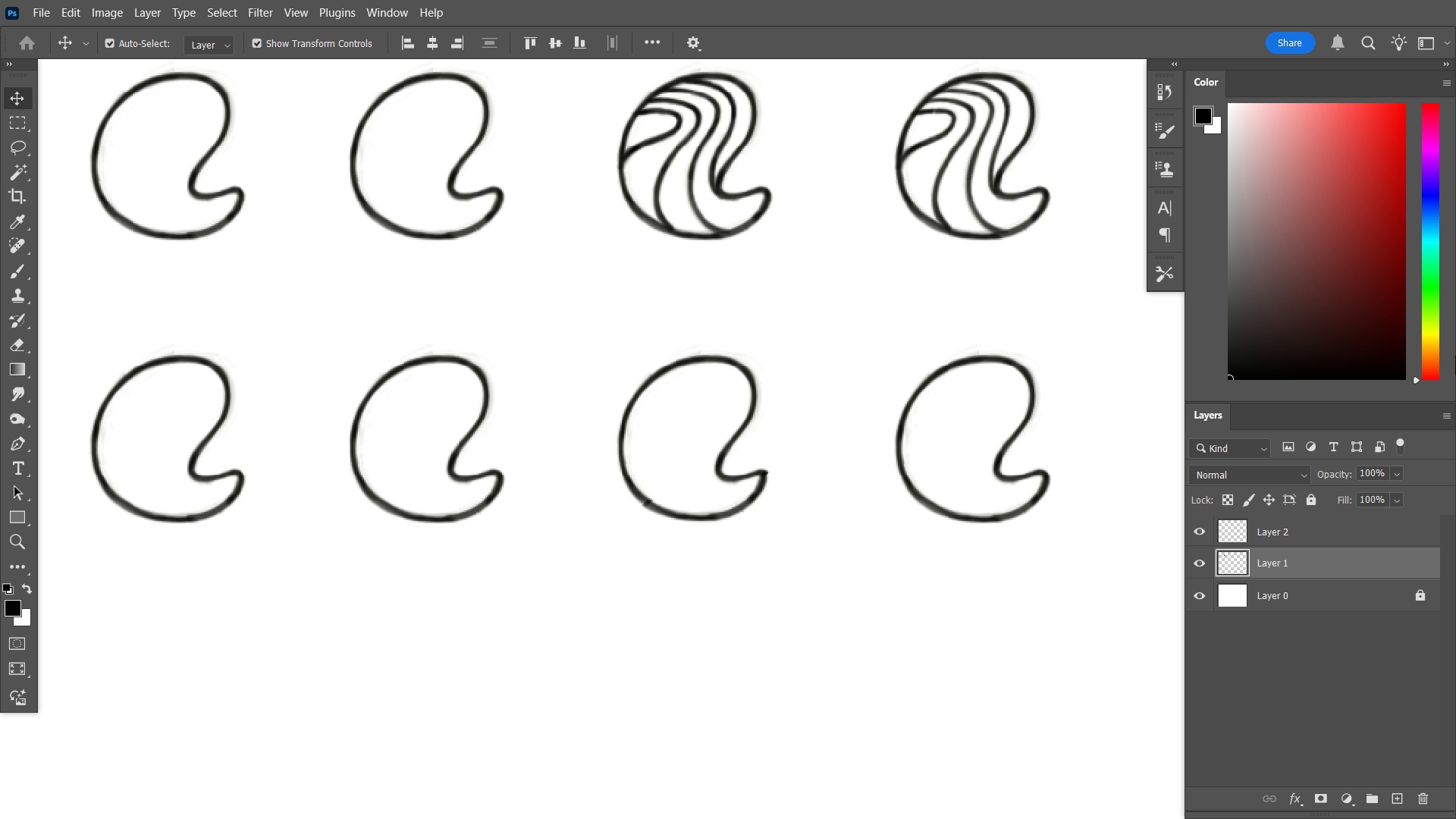 
key(ArrowUp)
 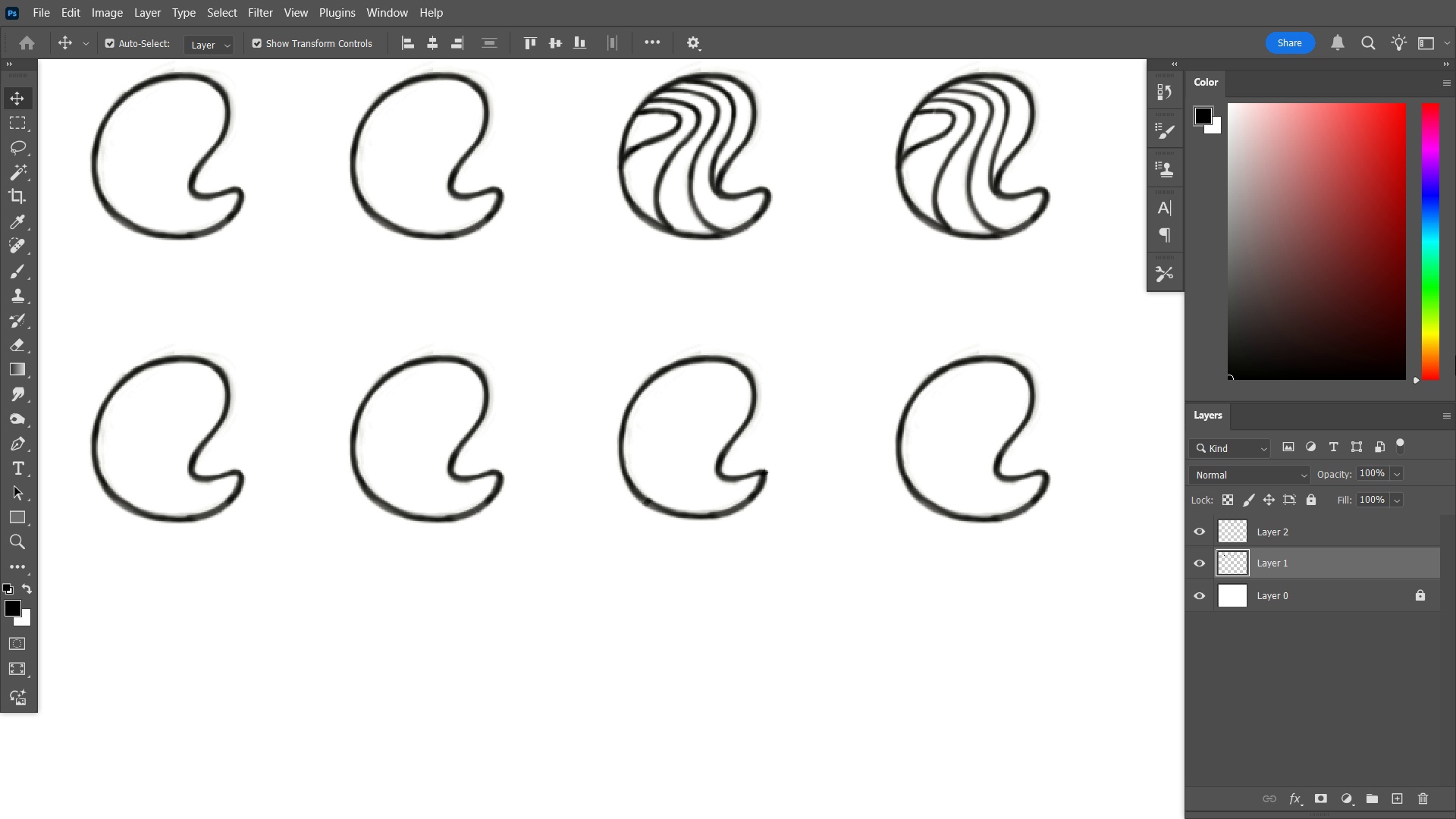 
key(ArrowRight)
 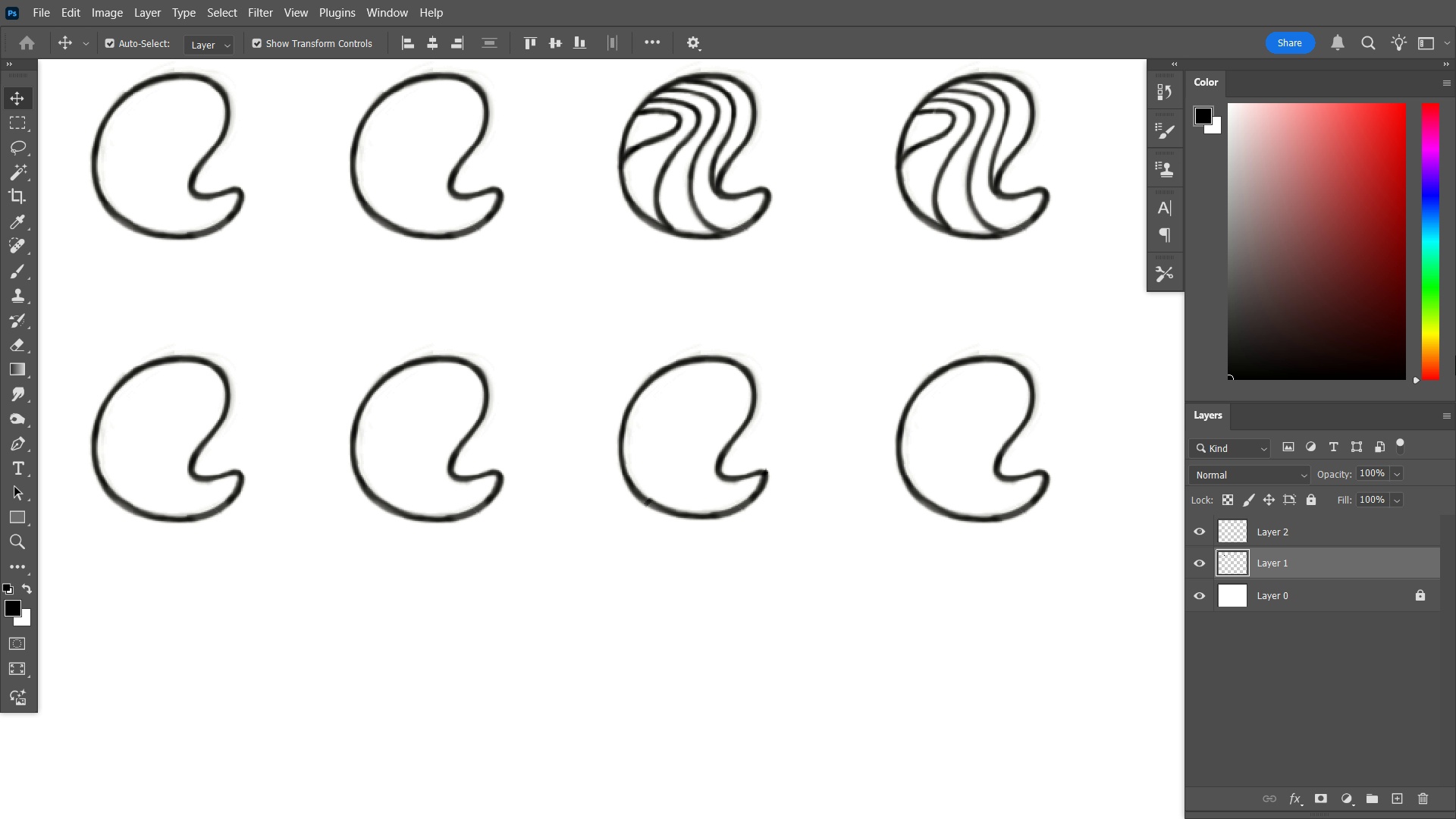 
key(ArrowRight)
 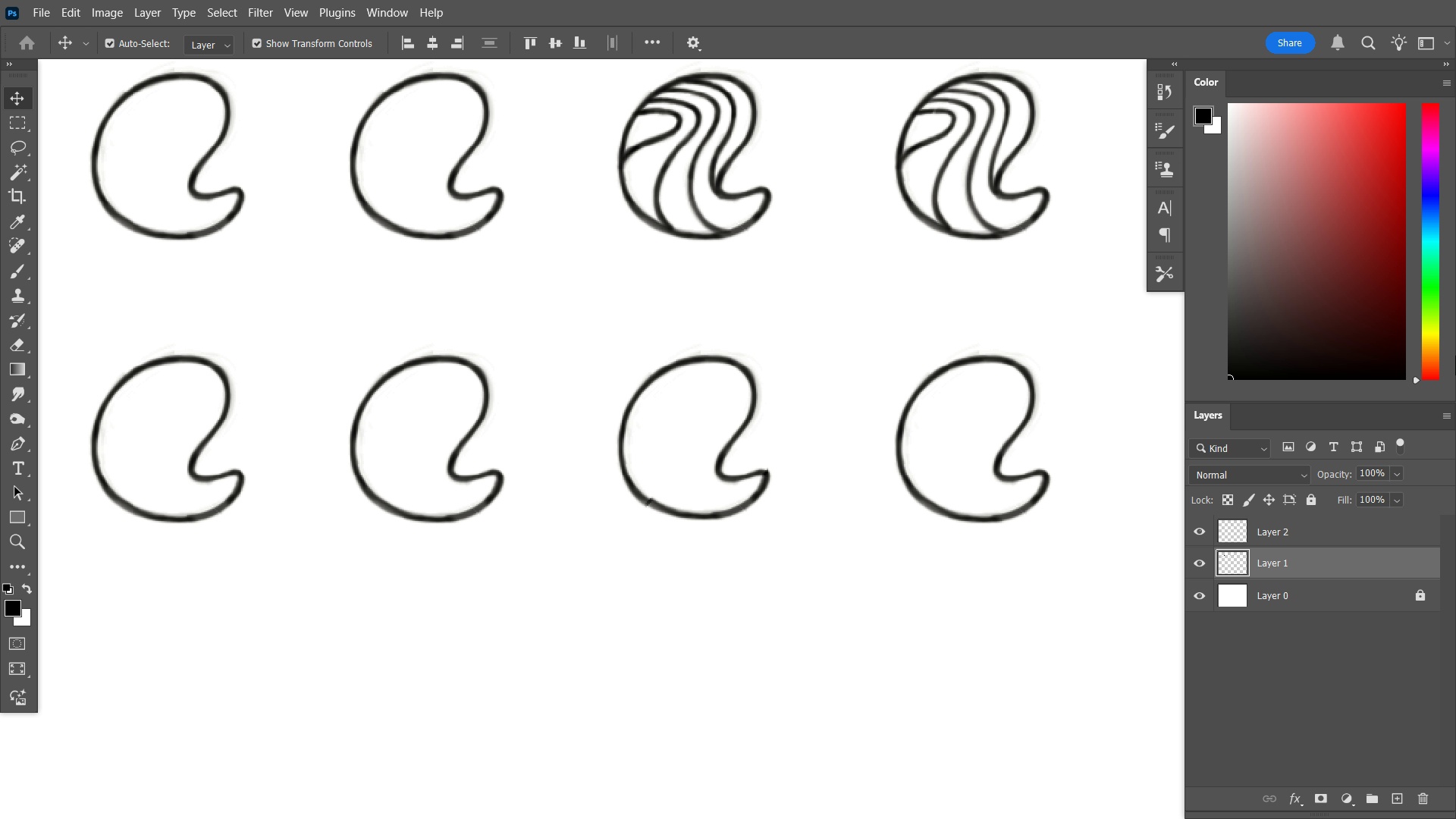 
key(ArrowLeft)
 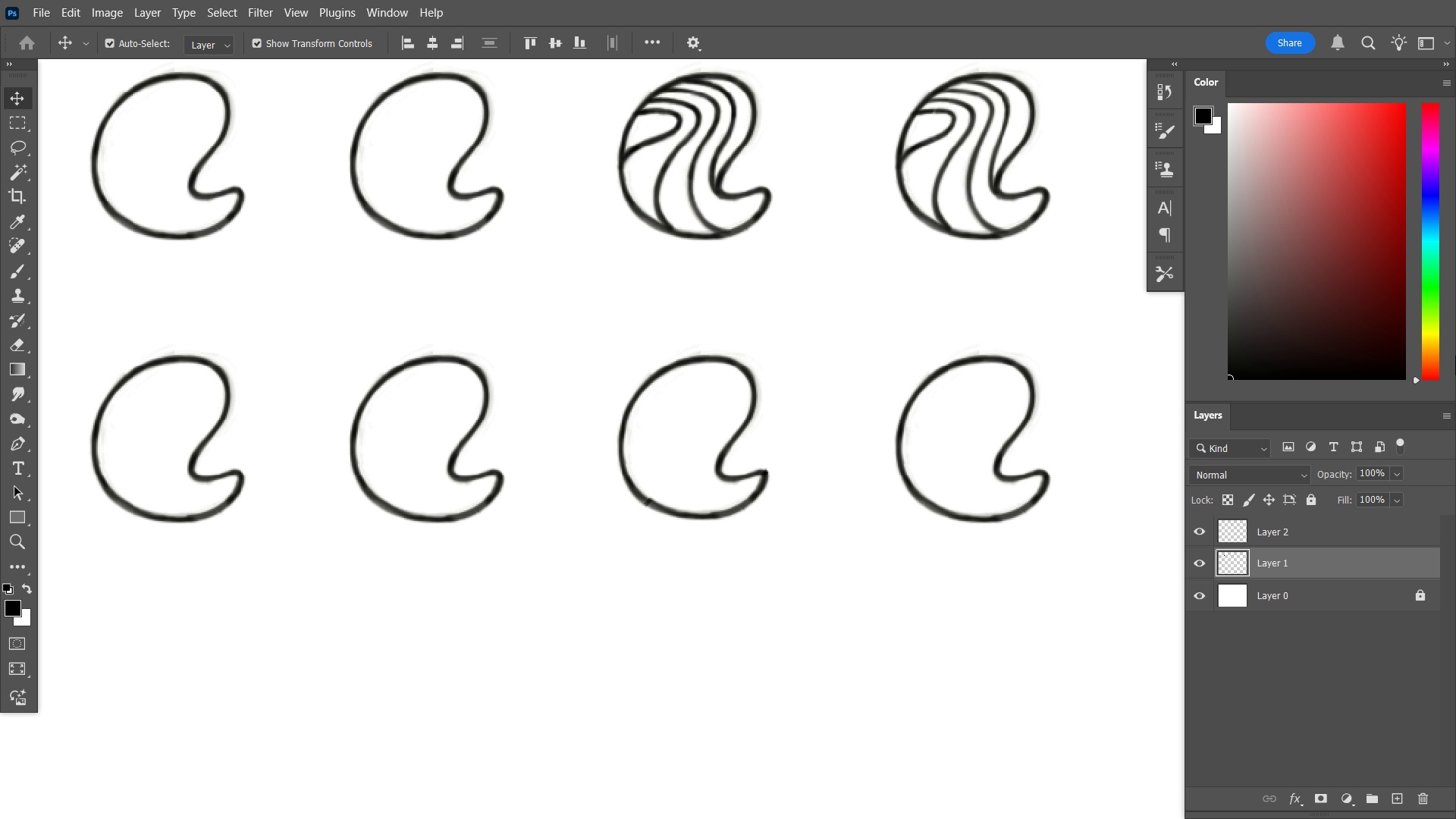 
key(ArrowRight)
 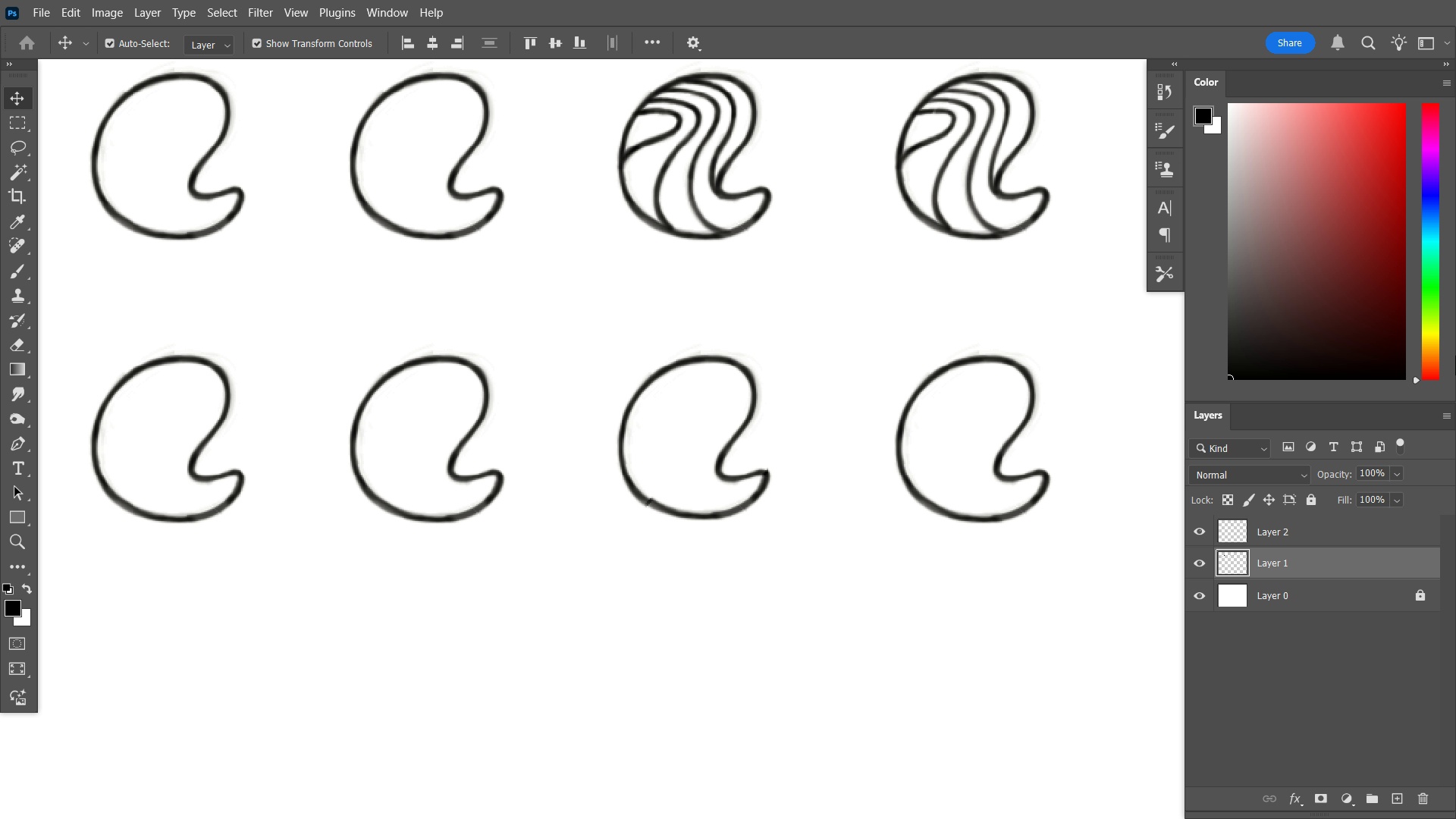 
key(ArrowRight)
 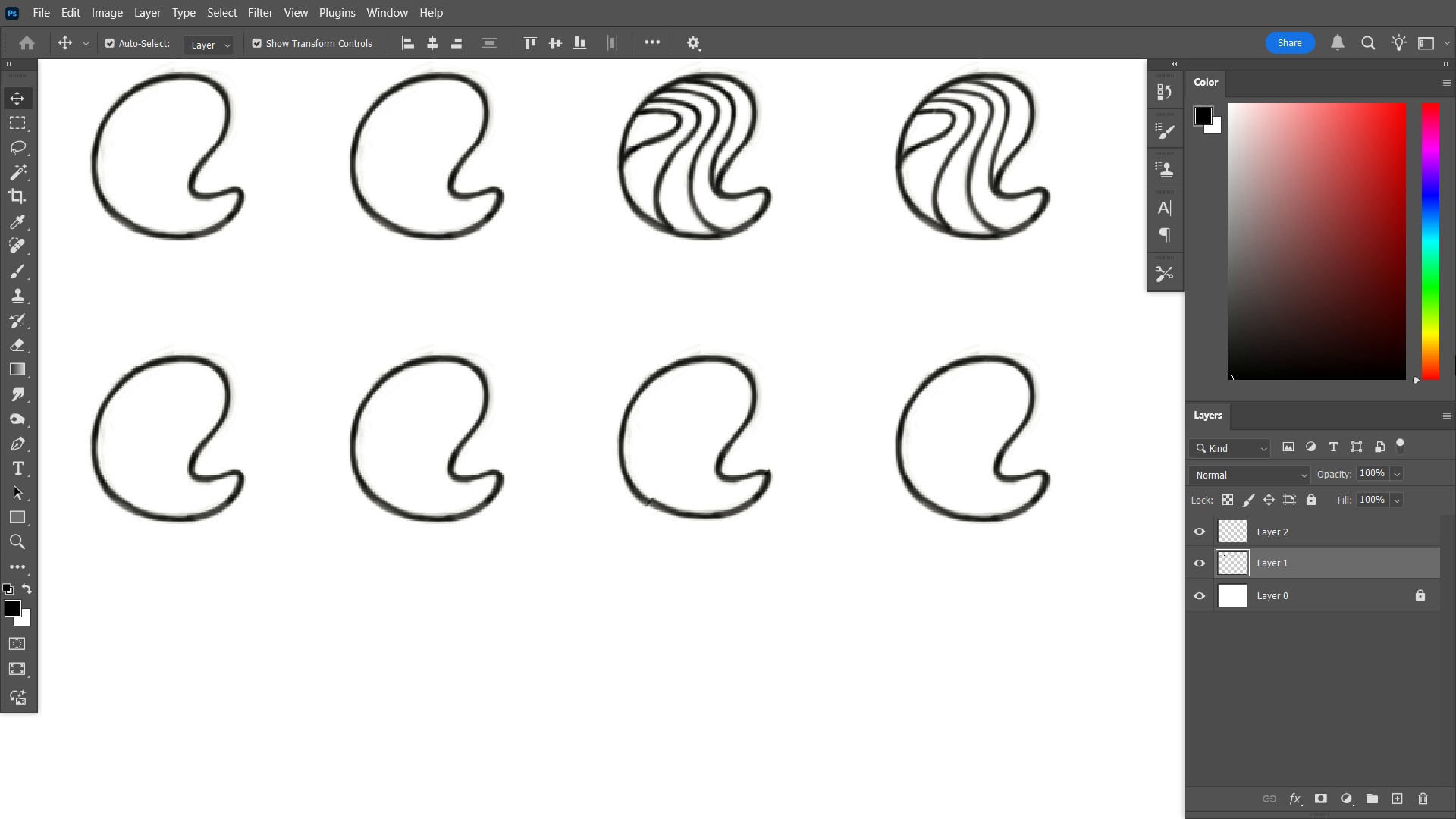 
key(ArrowLeft)
 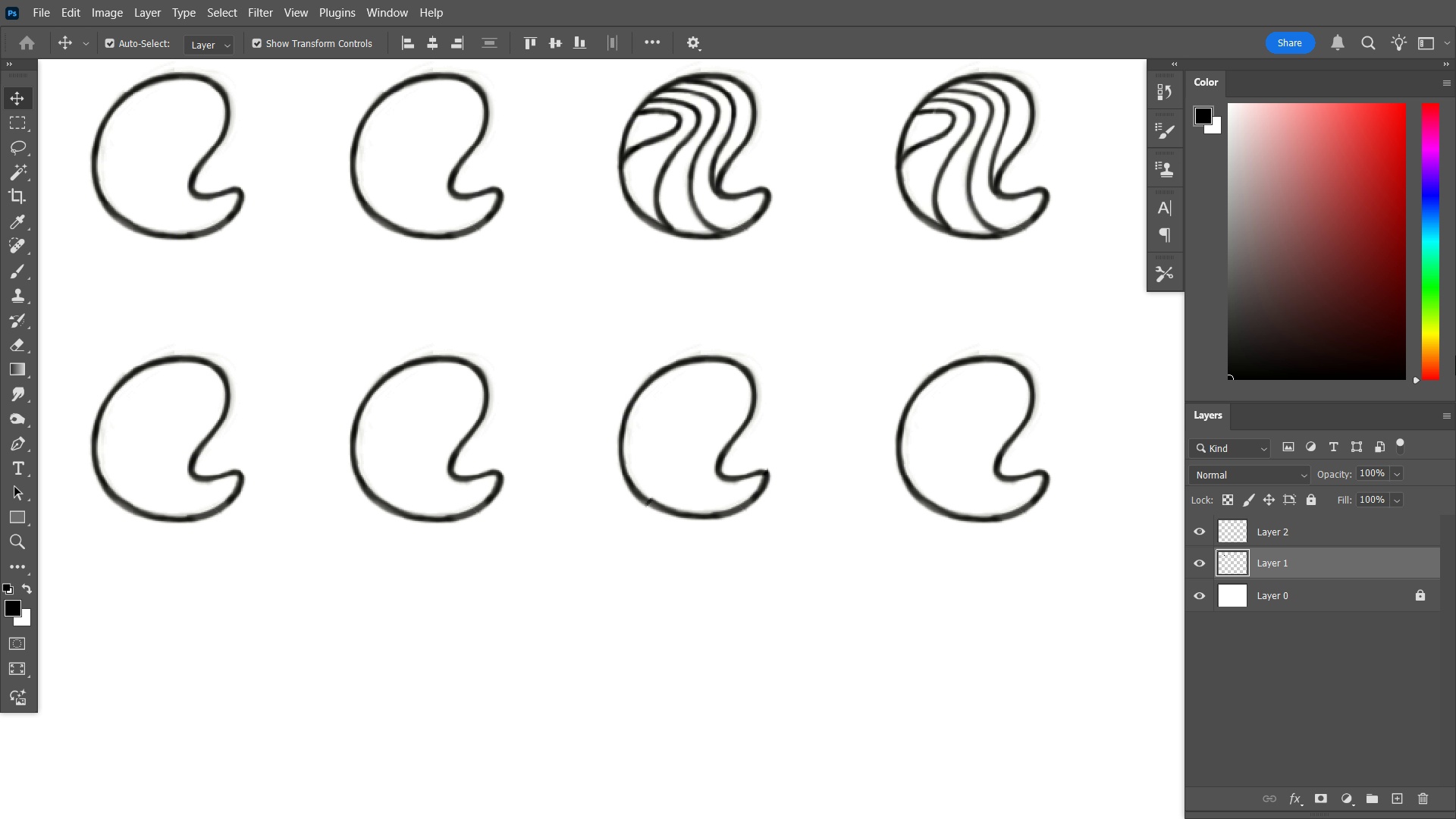 
key(ArrowRight)
 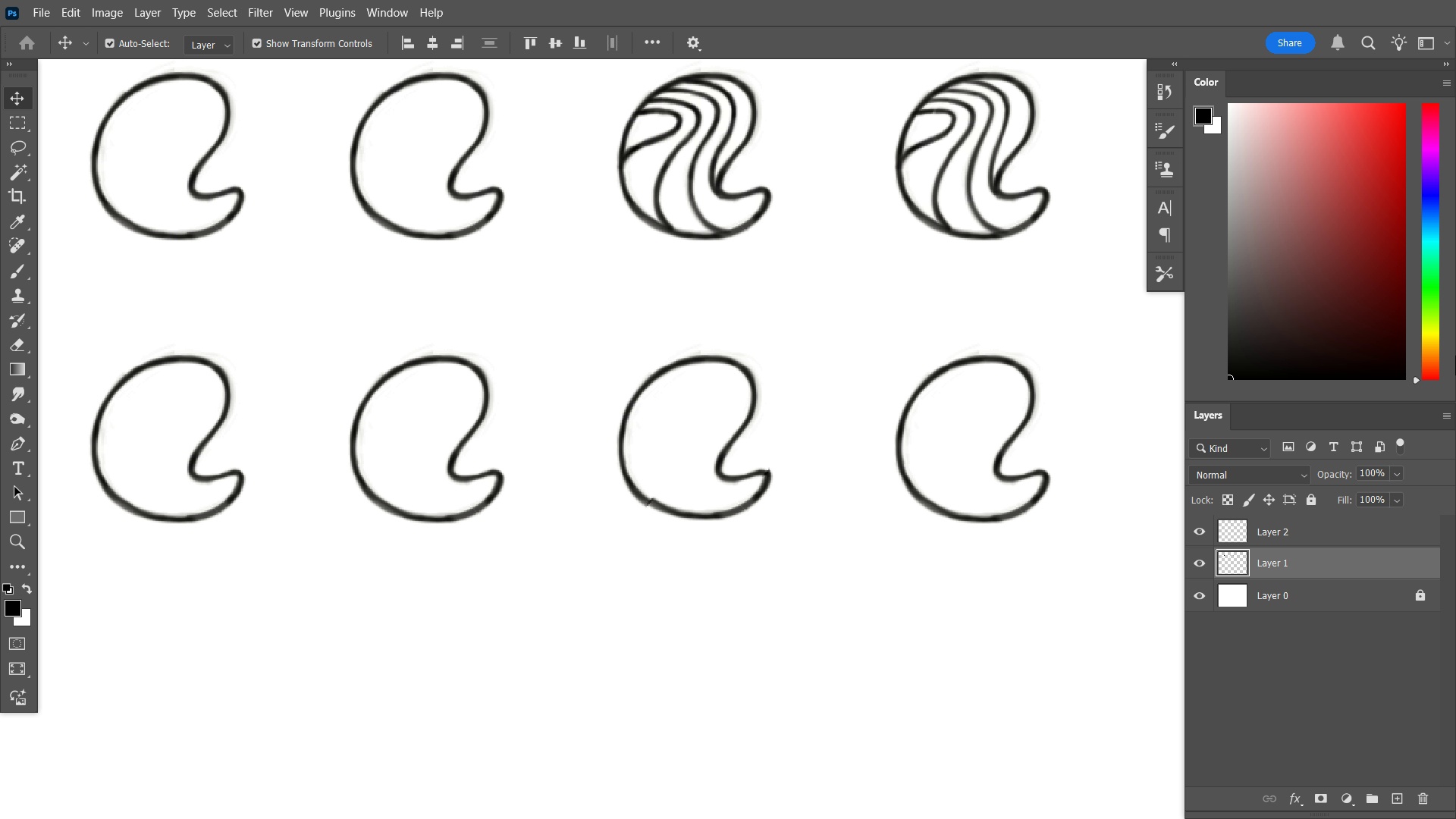 
key(ArrowLeft)
 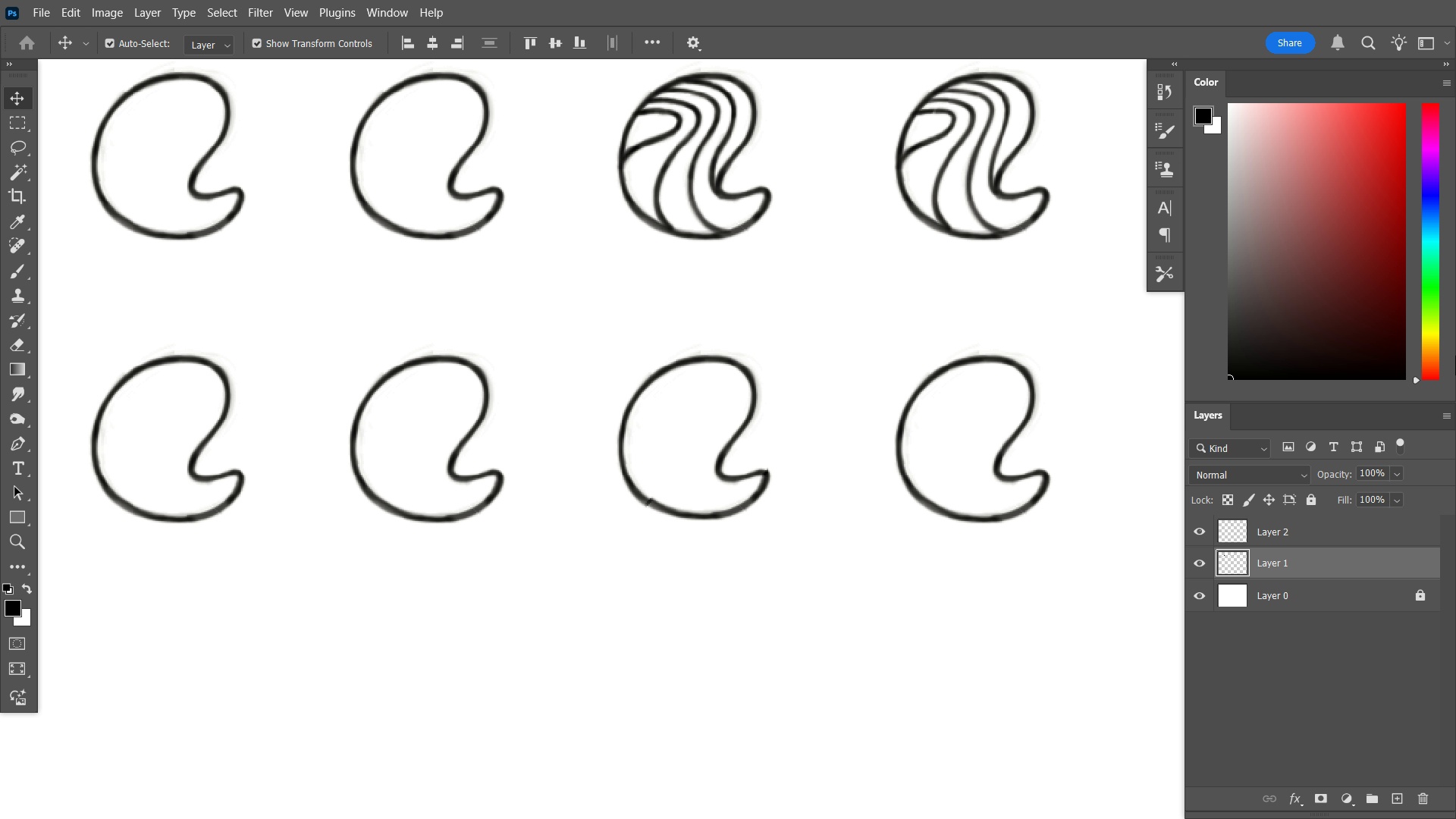 
key(ArrowUp)
 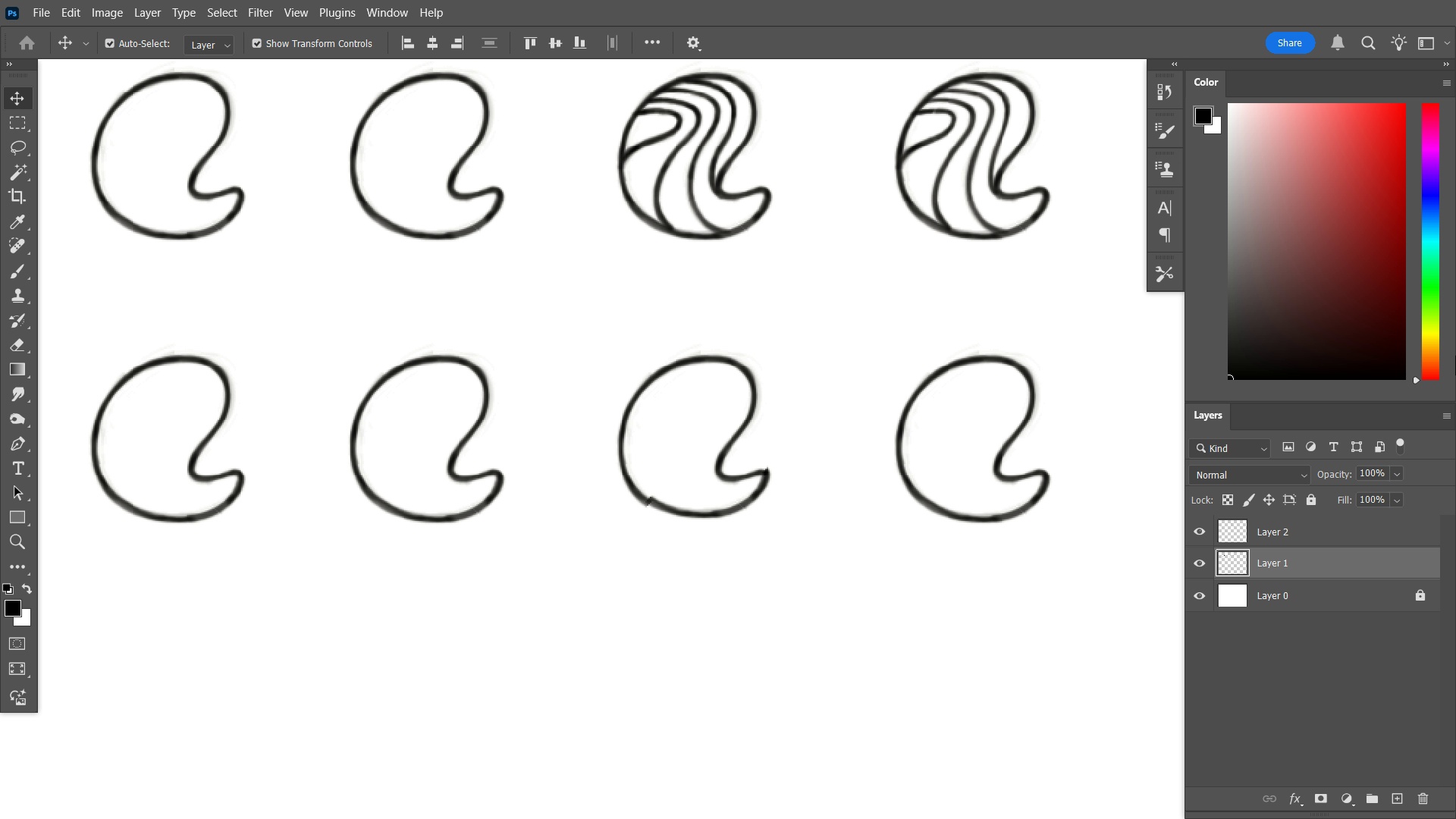 
key(ArrowDown)
 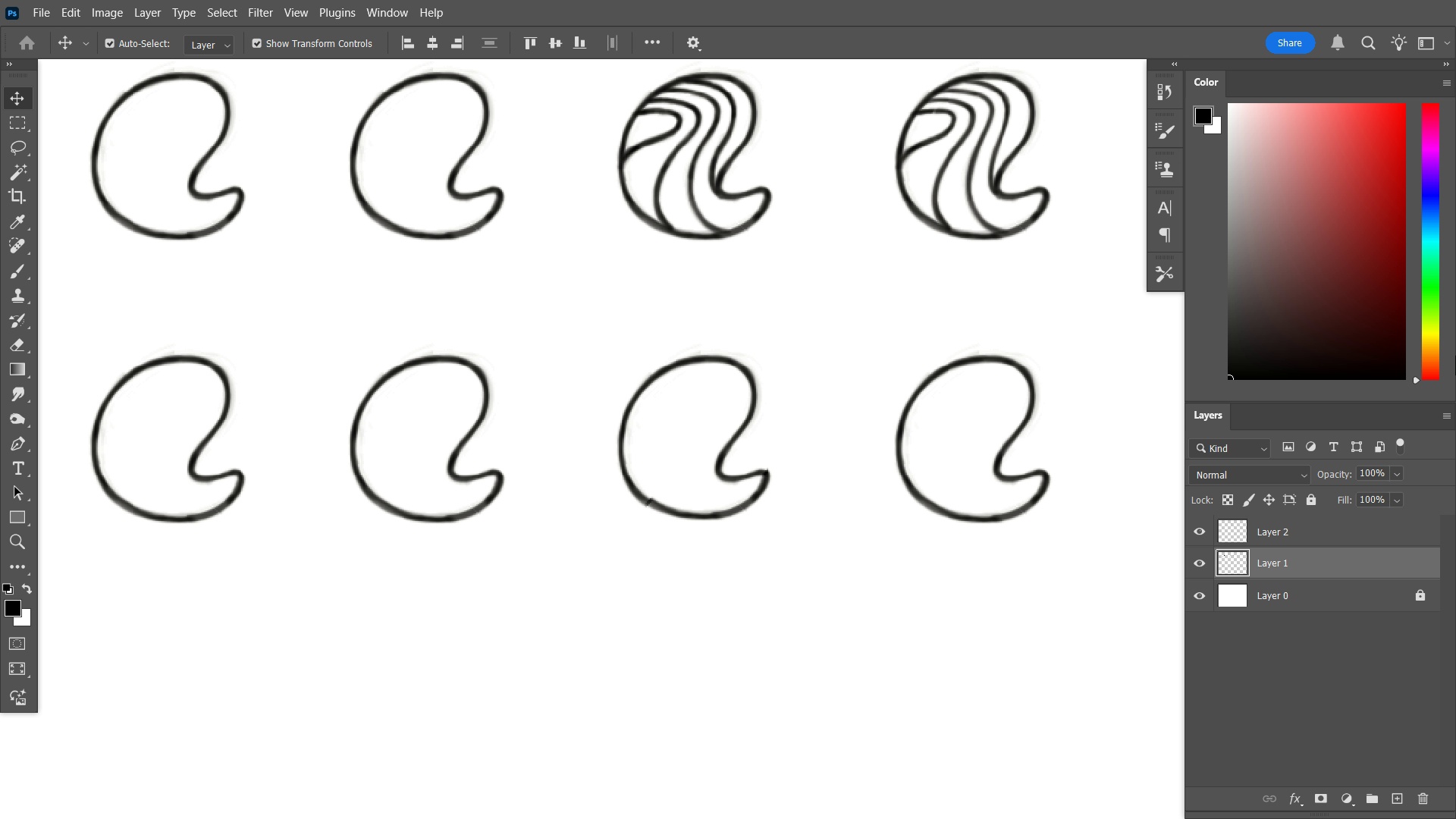 
key(ArrowUp)
 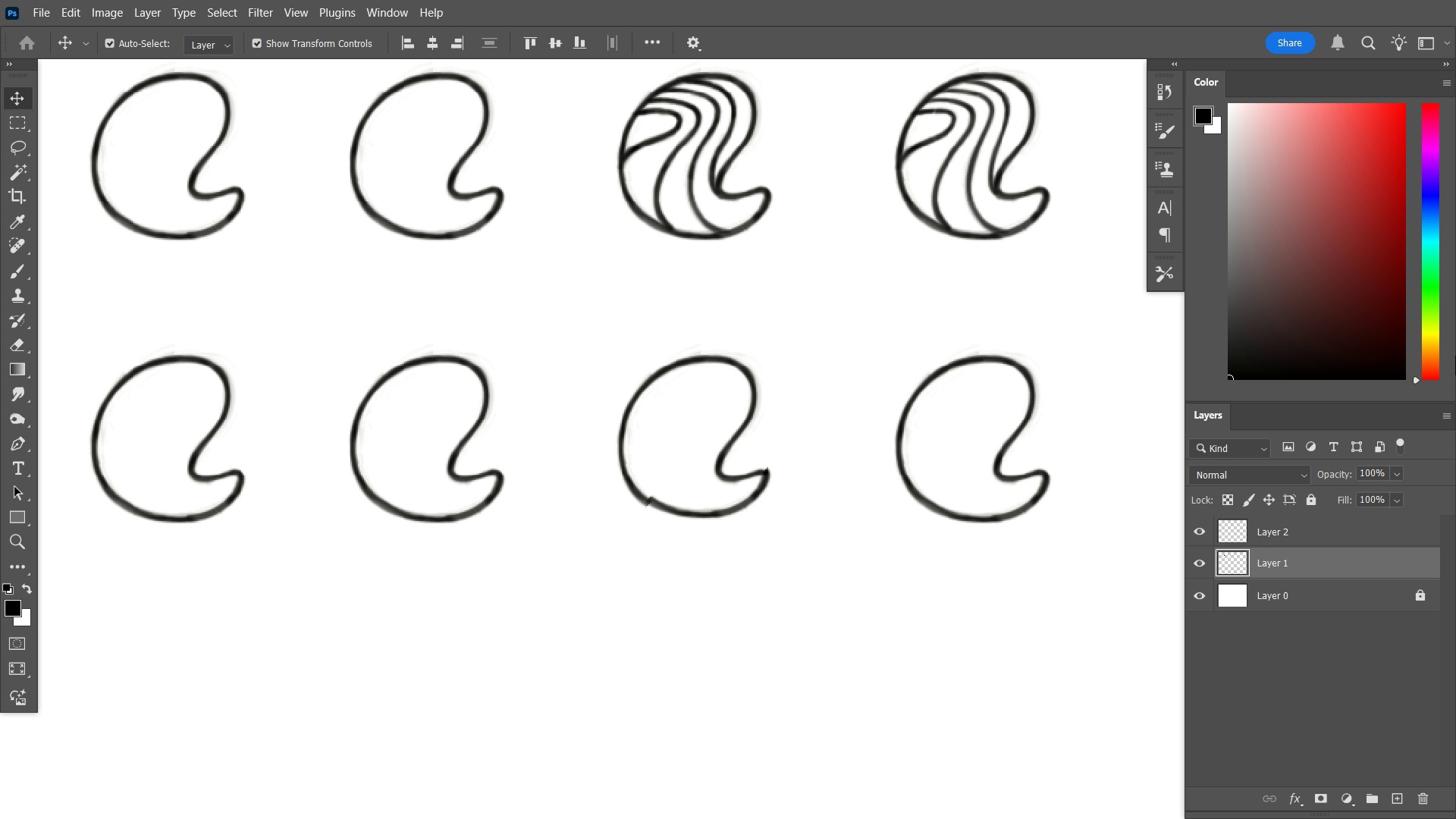 
key(ArrowDown)
 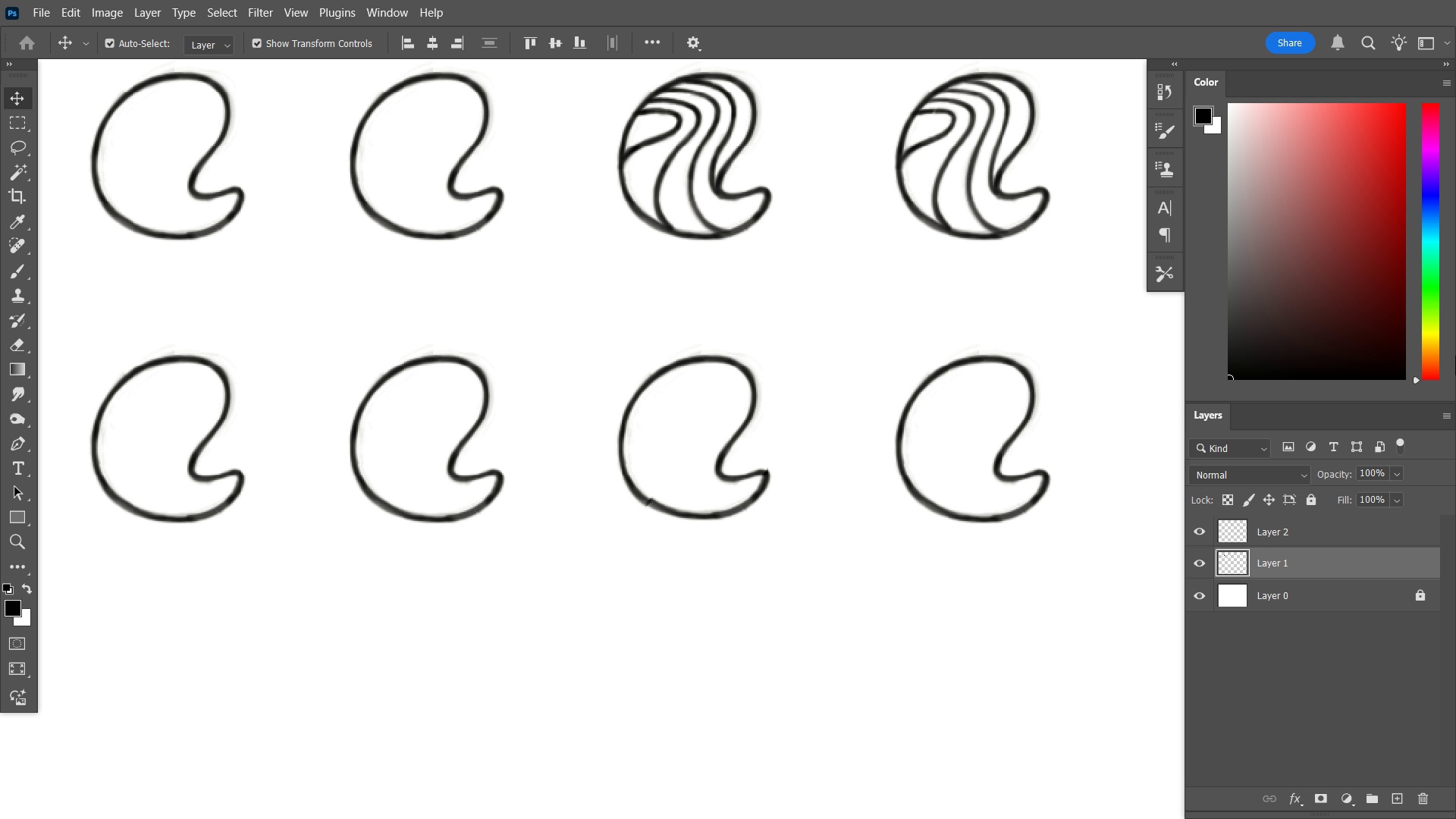 
key(ArrowDown)
 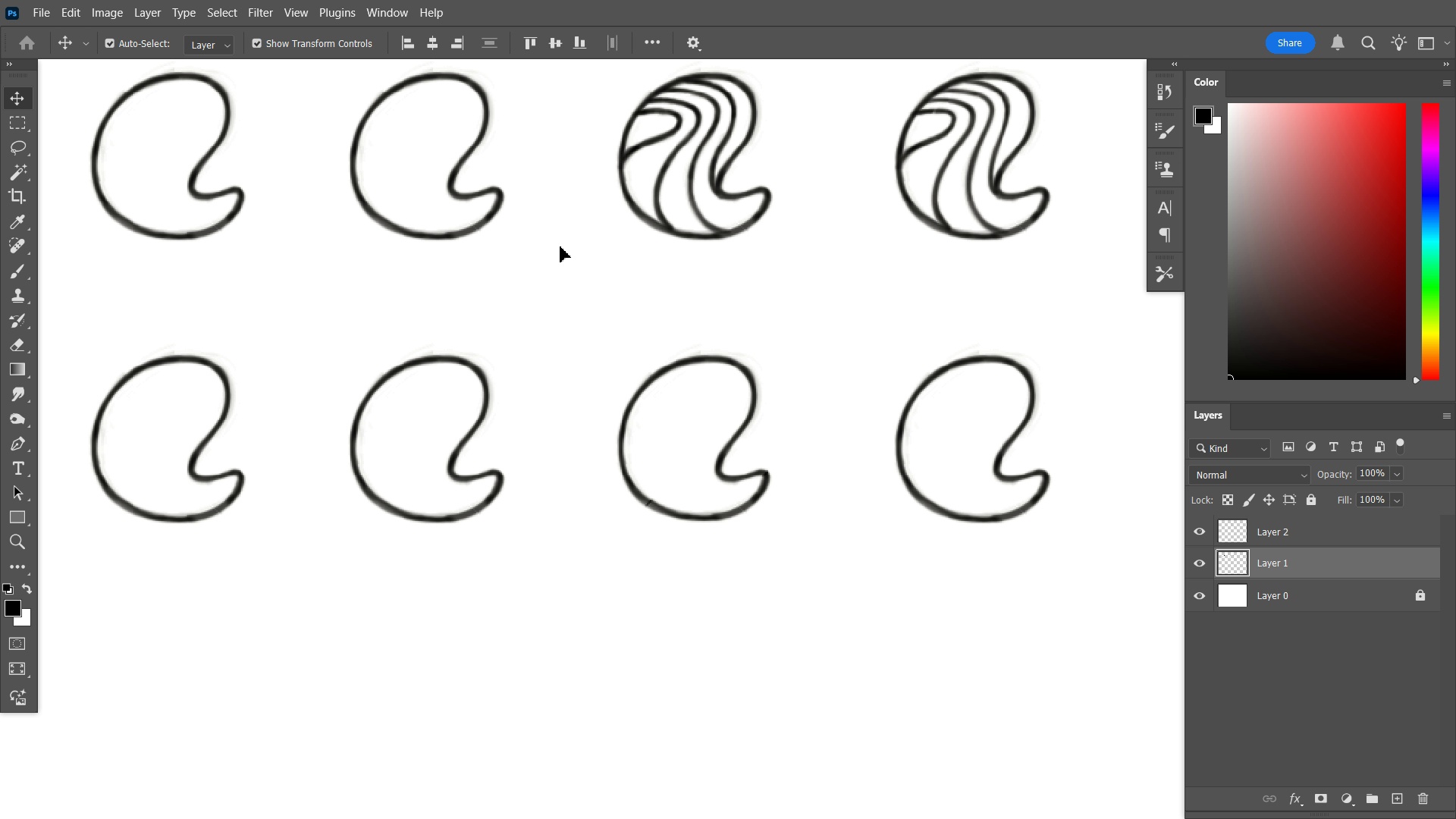 
wait(5.35)
 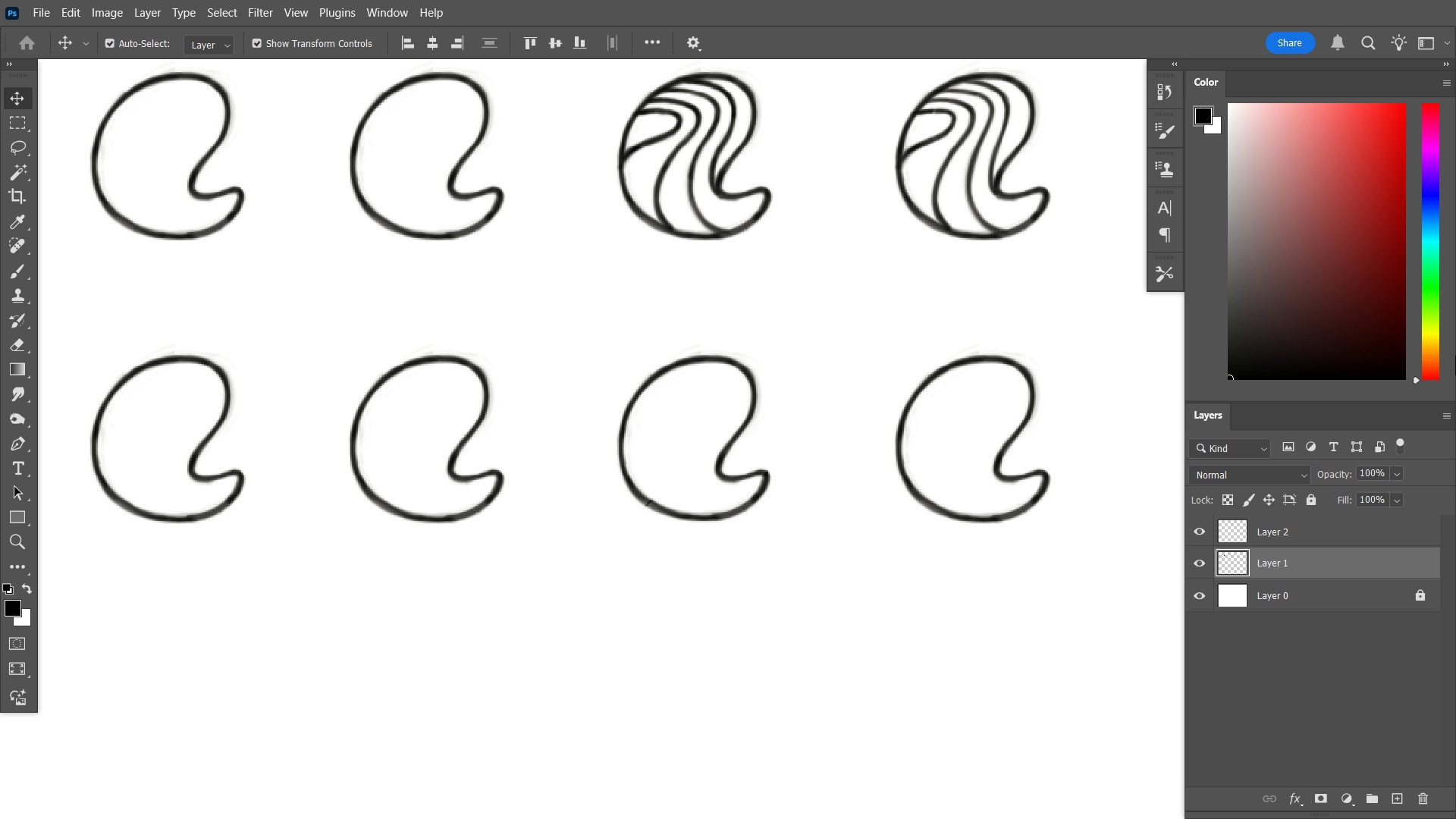 
key(Control+Z)
 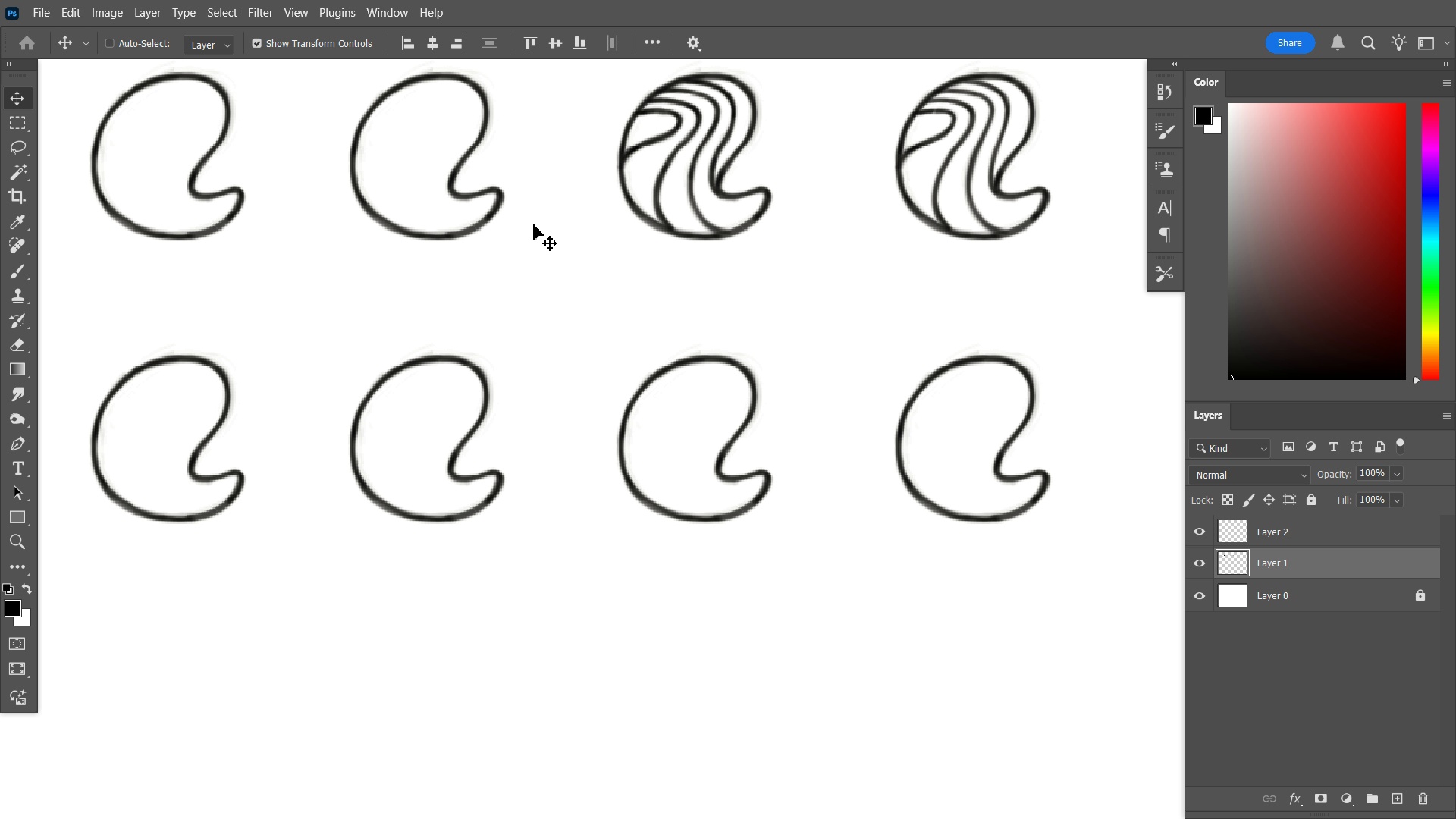 
key(Control+Shift+Z)
 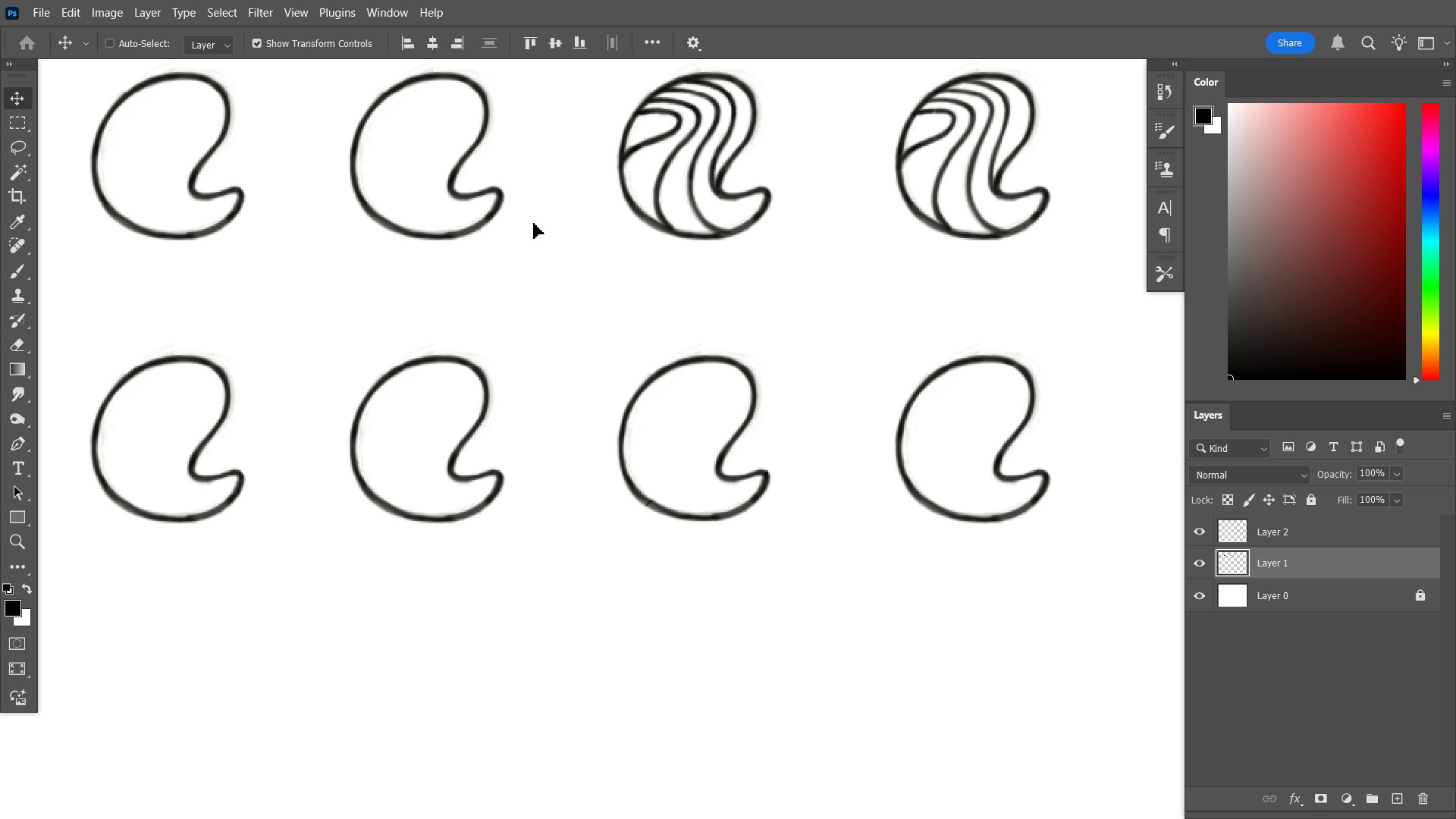 
key(Control+Z)
 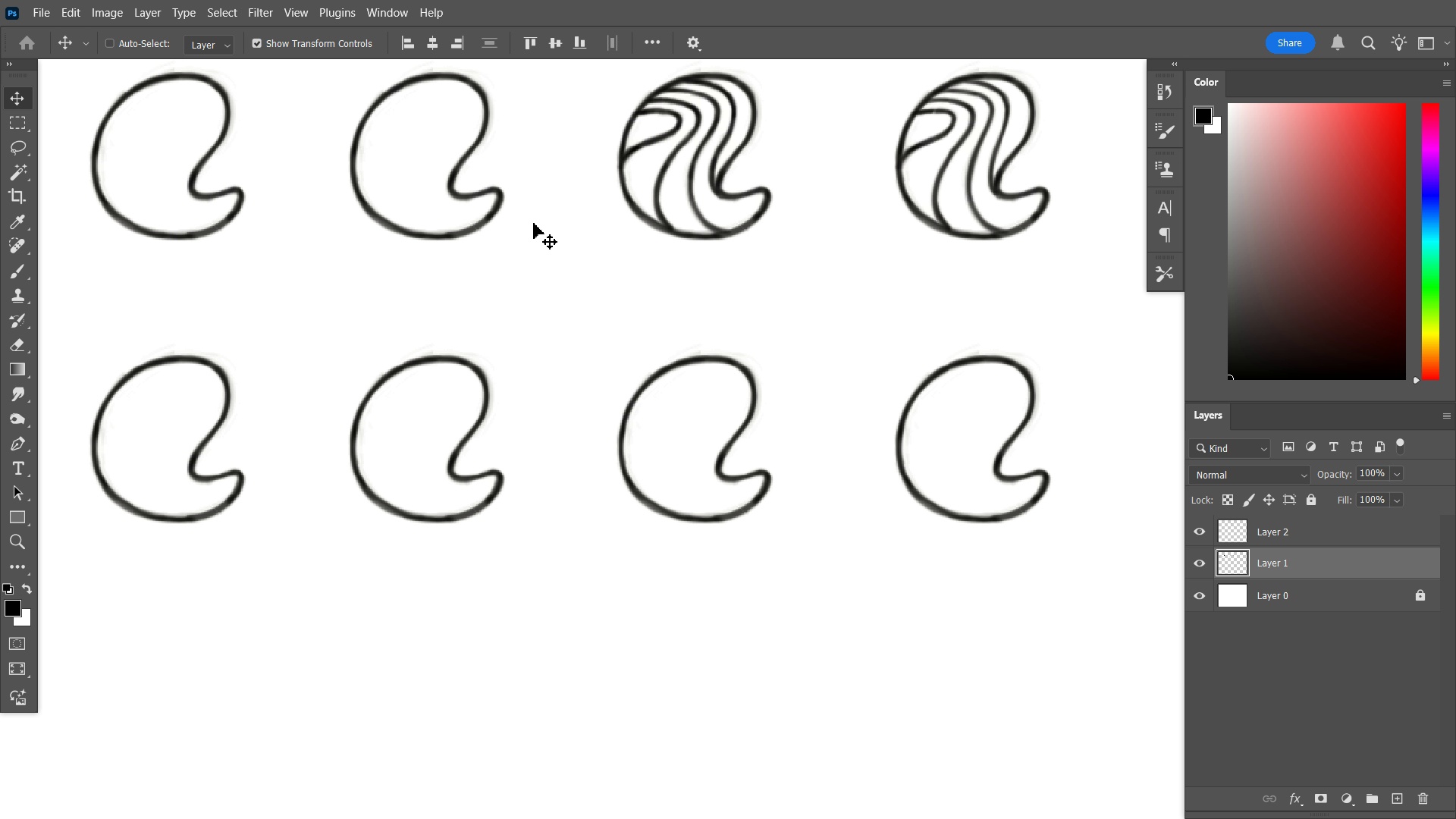 
key(Control+Shift+Z)
 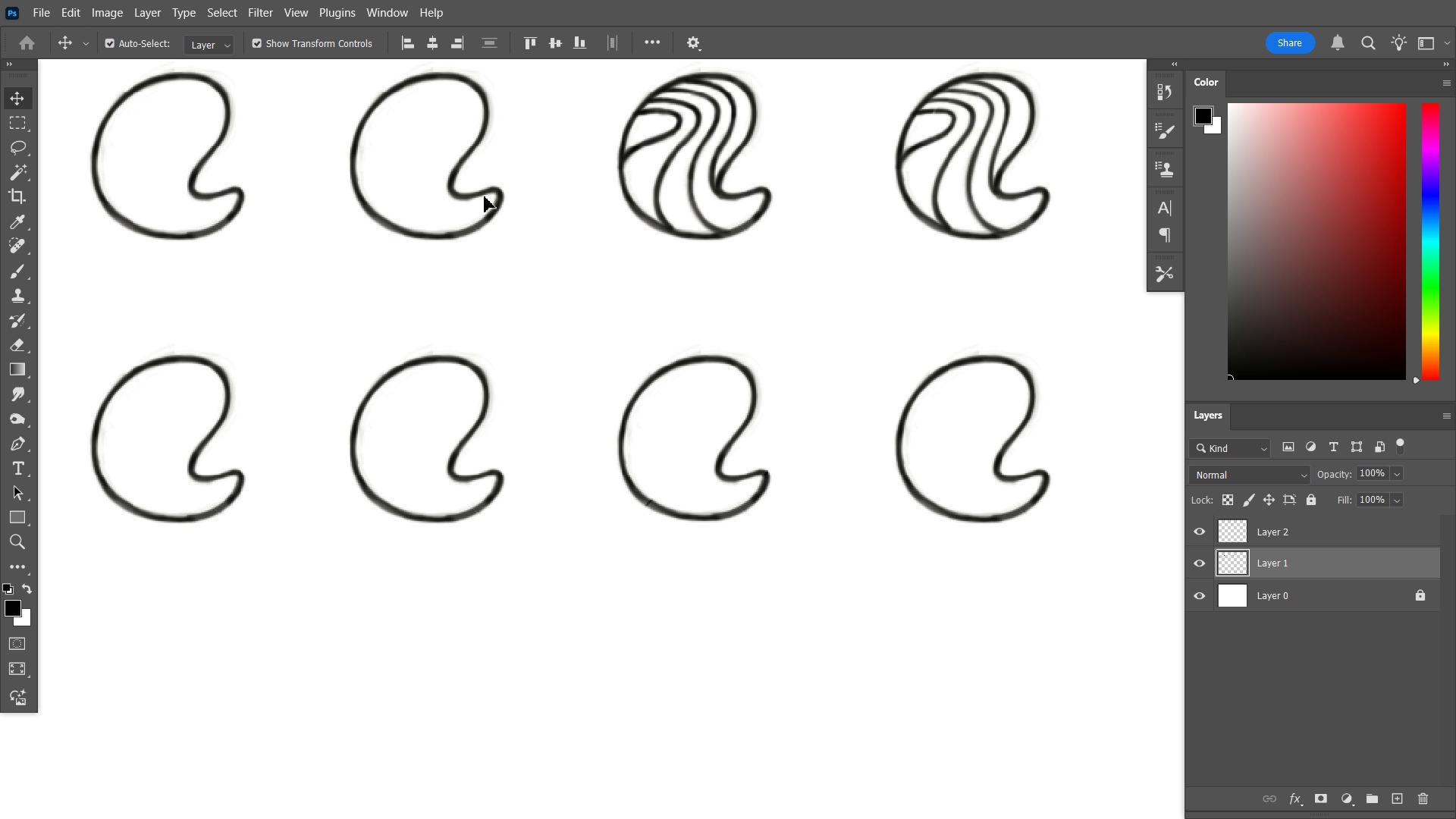 
key(V)
 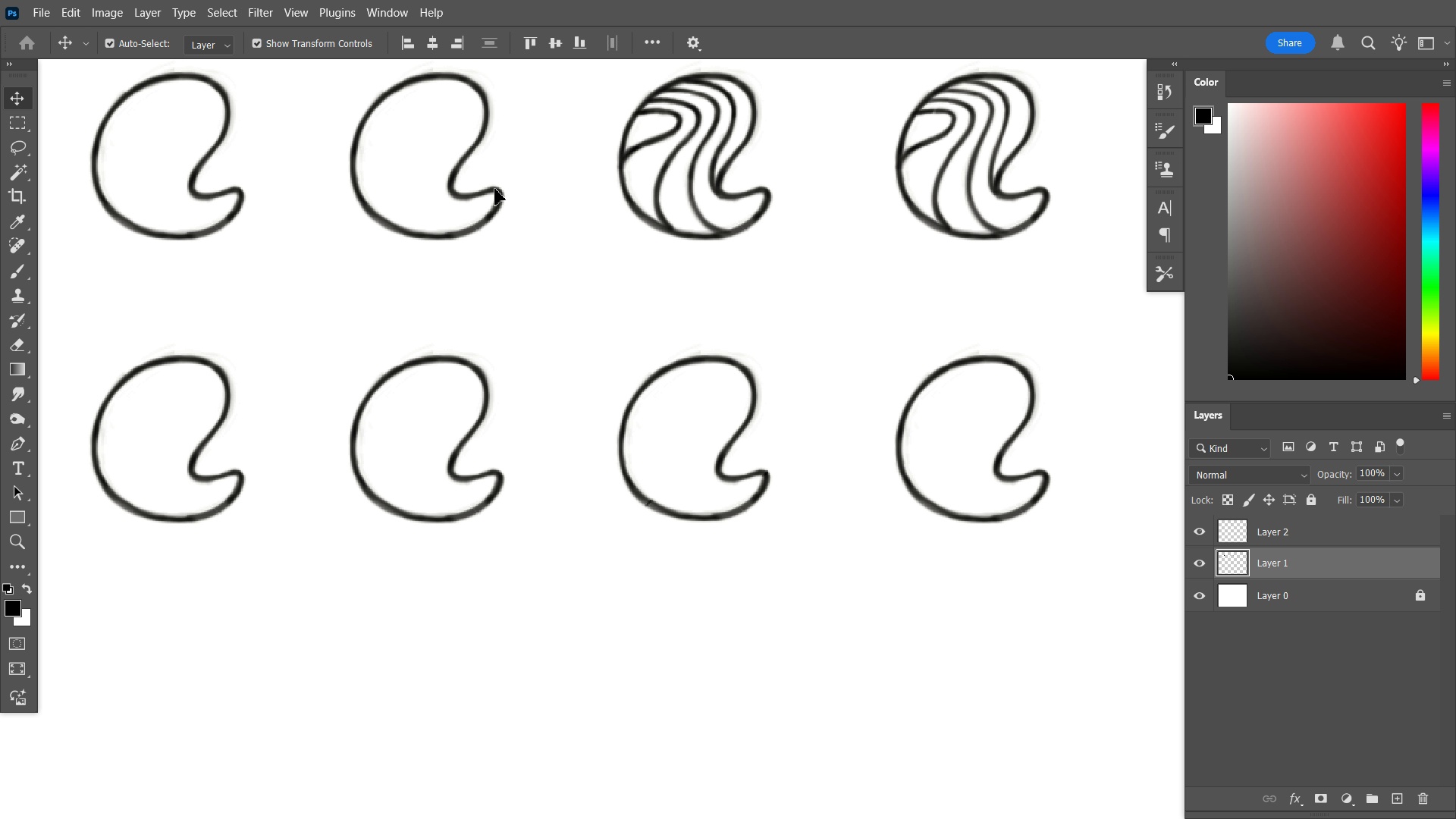 
key(ArrowUp)
 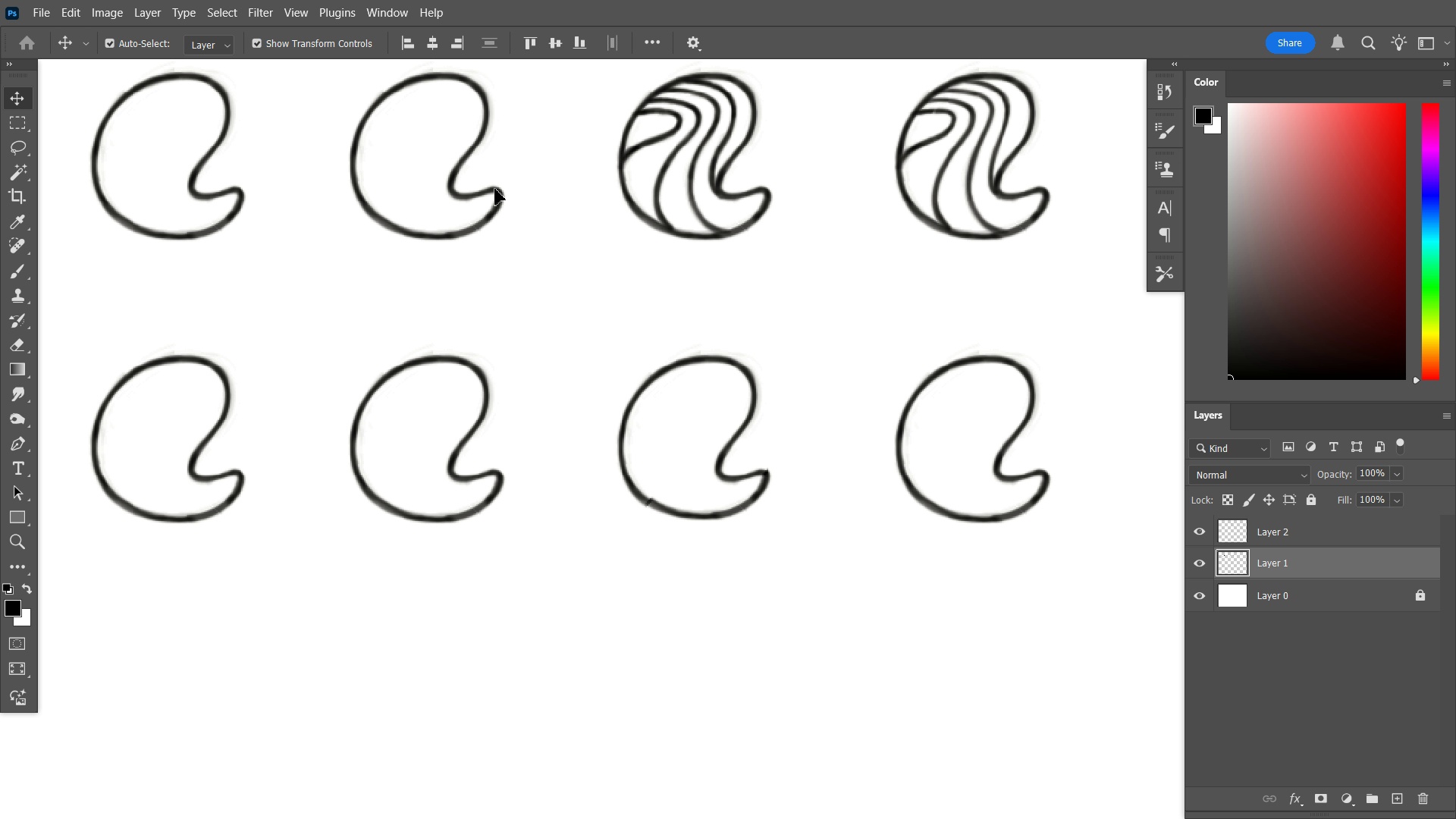 
key(ArrowDown)
 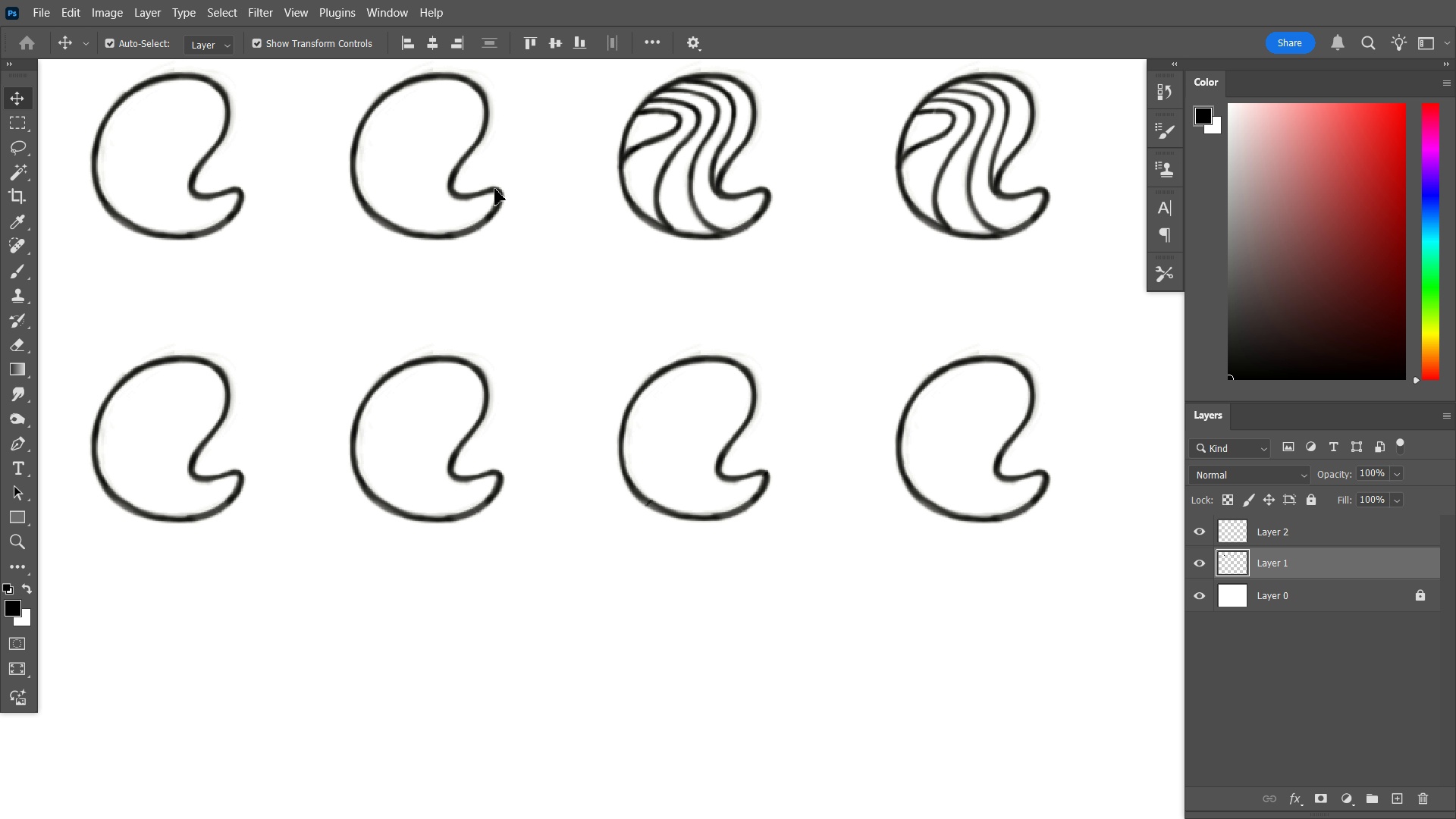 
key(ArrowUp)
 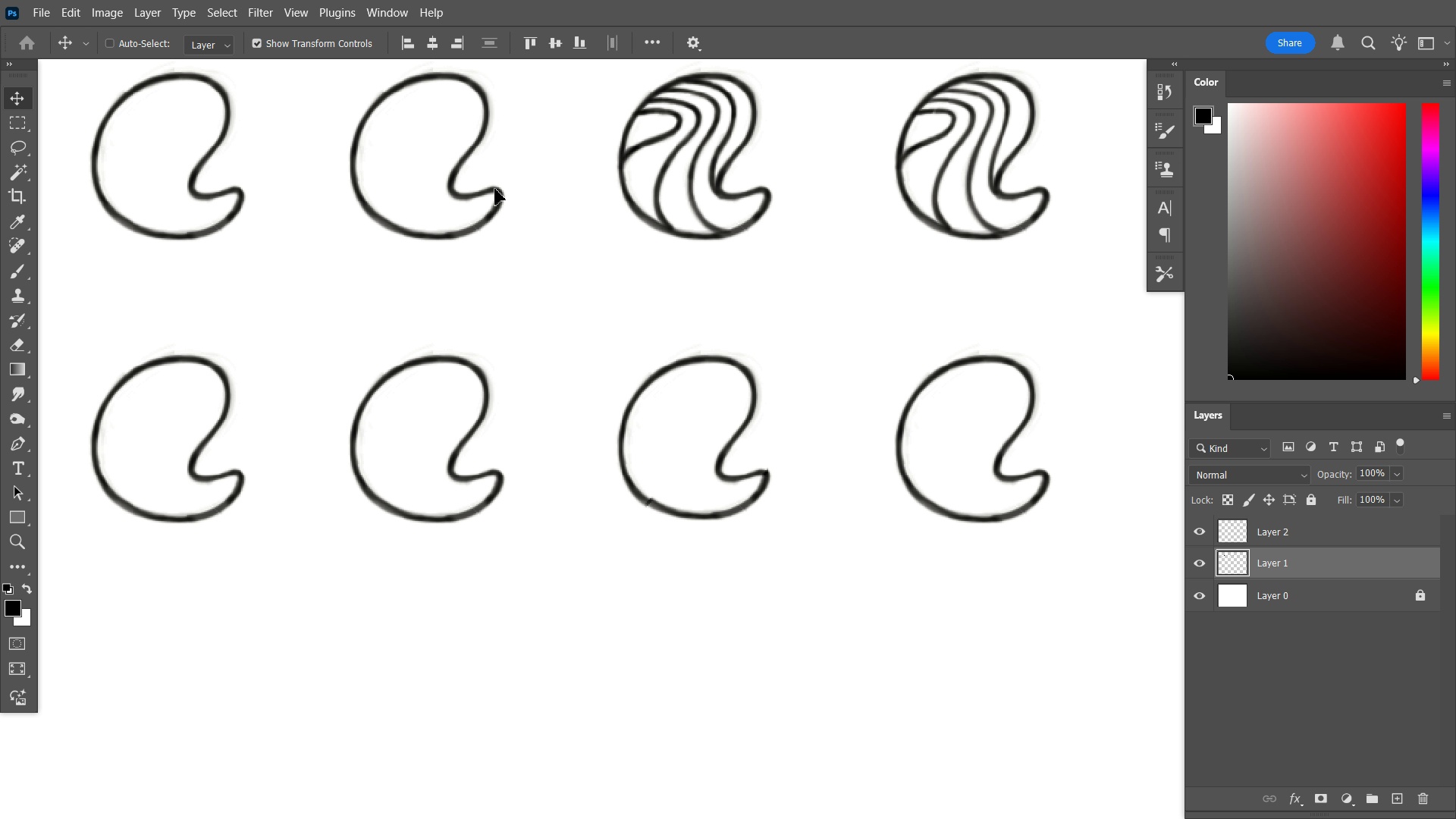 
key(Control+D)
 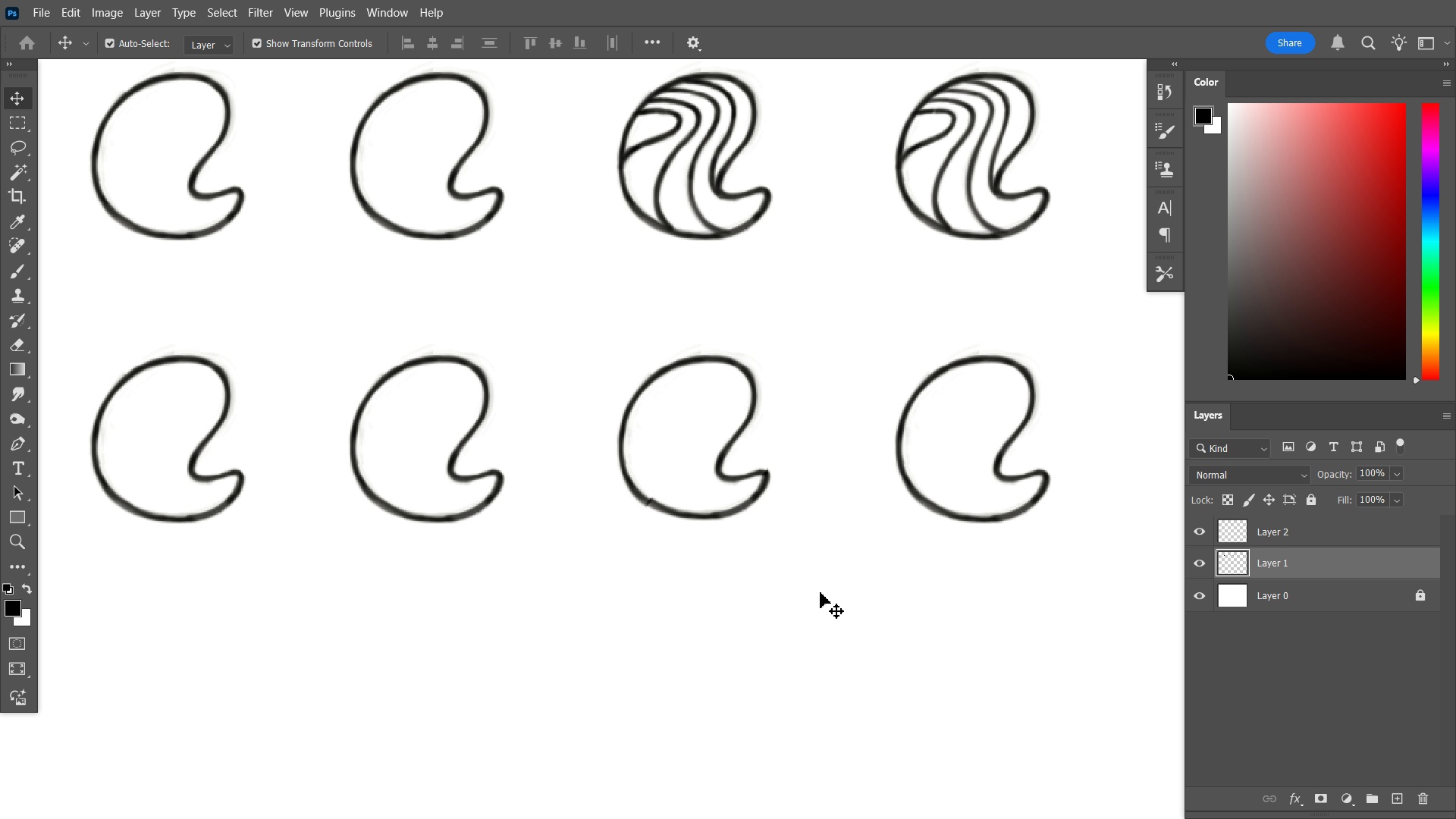 
hold_key(key=Space, duration=0.92)
 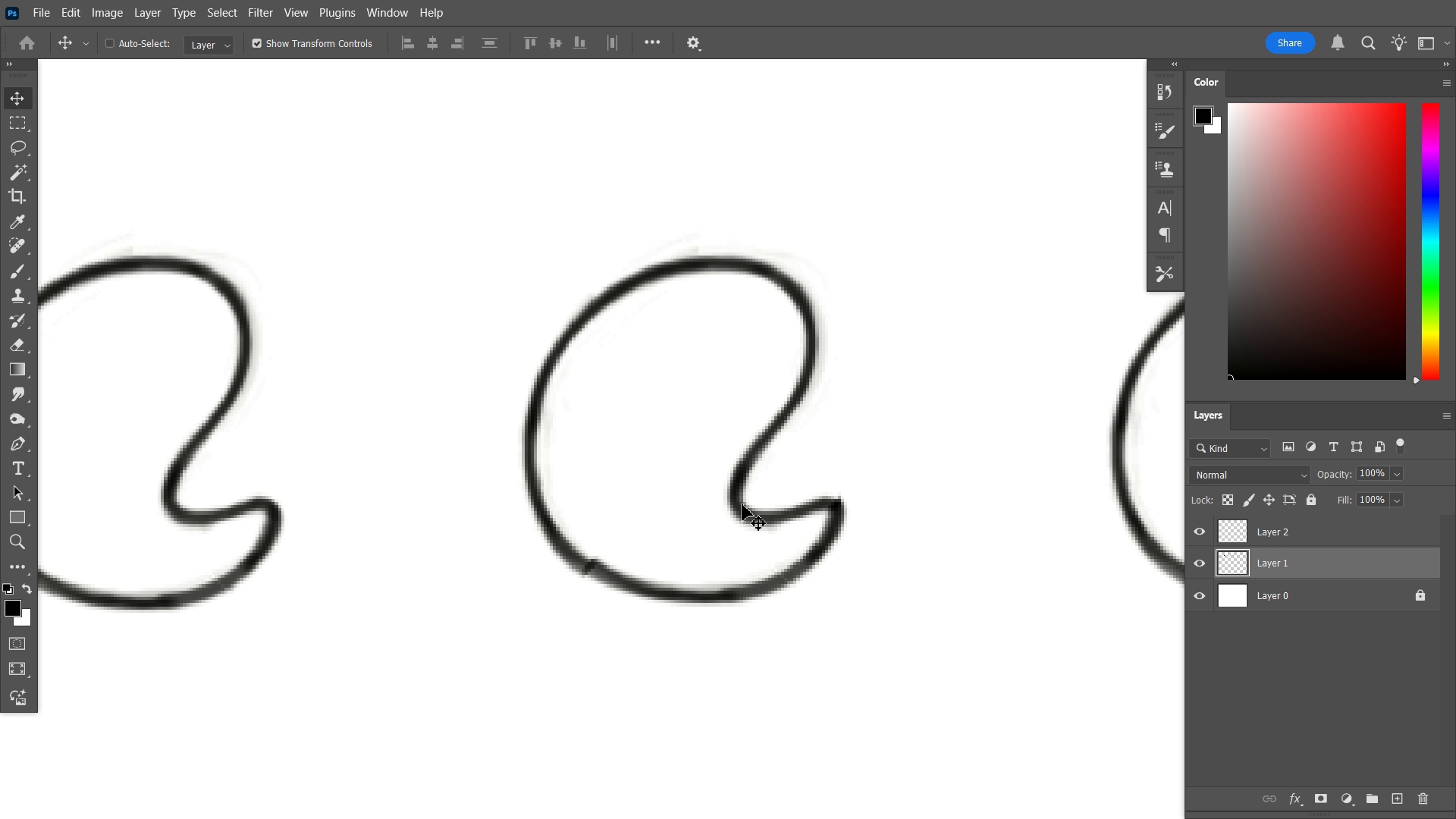 
key(Control+D)
 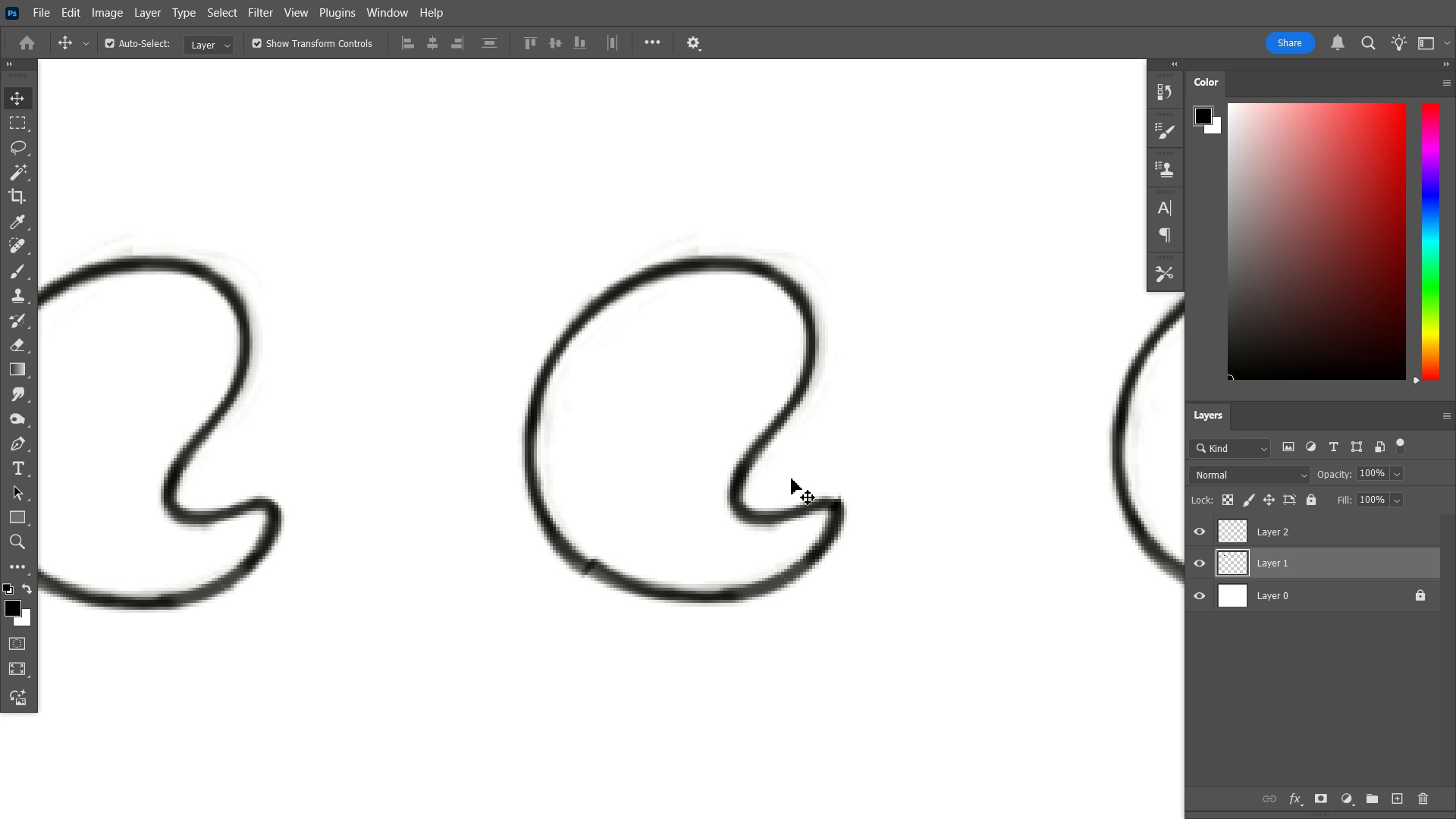 
hold_key(key=E, duration=1.52)
 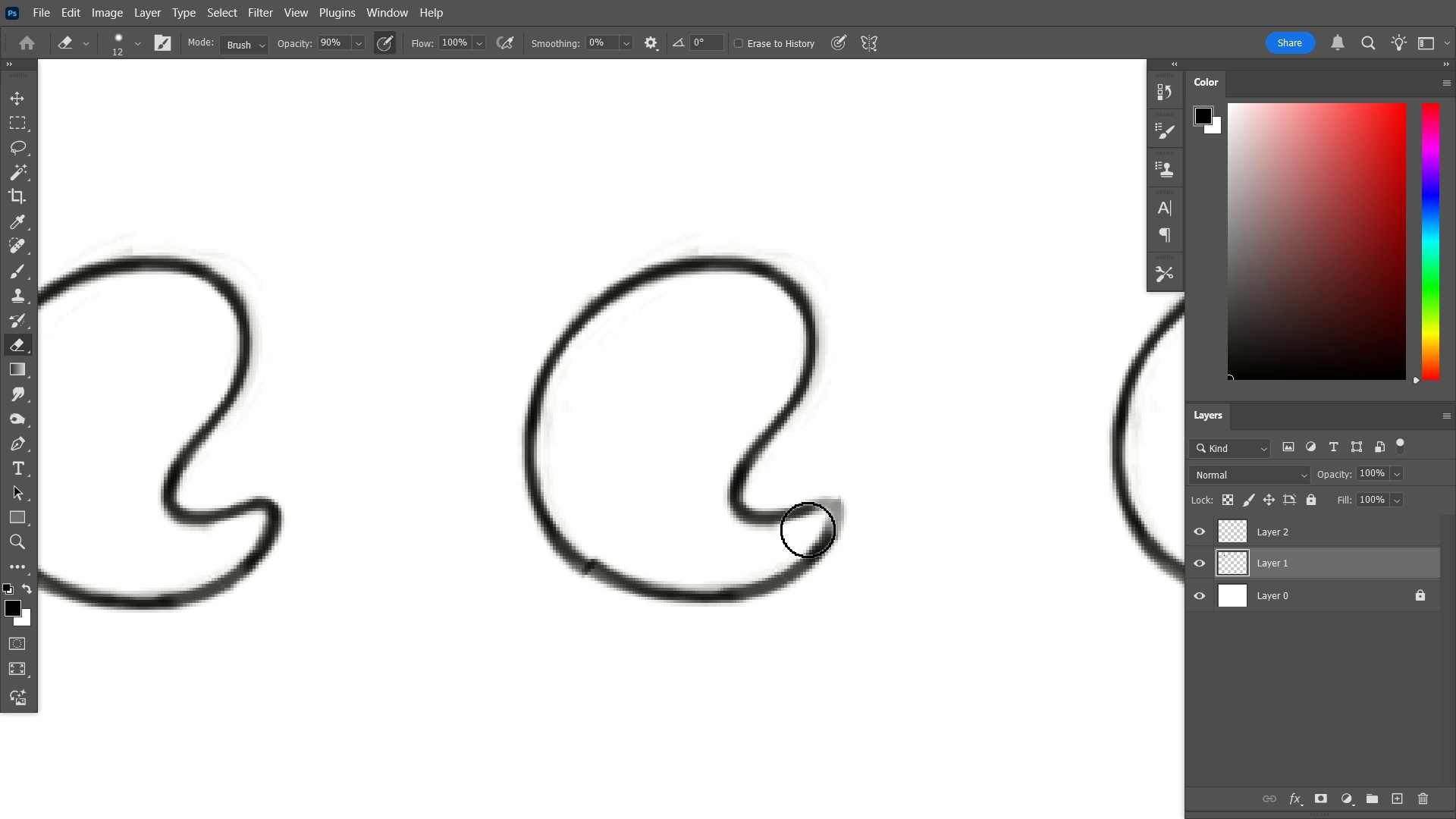 
hold_key(key=E, duration=1.36)
 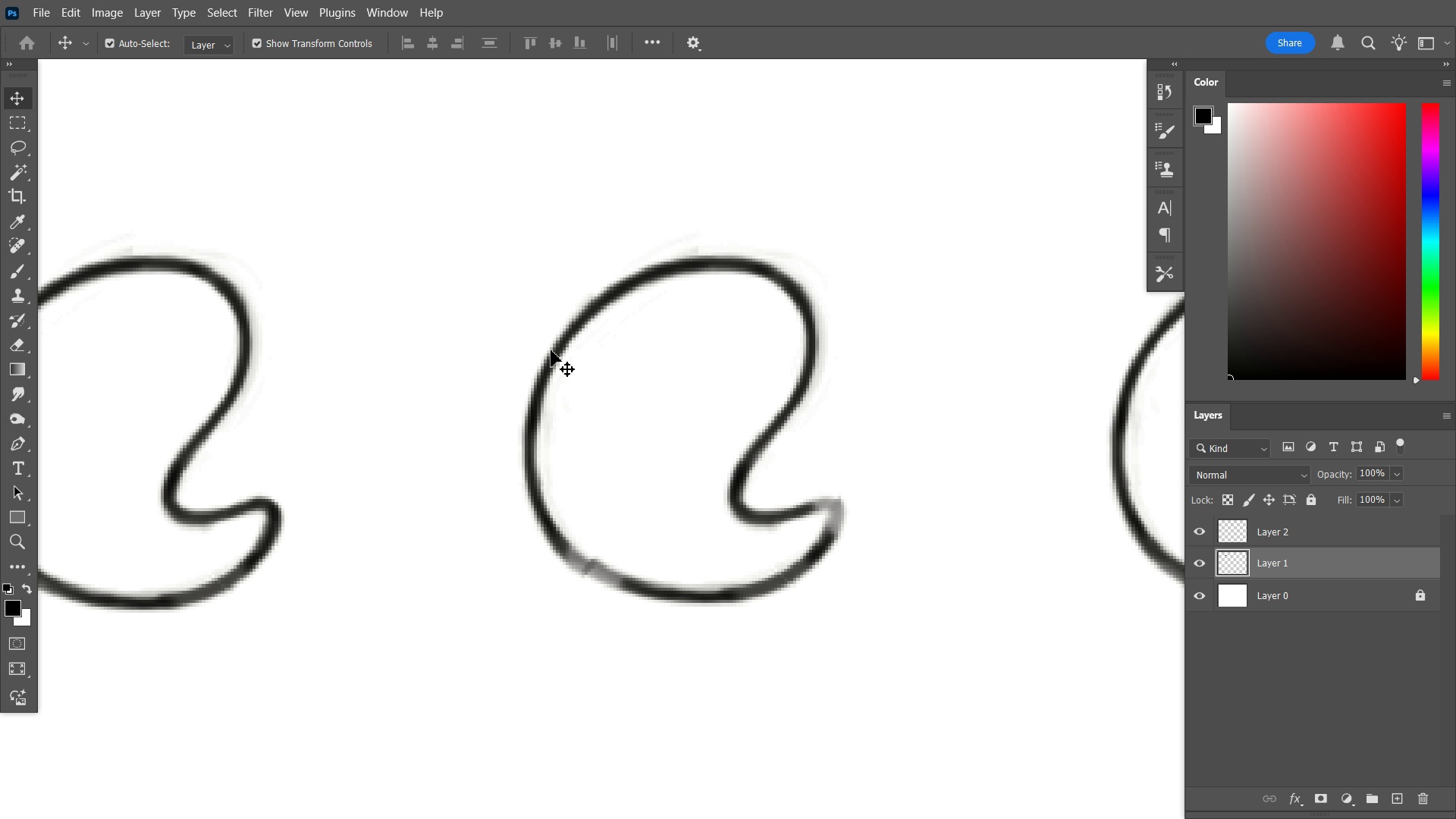 
hold_key(key=R, duration=1.52)
 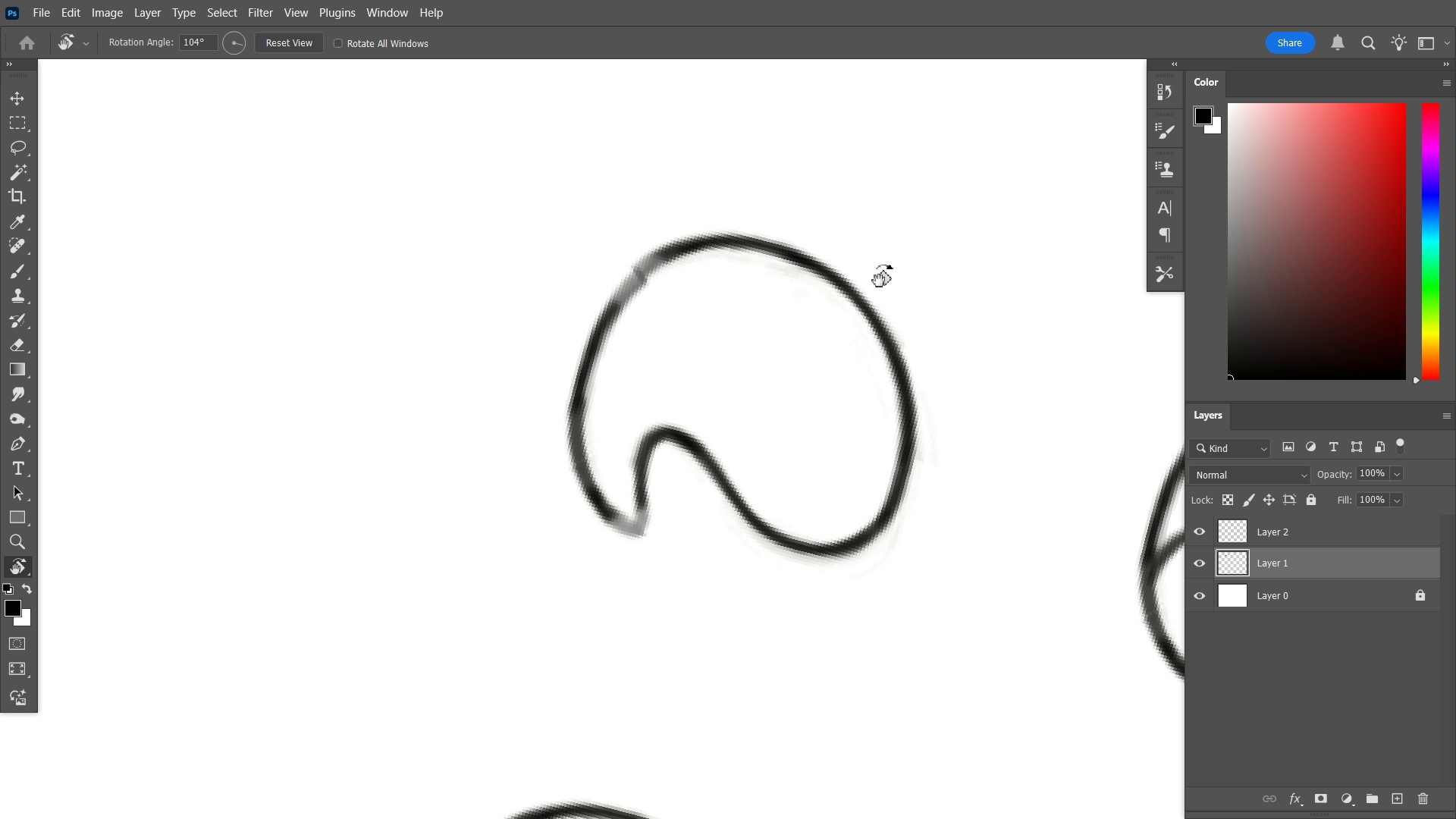 
key(R)
 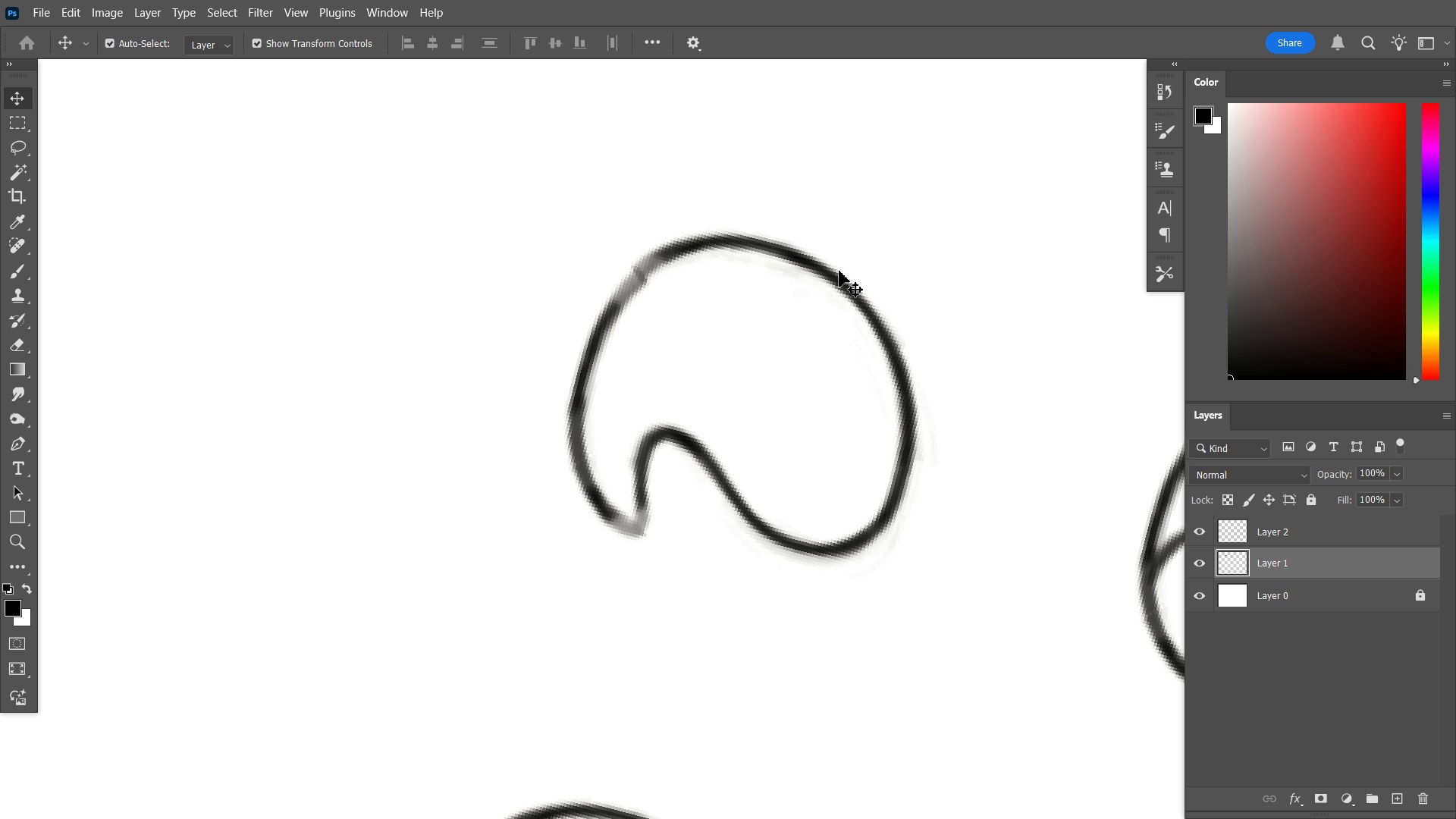 
hold_key(key=Space, duration=1.46)
 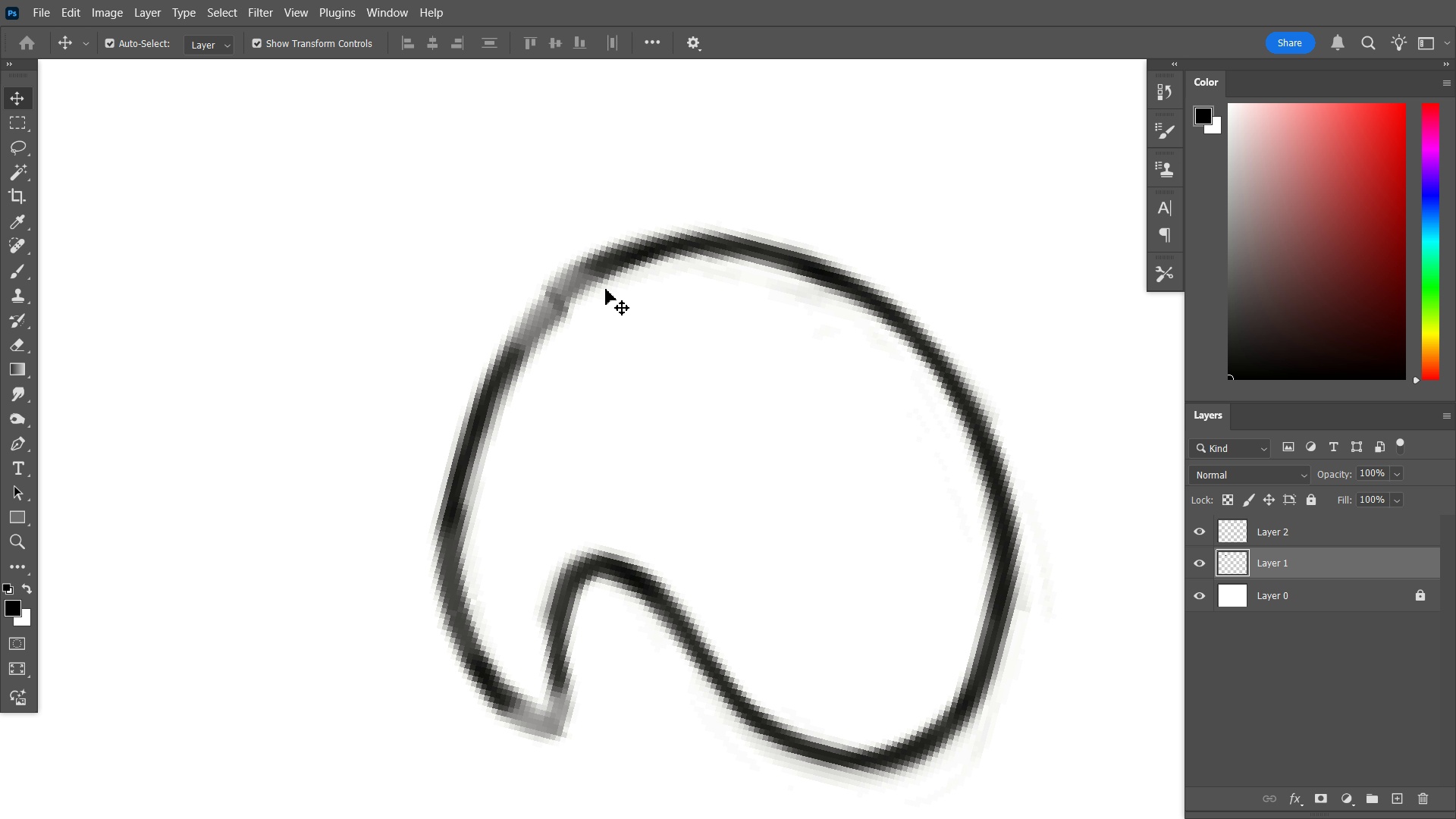 
hold_key(key=ControlLeft, duration=0.8)
 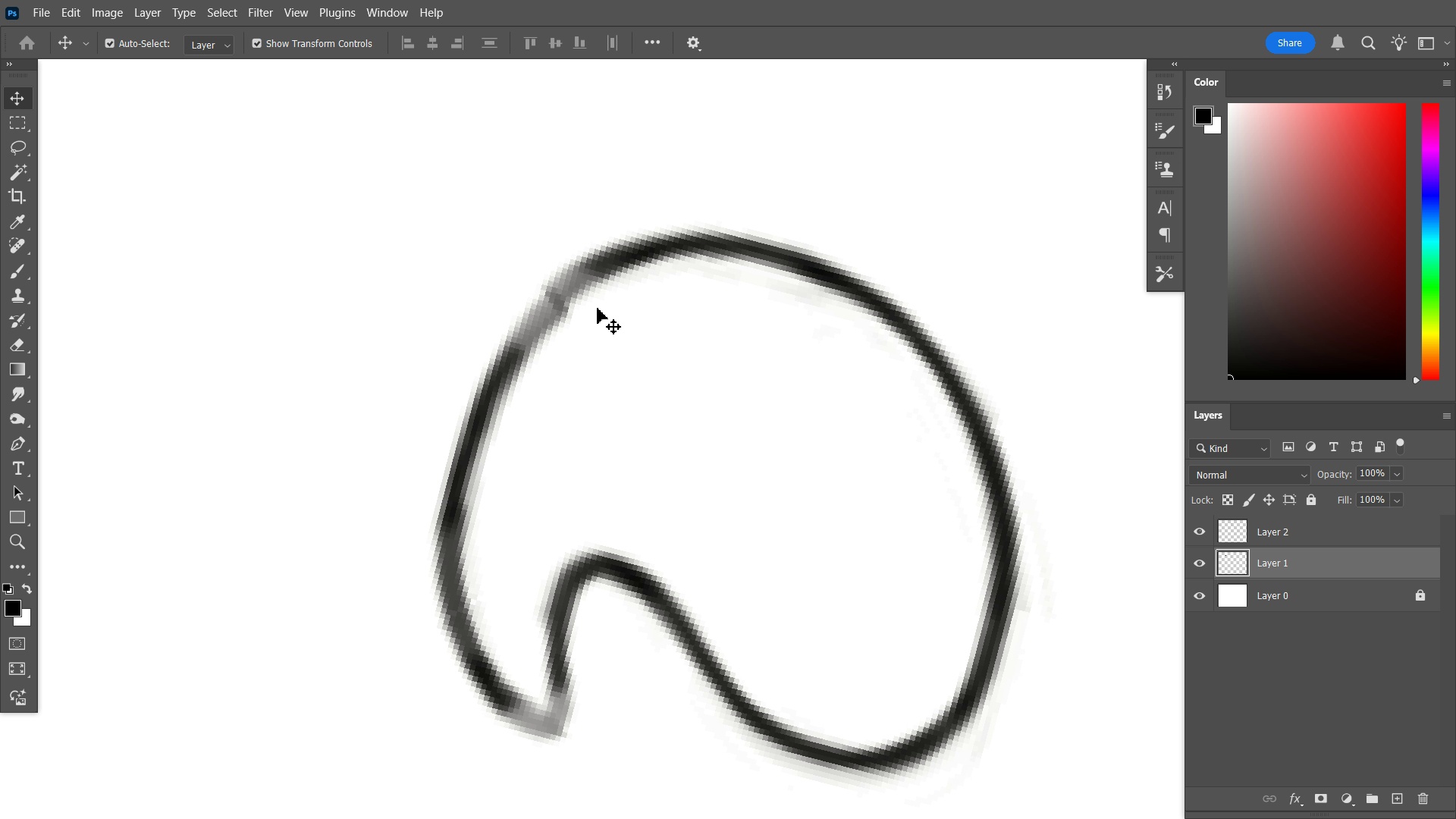 
hold_key(key=E, duration=1.28)
 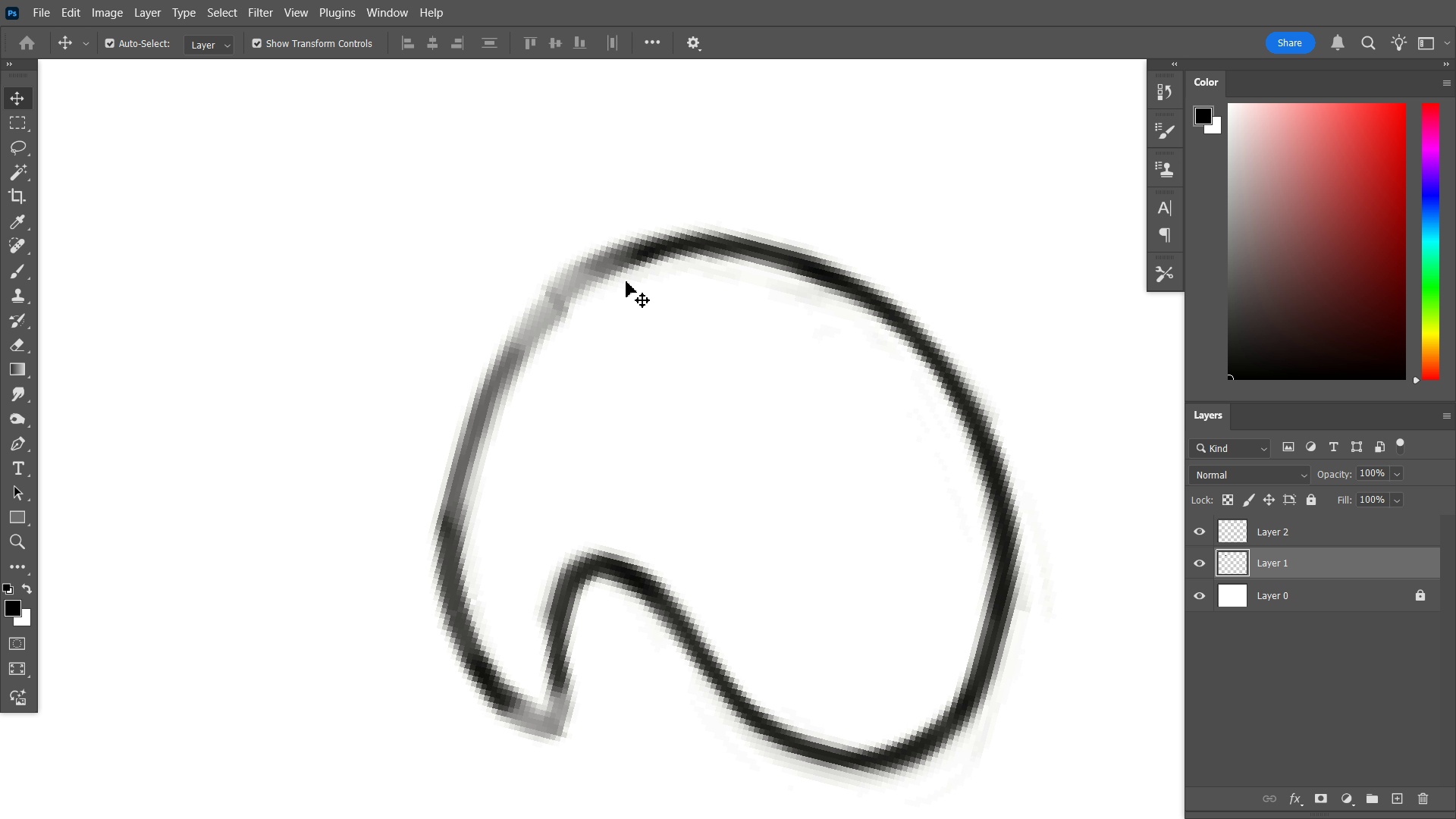 
key(B)
 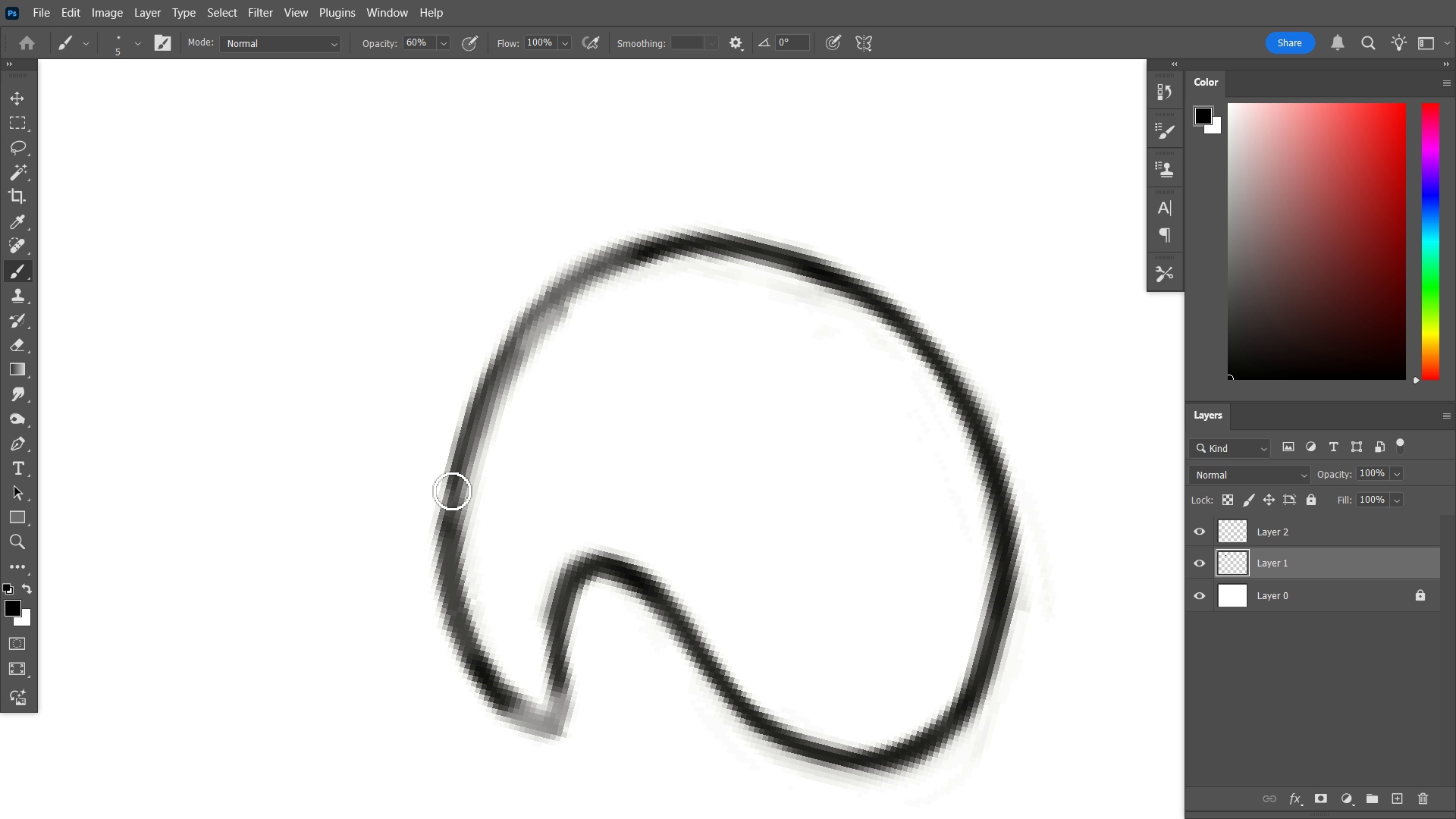 
wait(6.48)
 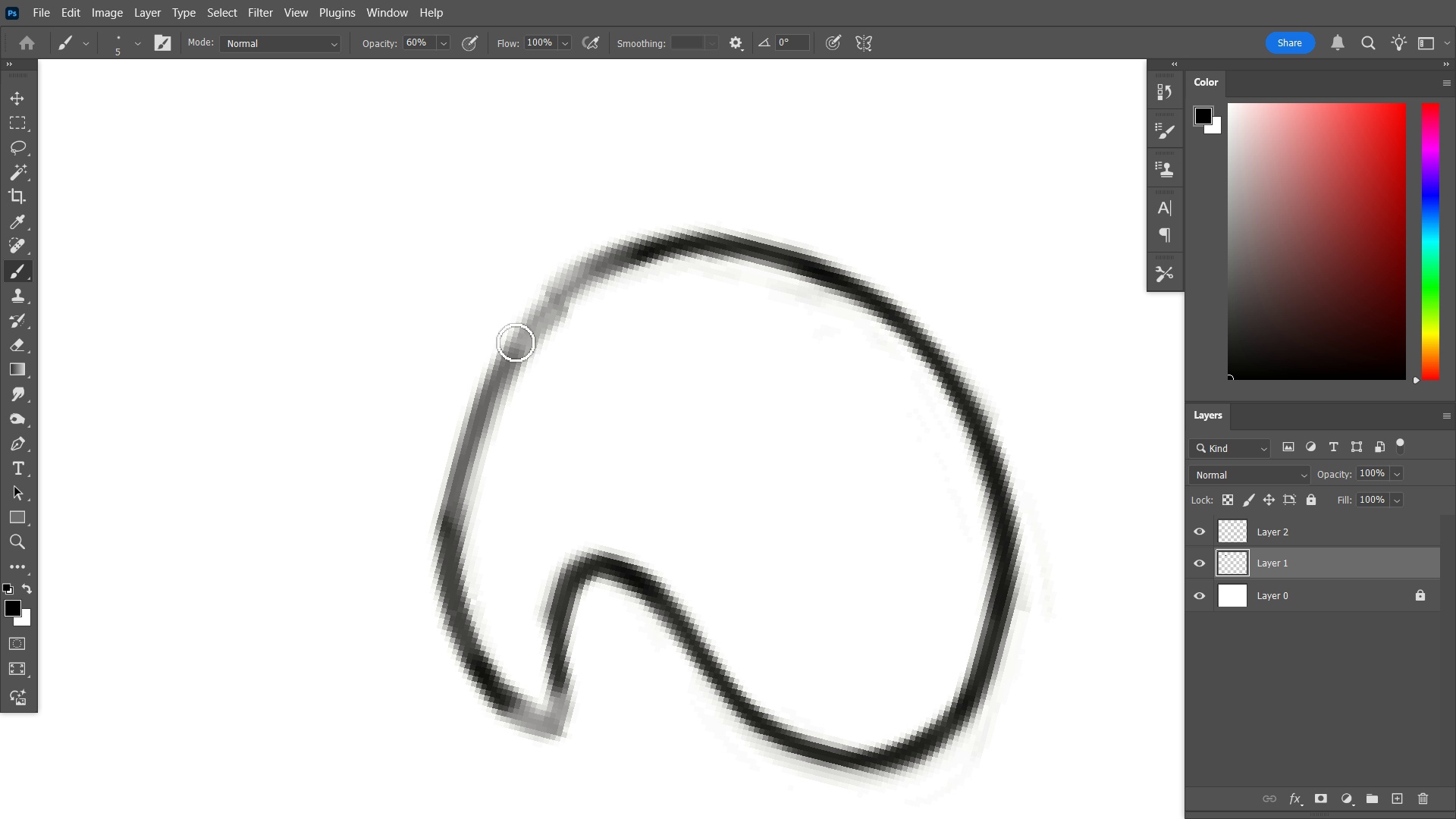 
hold_key(key=R, duration=0.69)
 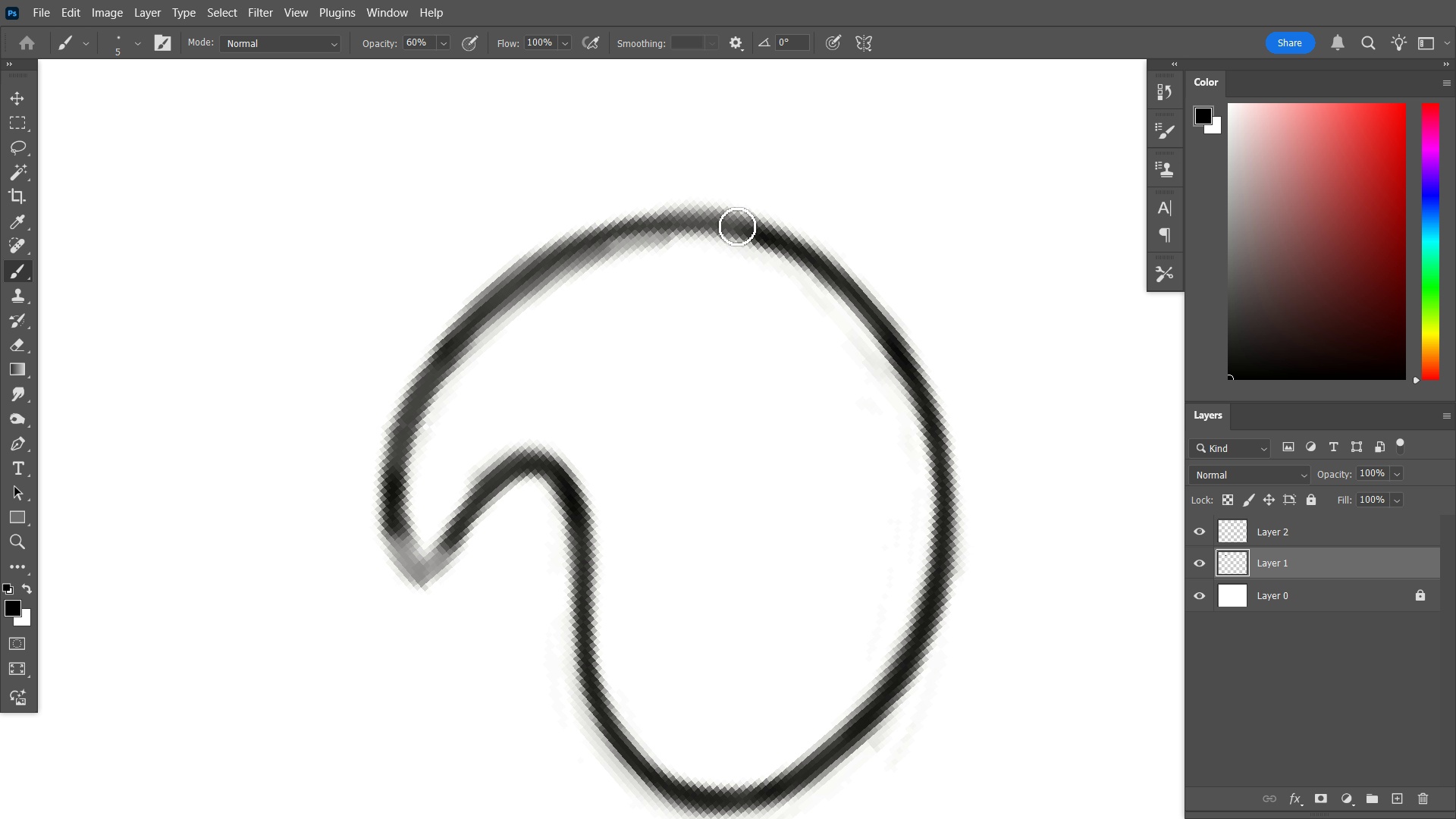 
wait(9.39)
 